 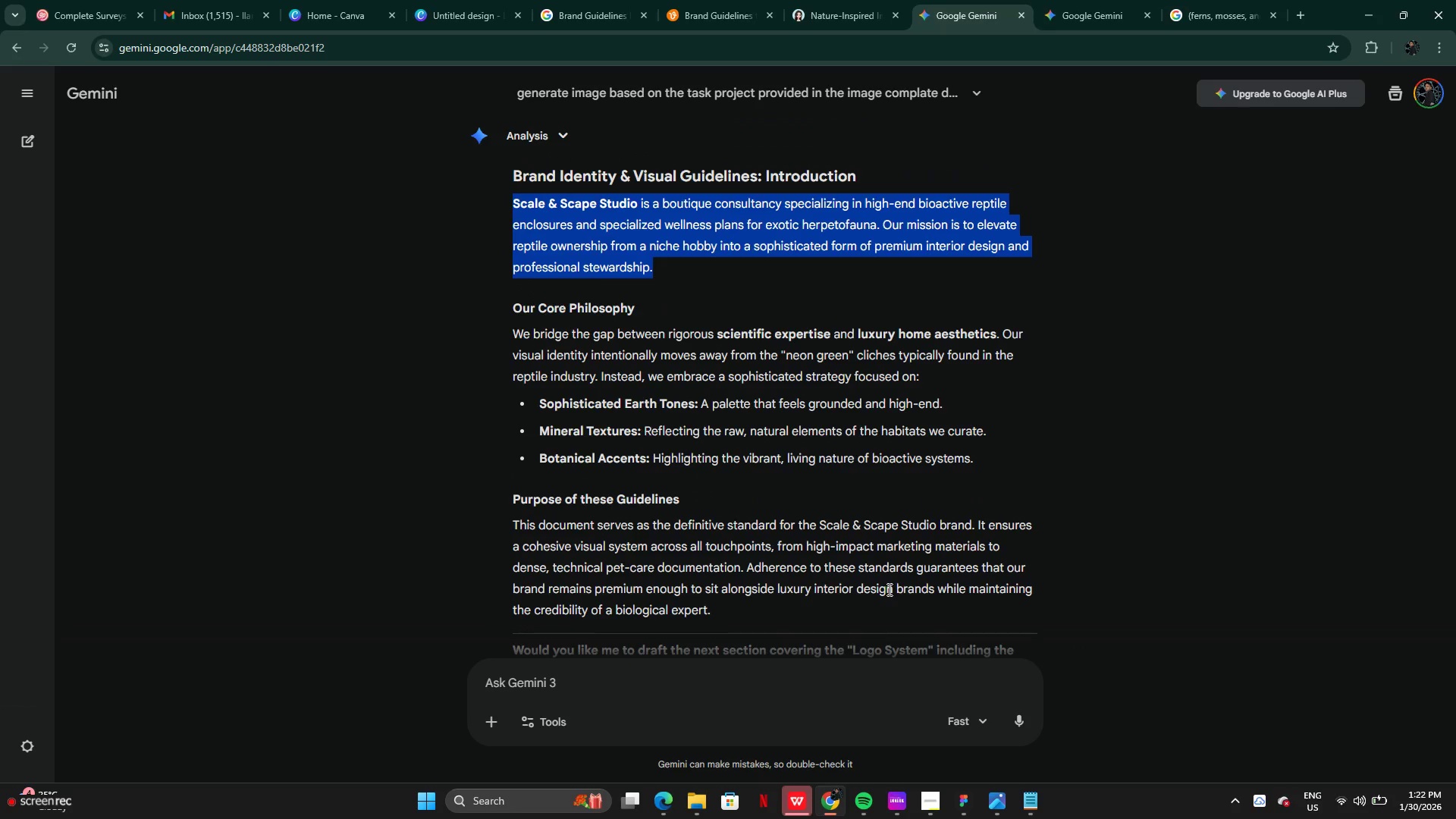 
left_click_drag(start_coordinate=[511, 309], to_coordinate=[639, 312])
 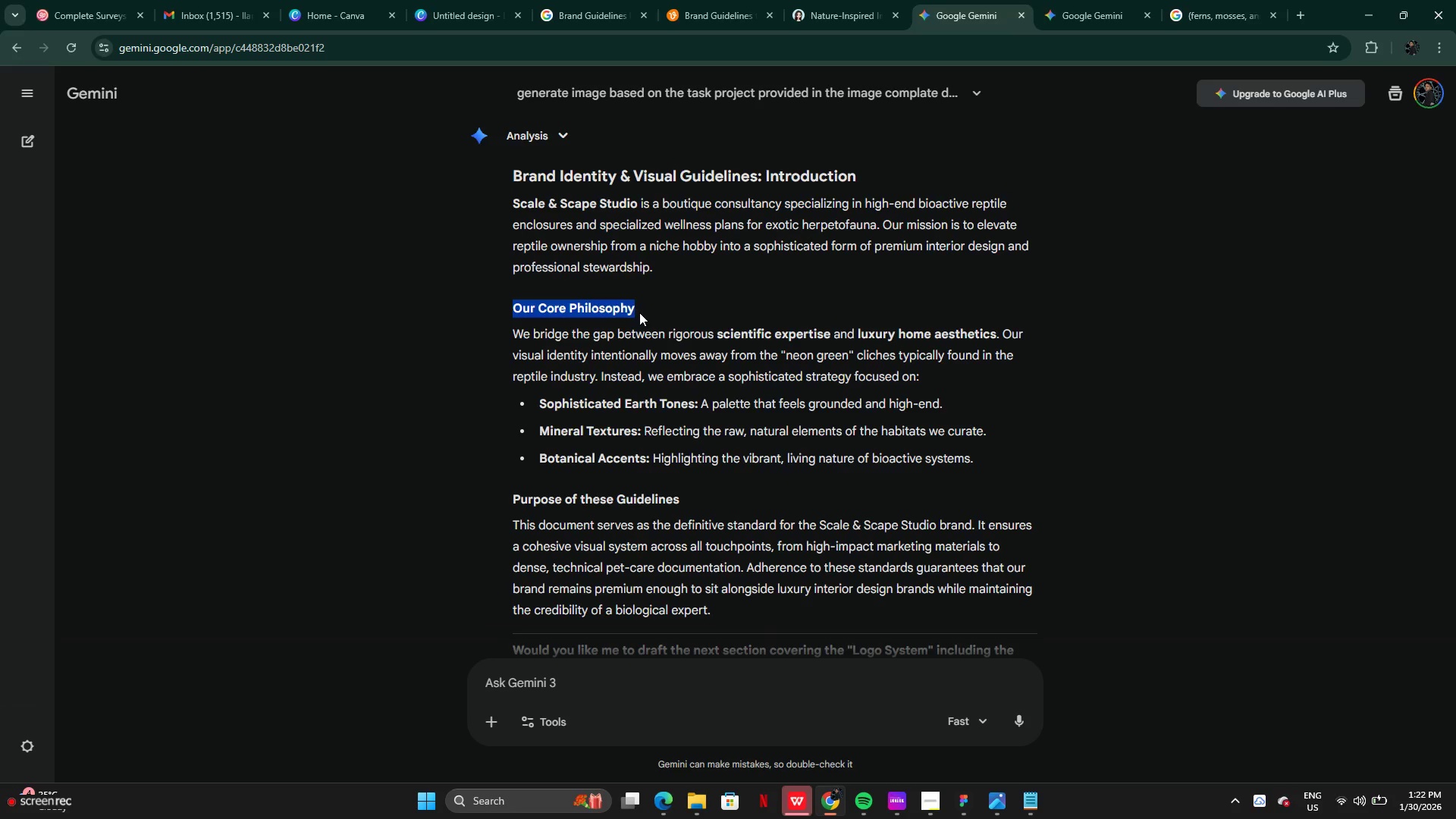 
key(Control+C)
 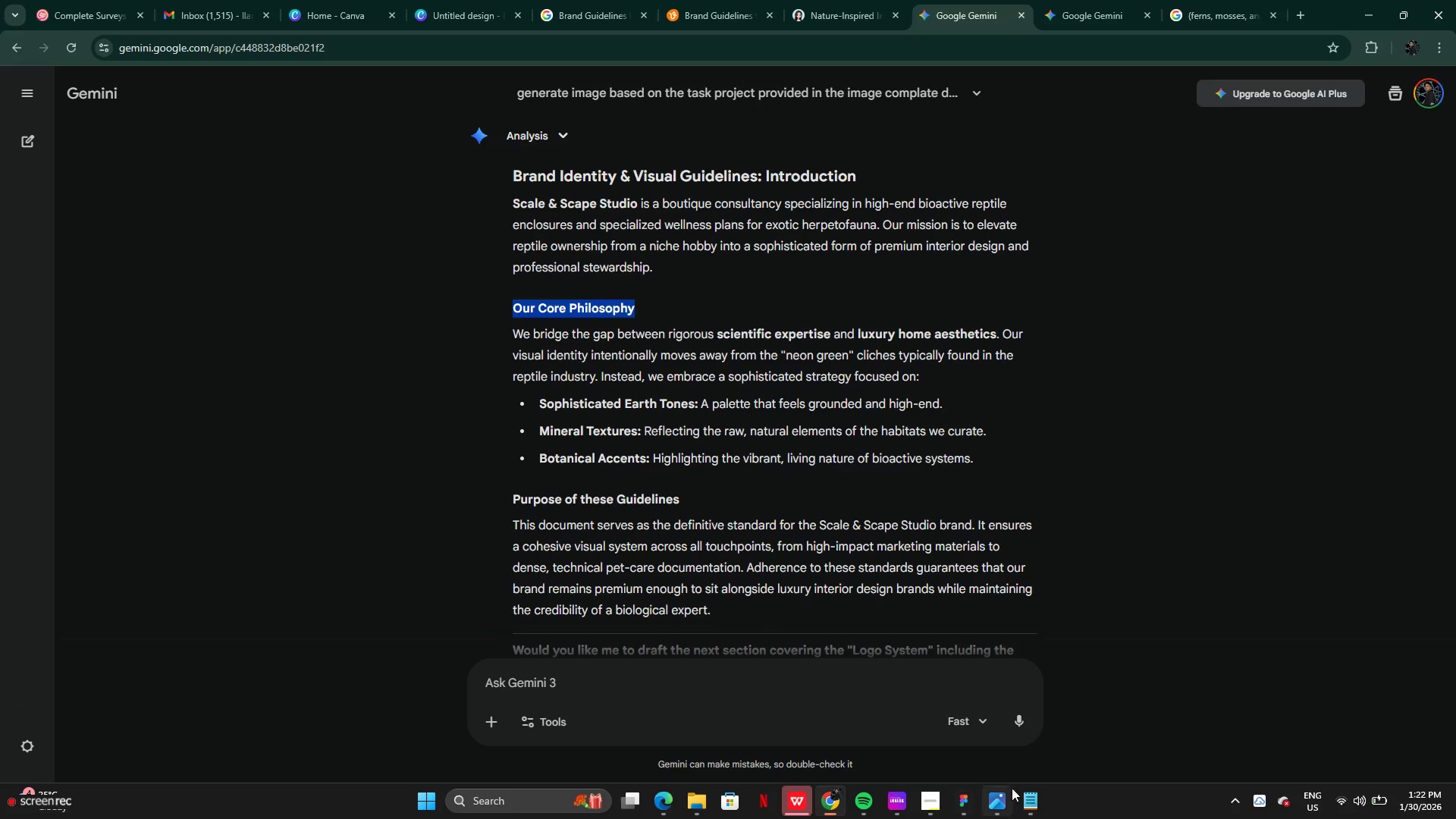 
left_click([954, 803])
 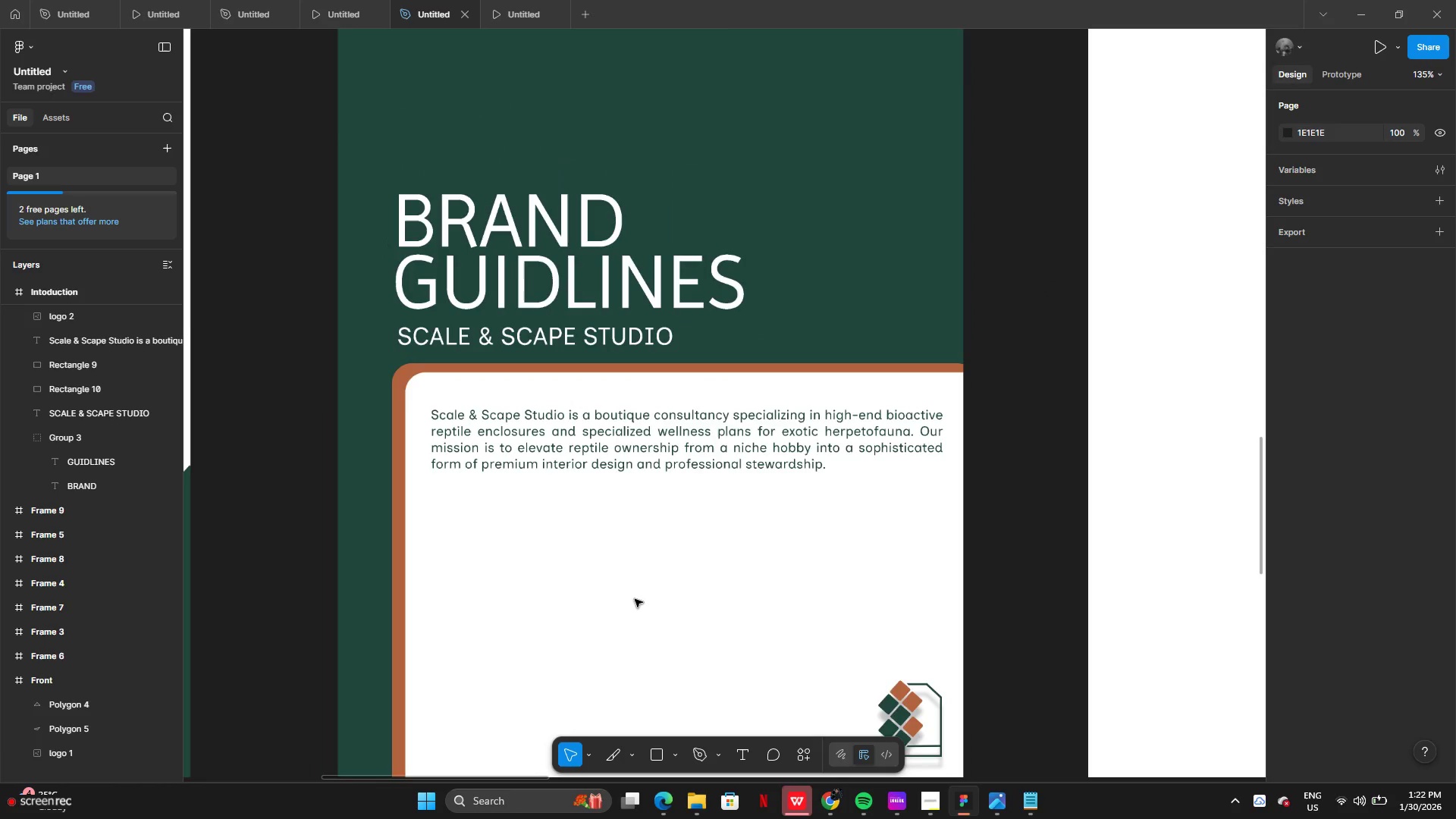 
left_click([573, 437])
 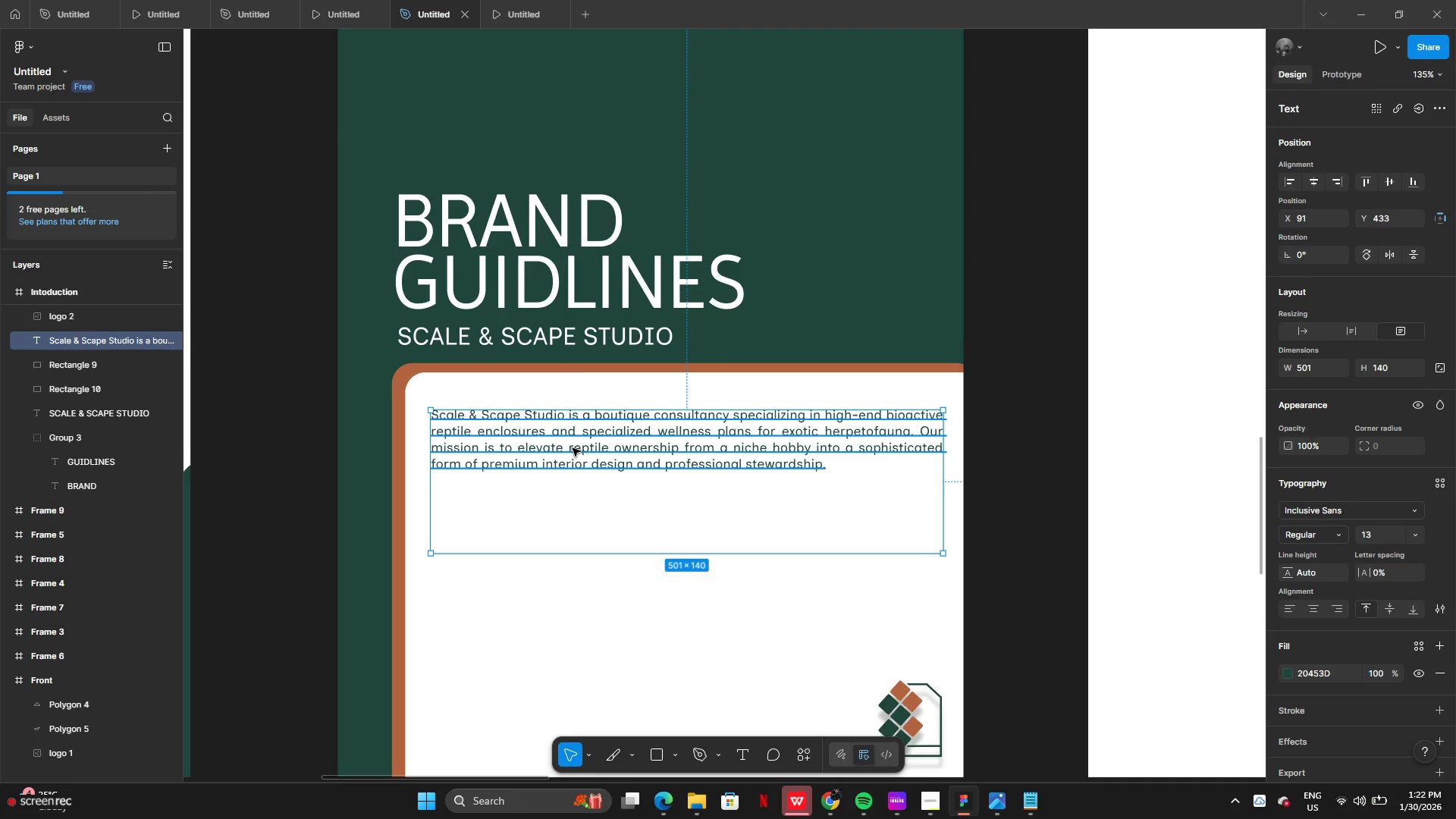 
hold_key(key=AltLeft, duration=1.27)
left_click_drag(start_coordinate=[574, 444], to_coordinate=[576, 566])
 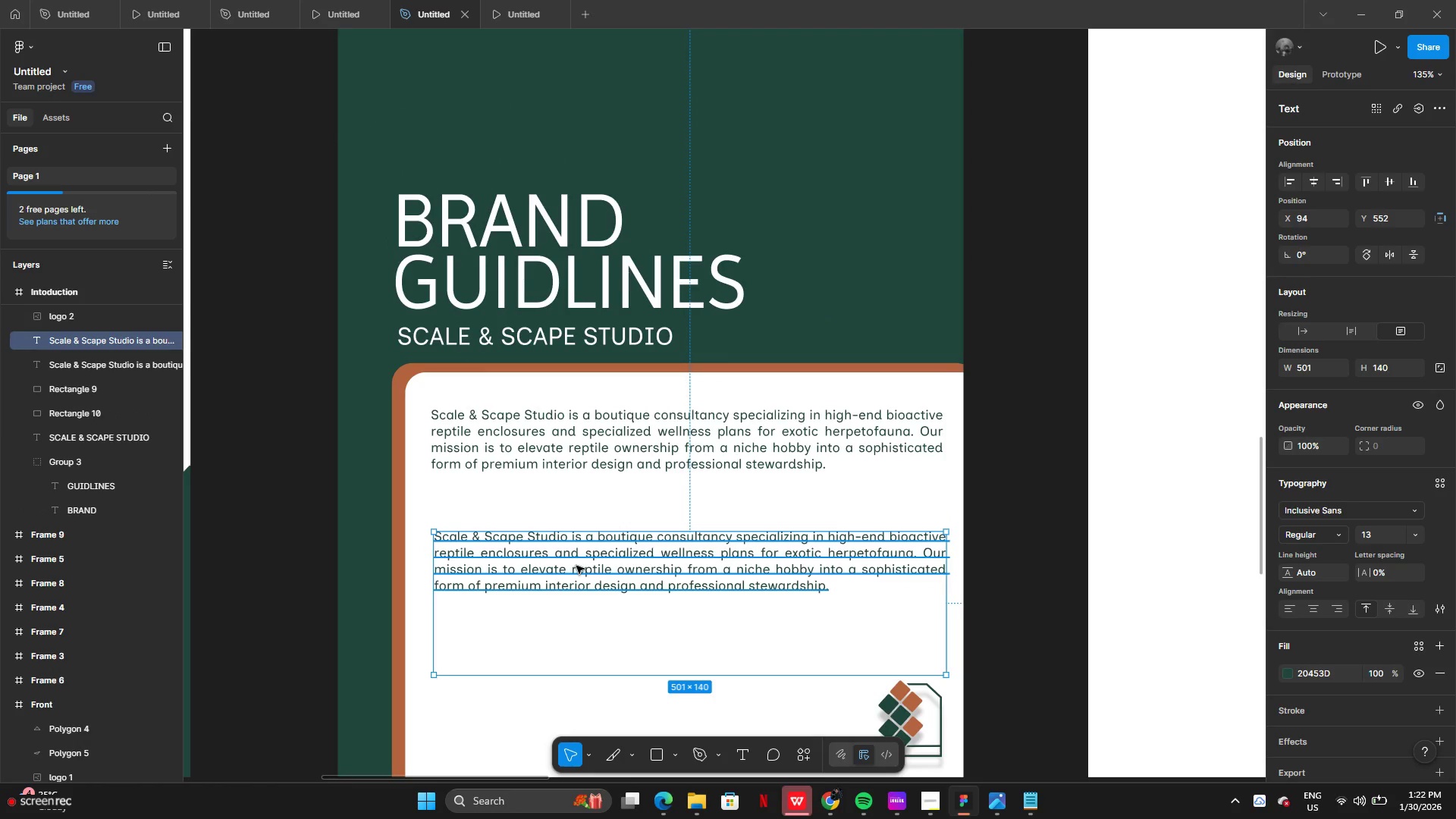 
double_click([576, 566])
 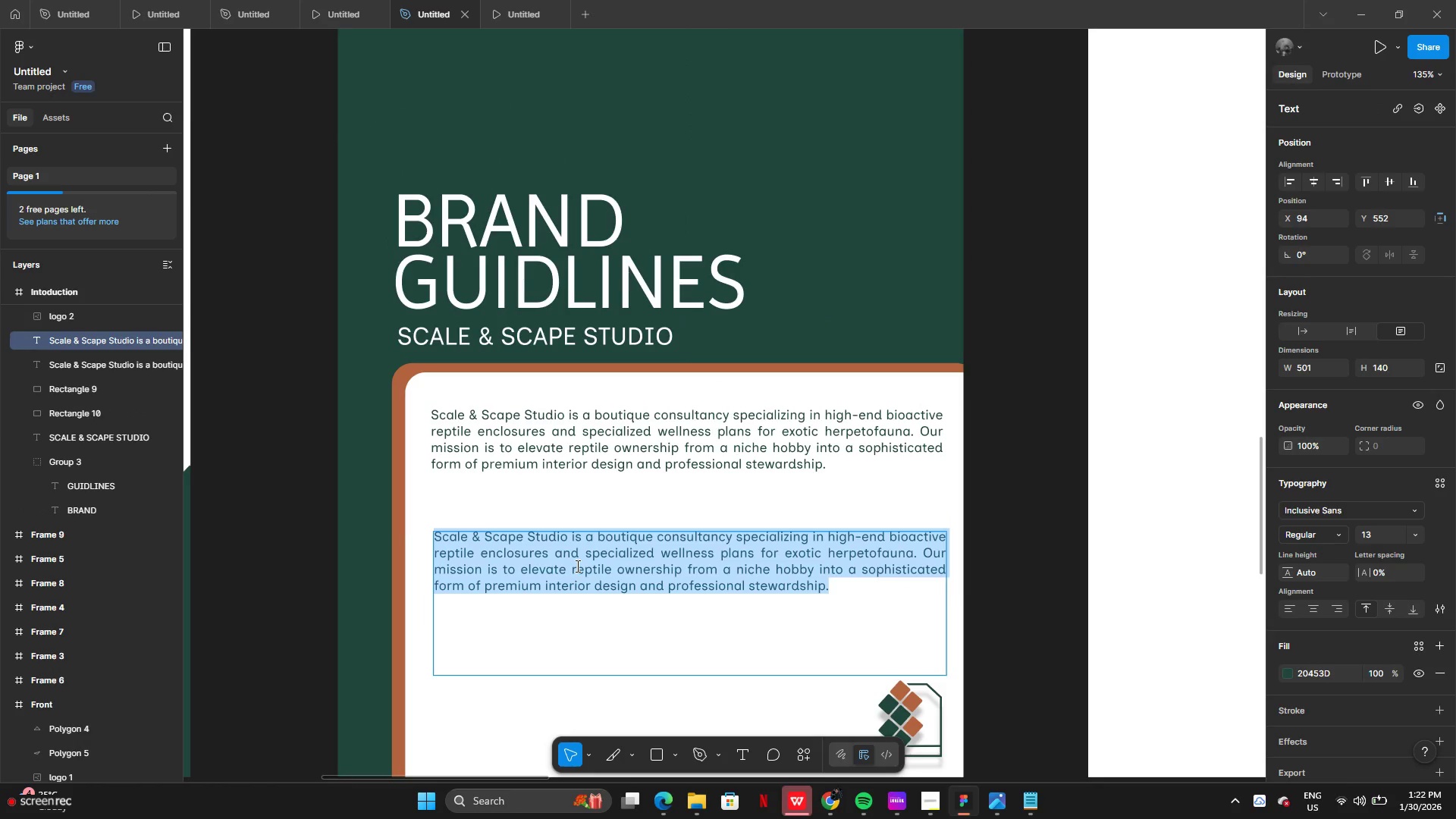 
key(Control+V)
 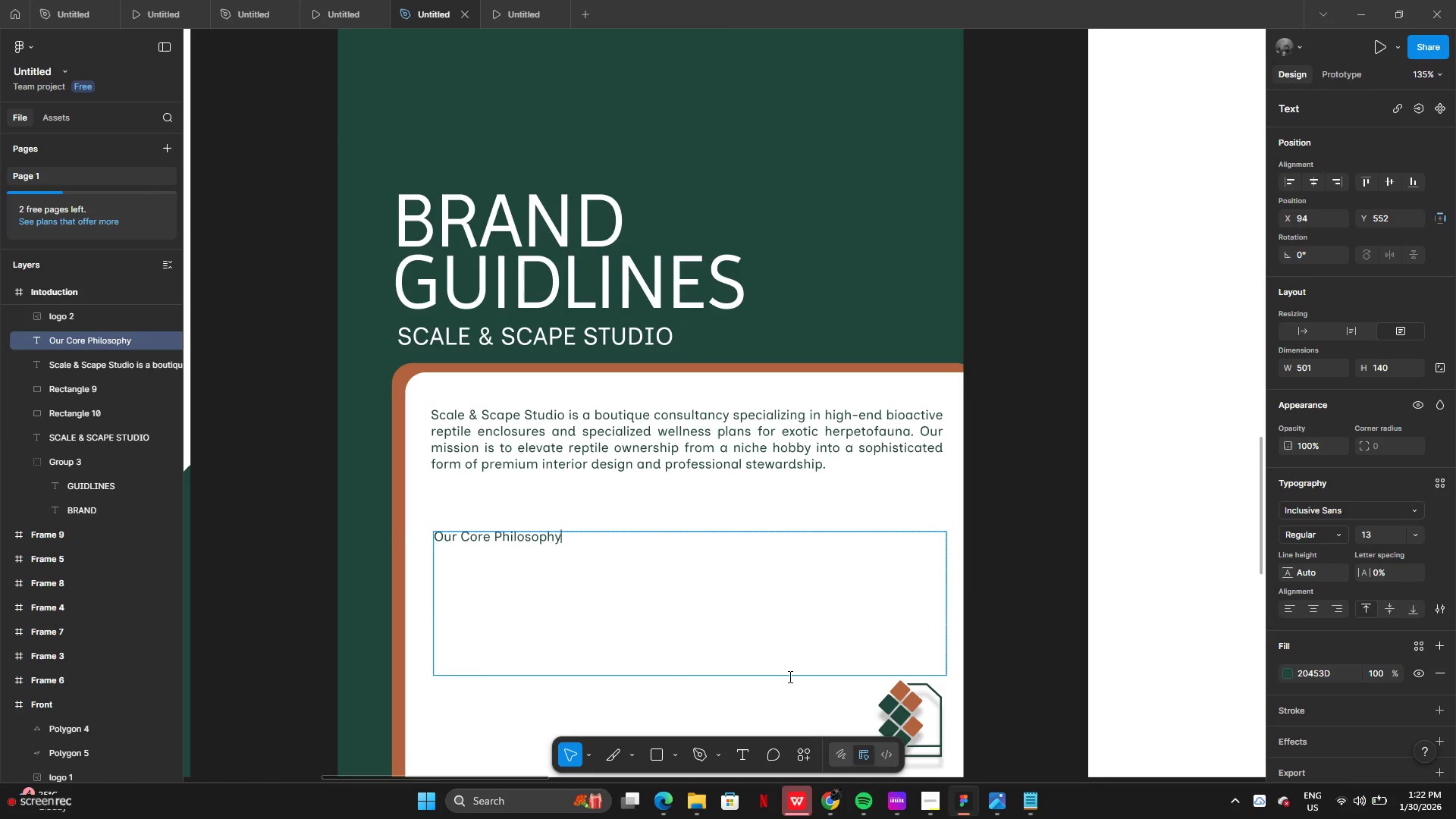 
left_click_drag(start_coordinate=[784, 677], to_coordinate=[761, 564])
 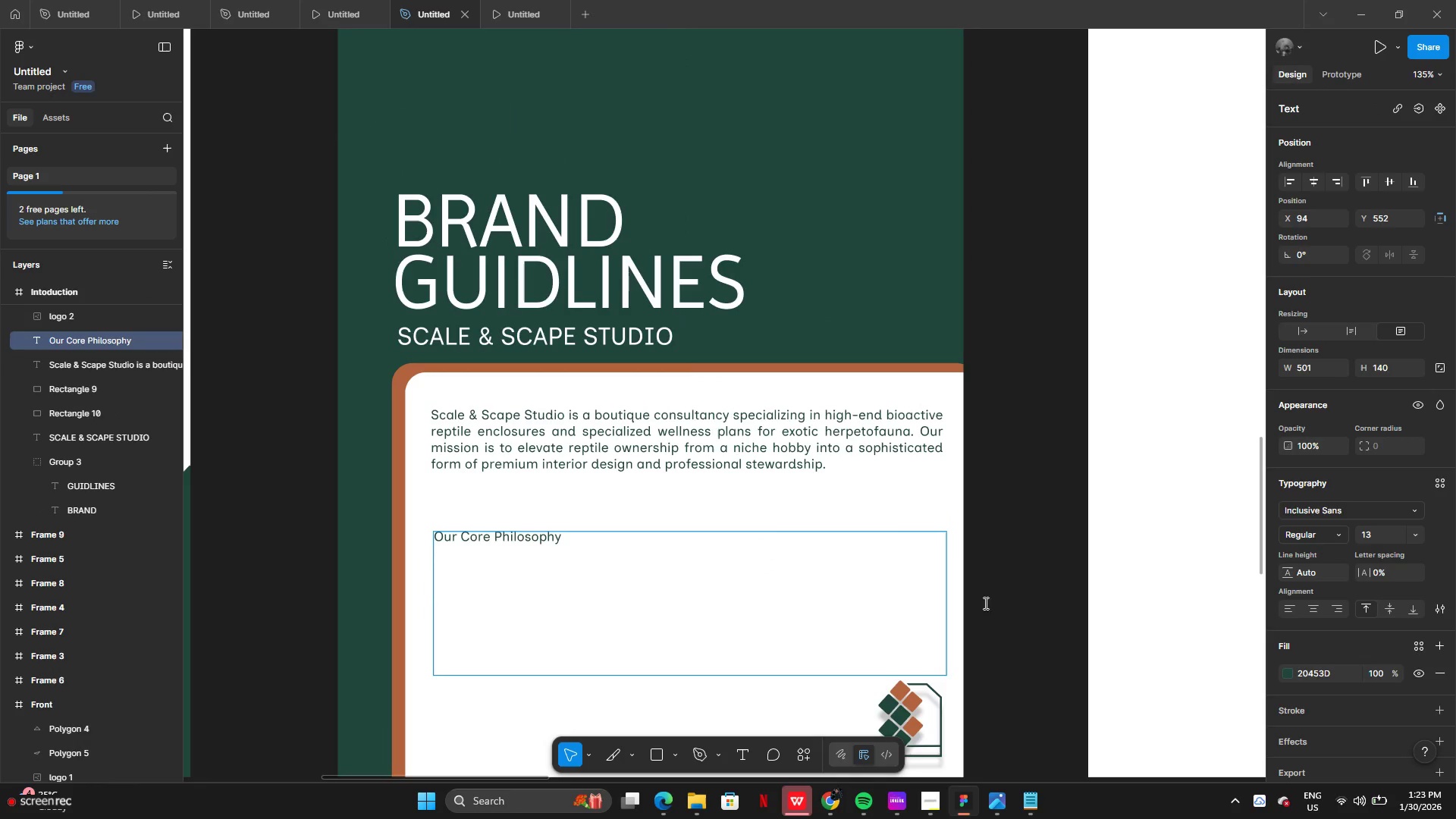 
left_click([1059, 576])
 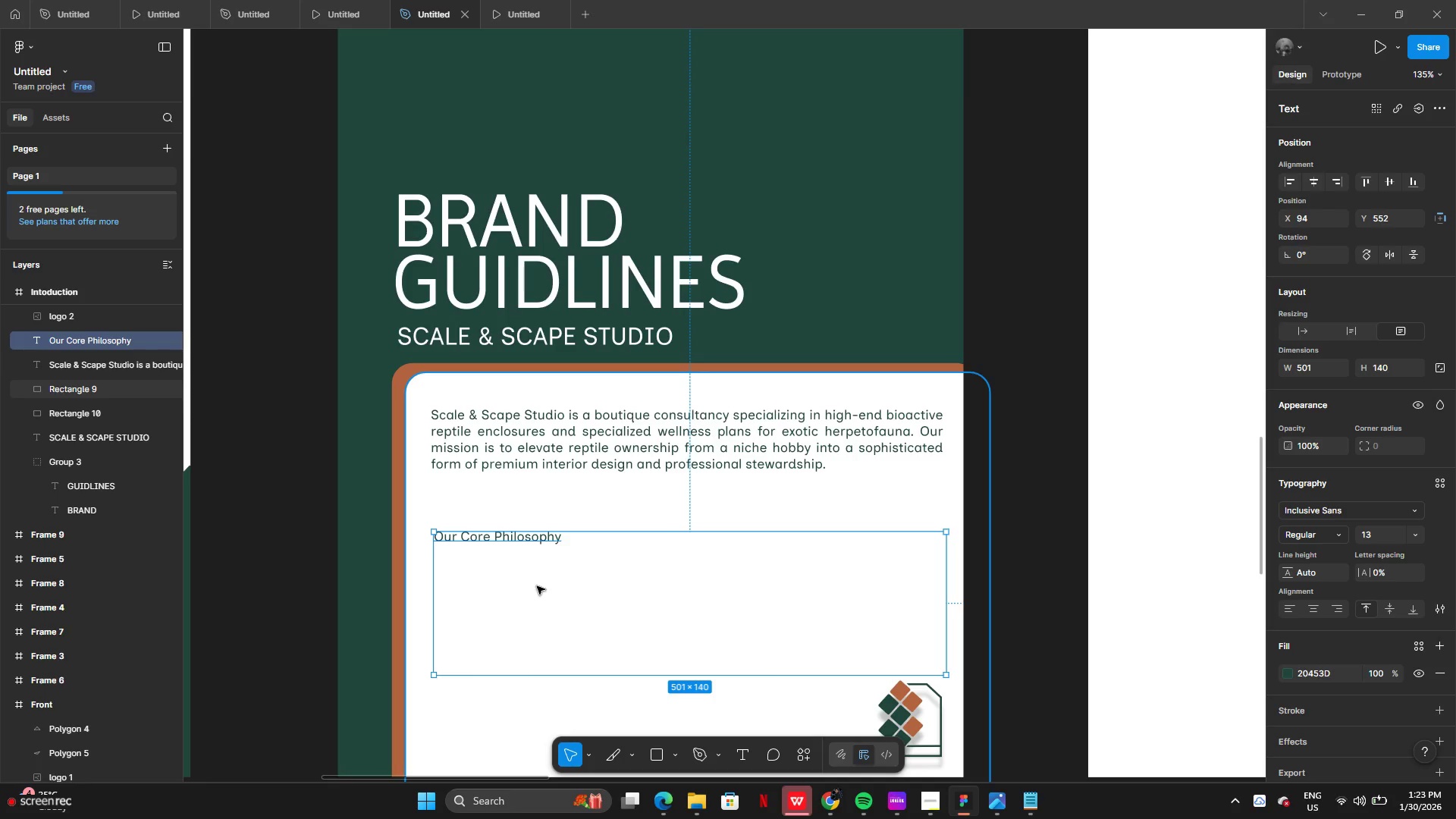 
left_click([541, 586])
 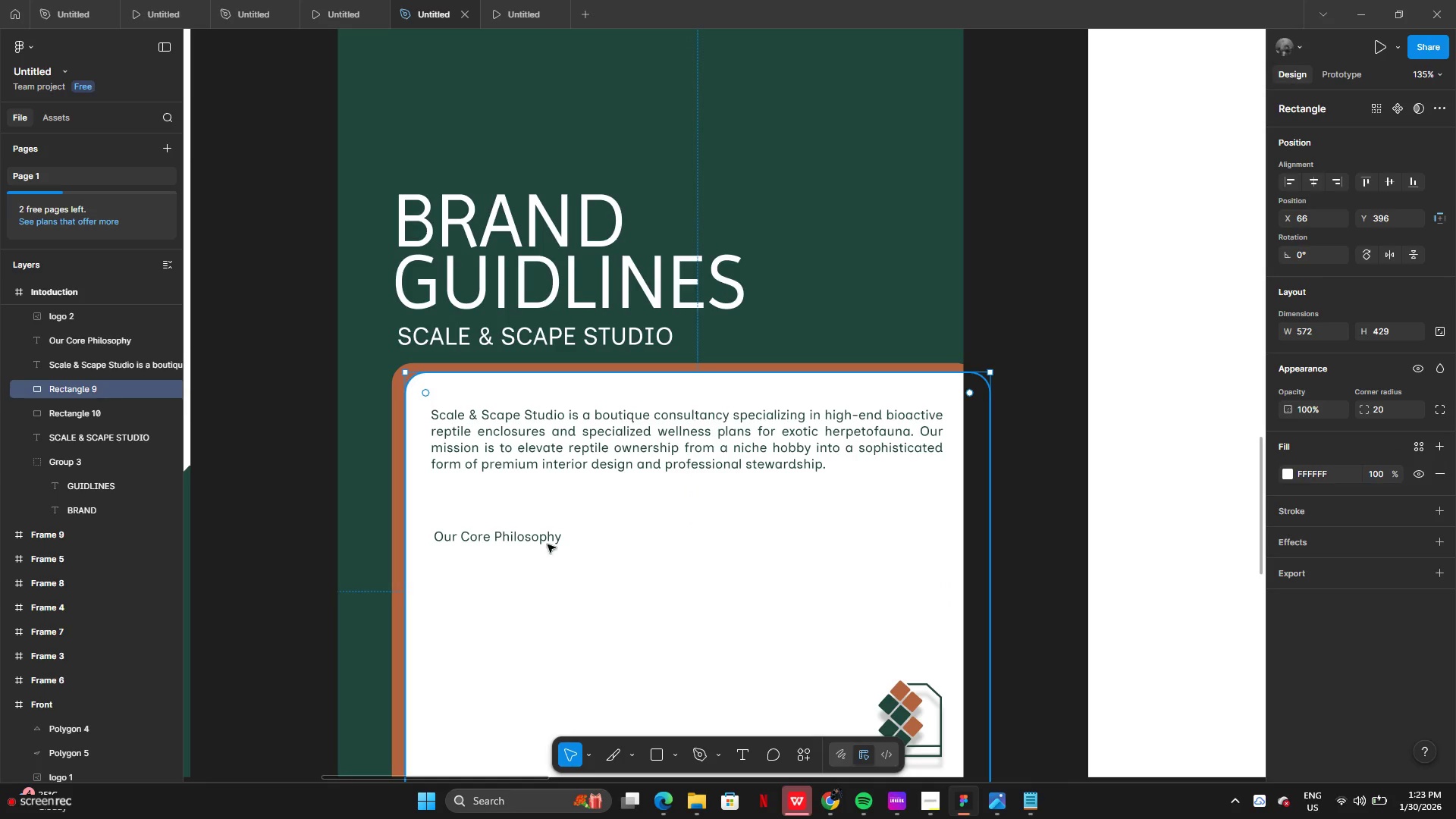 
left_click([544, 541])
 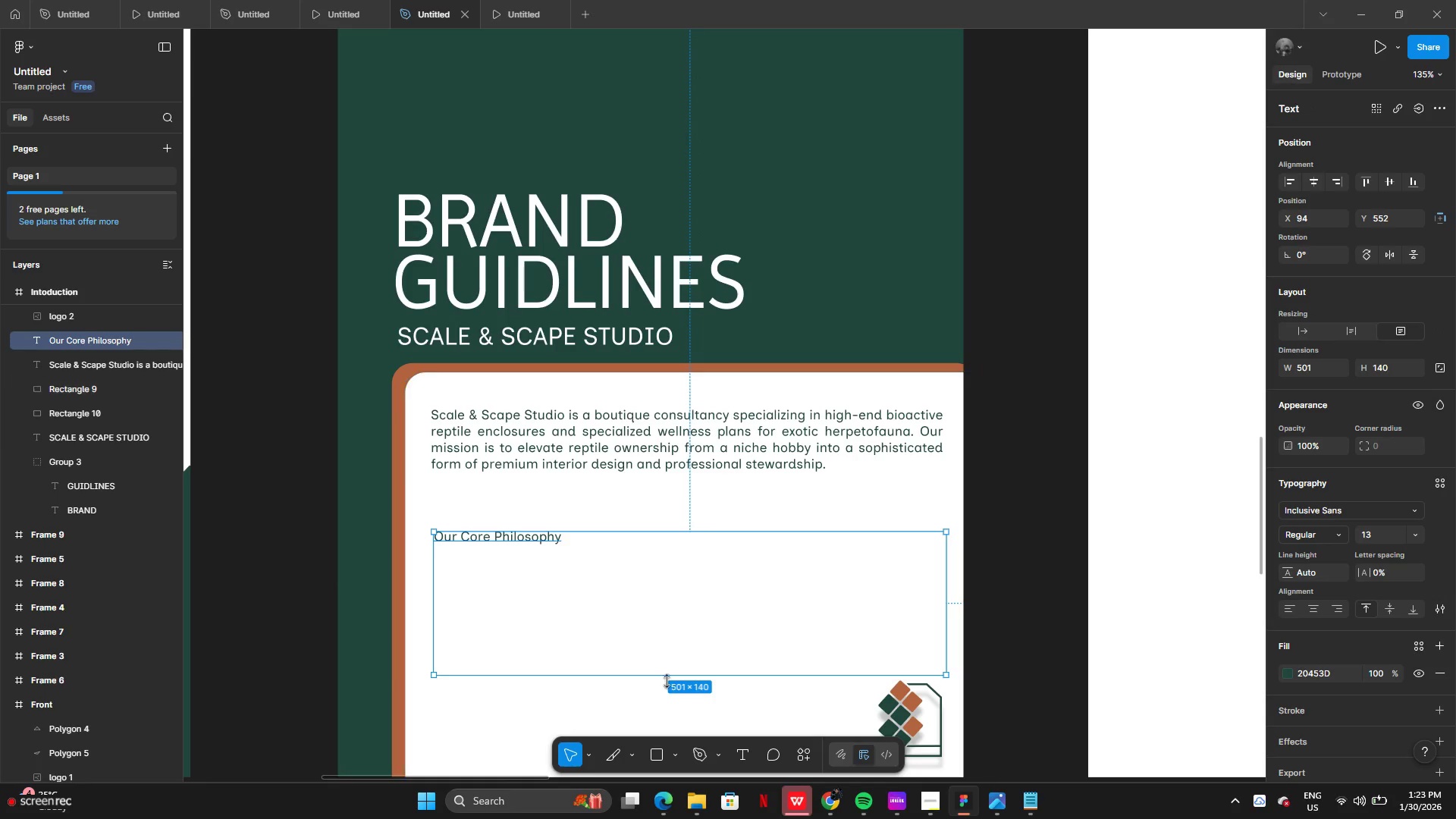 
left_click_drag(start_coordinate=[667, 679], to_coordinate=[652, 553])
 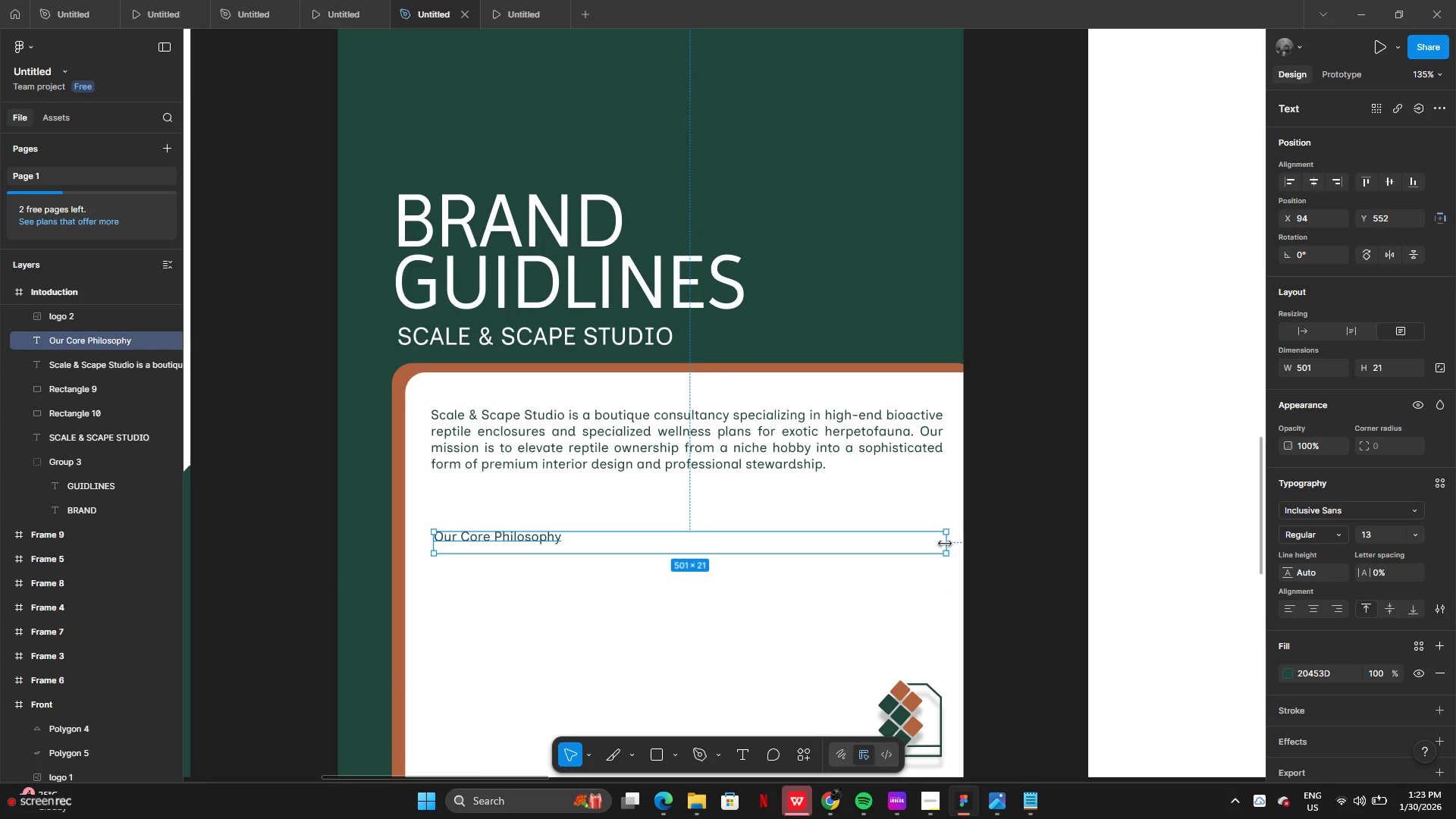 
left_click_drag(start_coordinate=[945, 544], to_coordinate=[567, 526])
 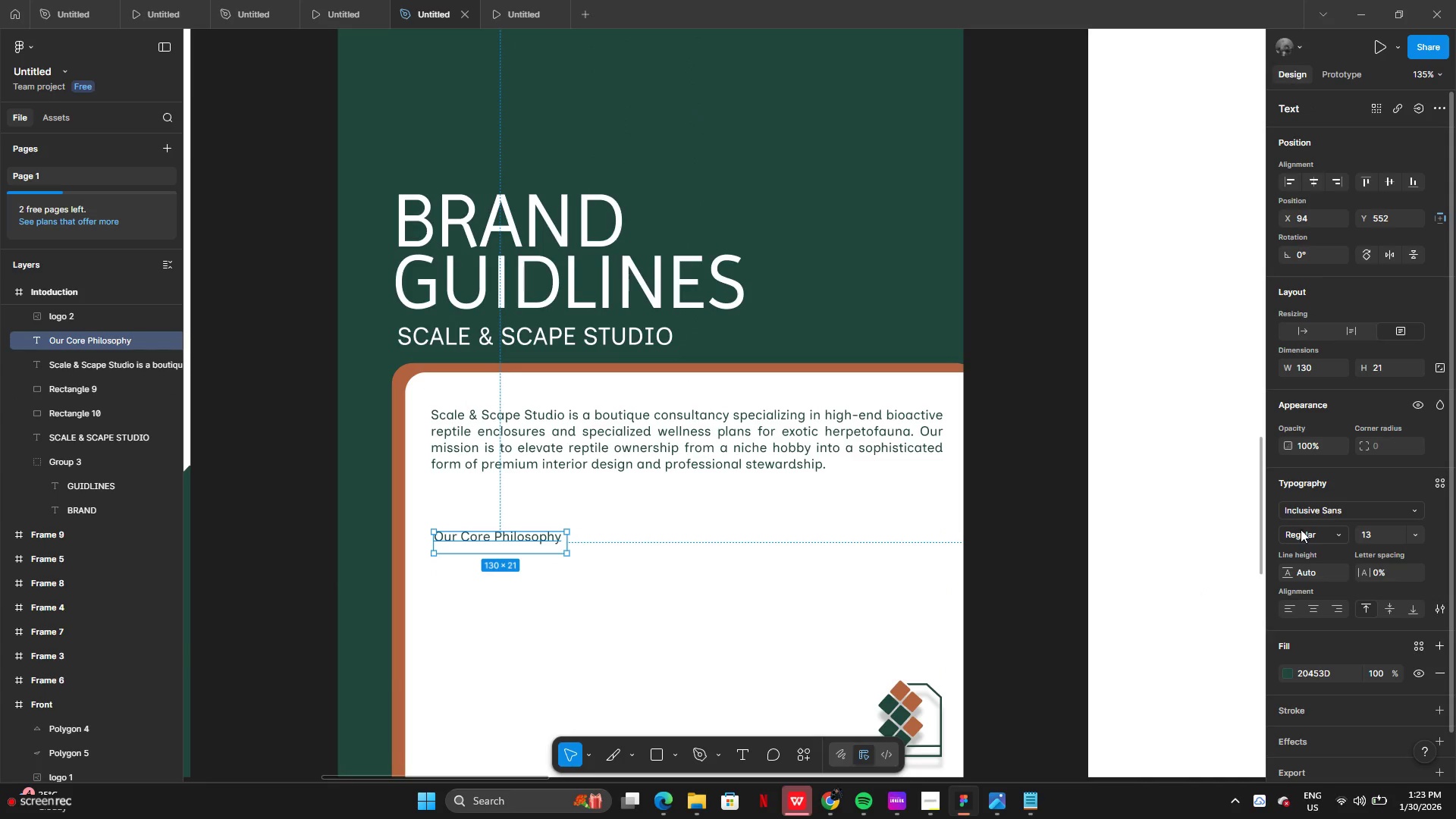 
left_click([1307, 533])
 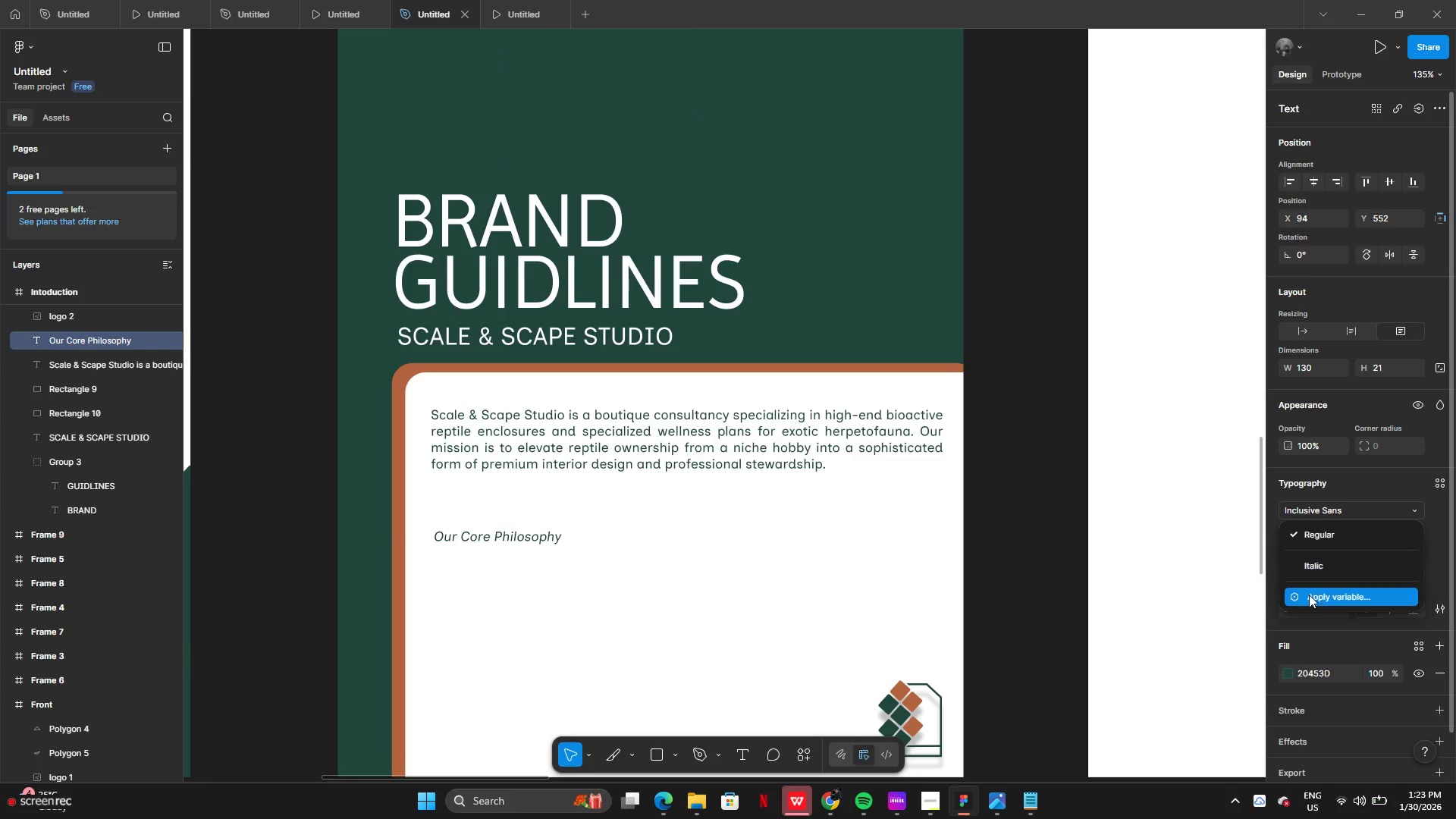 
scroll: coordinate [1318, 544], scroll_direction: down, amount: 1.0
 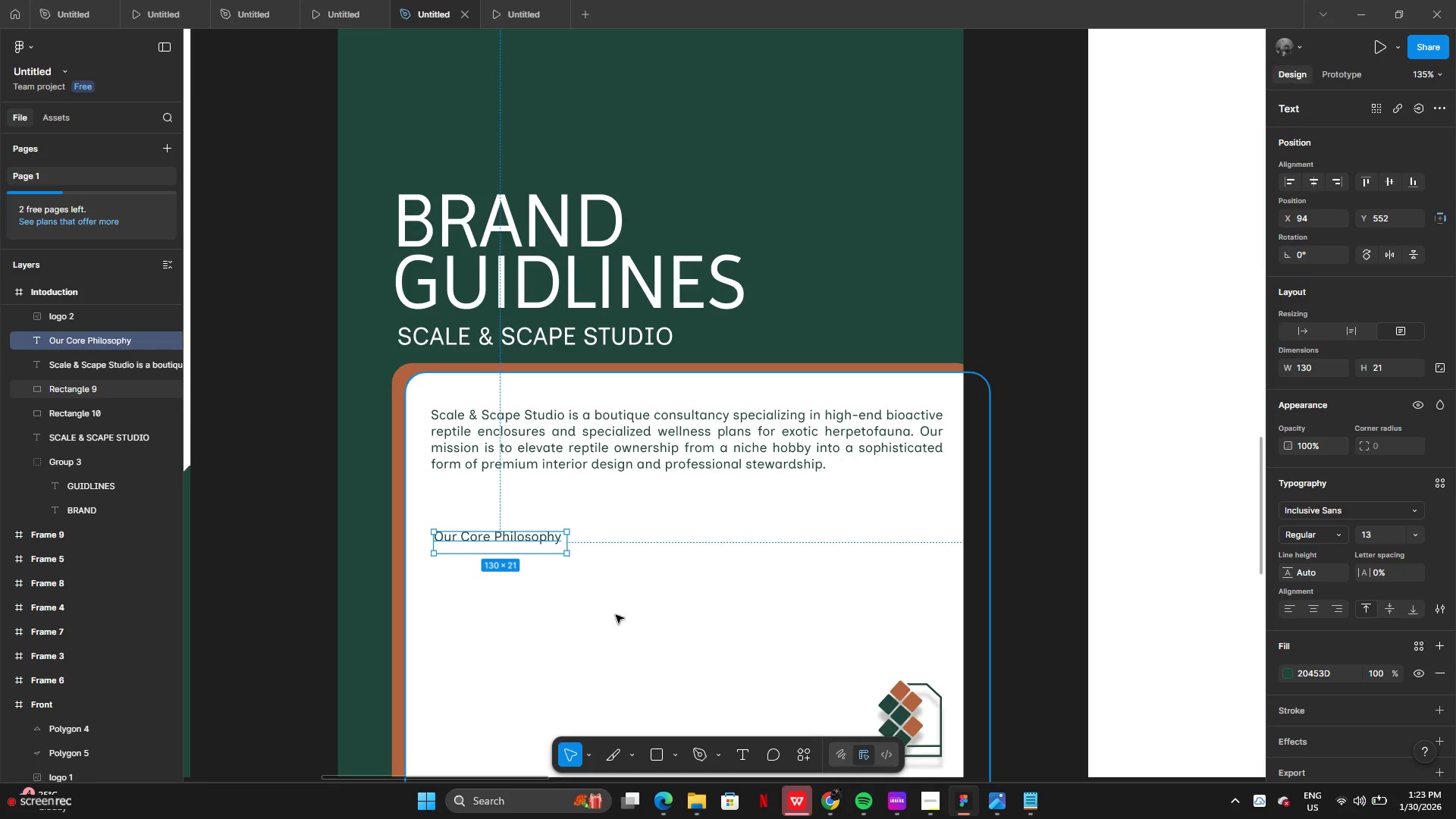 
wait(6.72)
 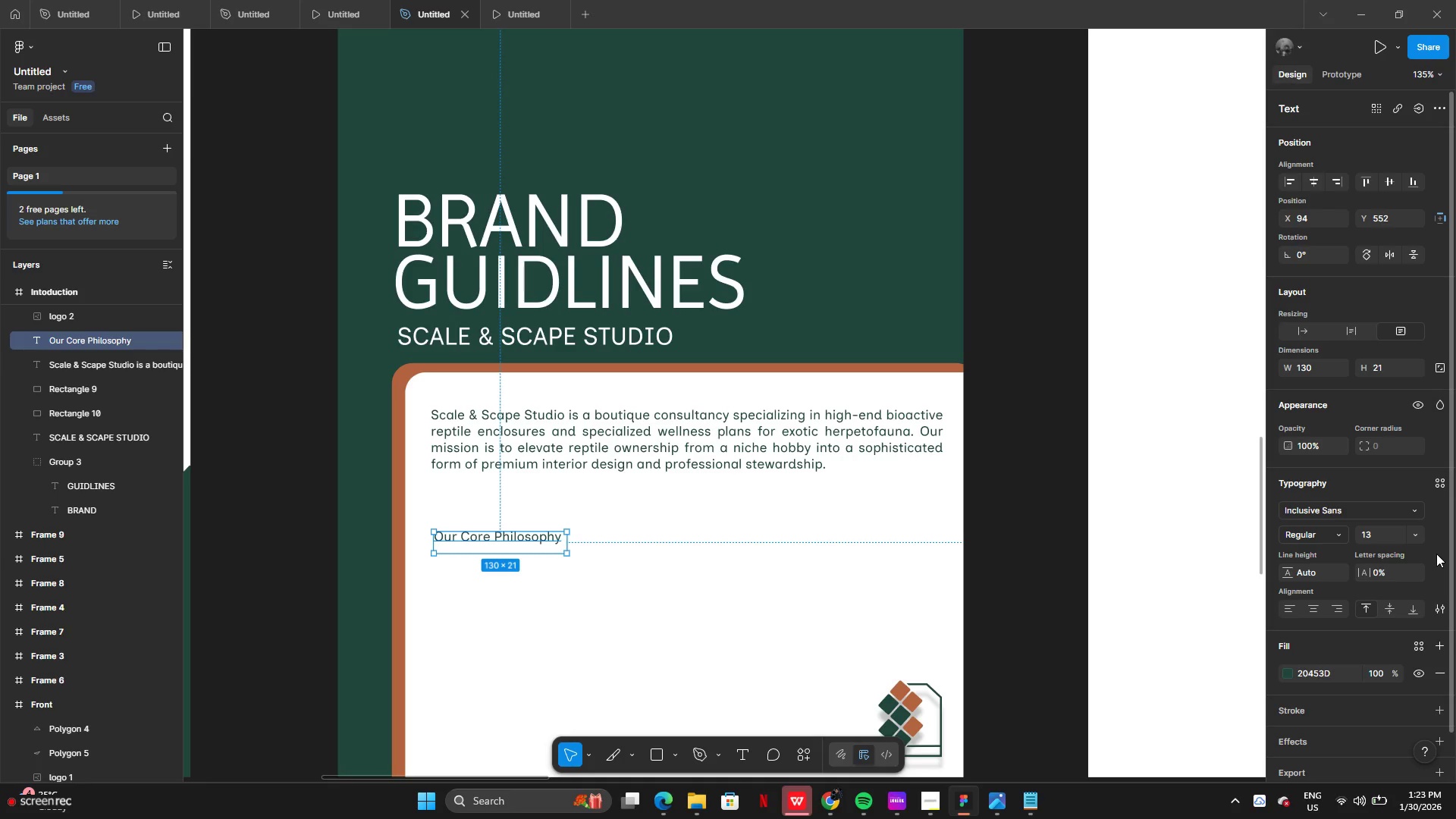 
left_click([548, 476])
 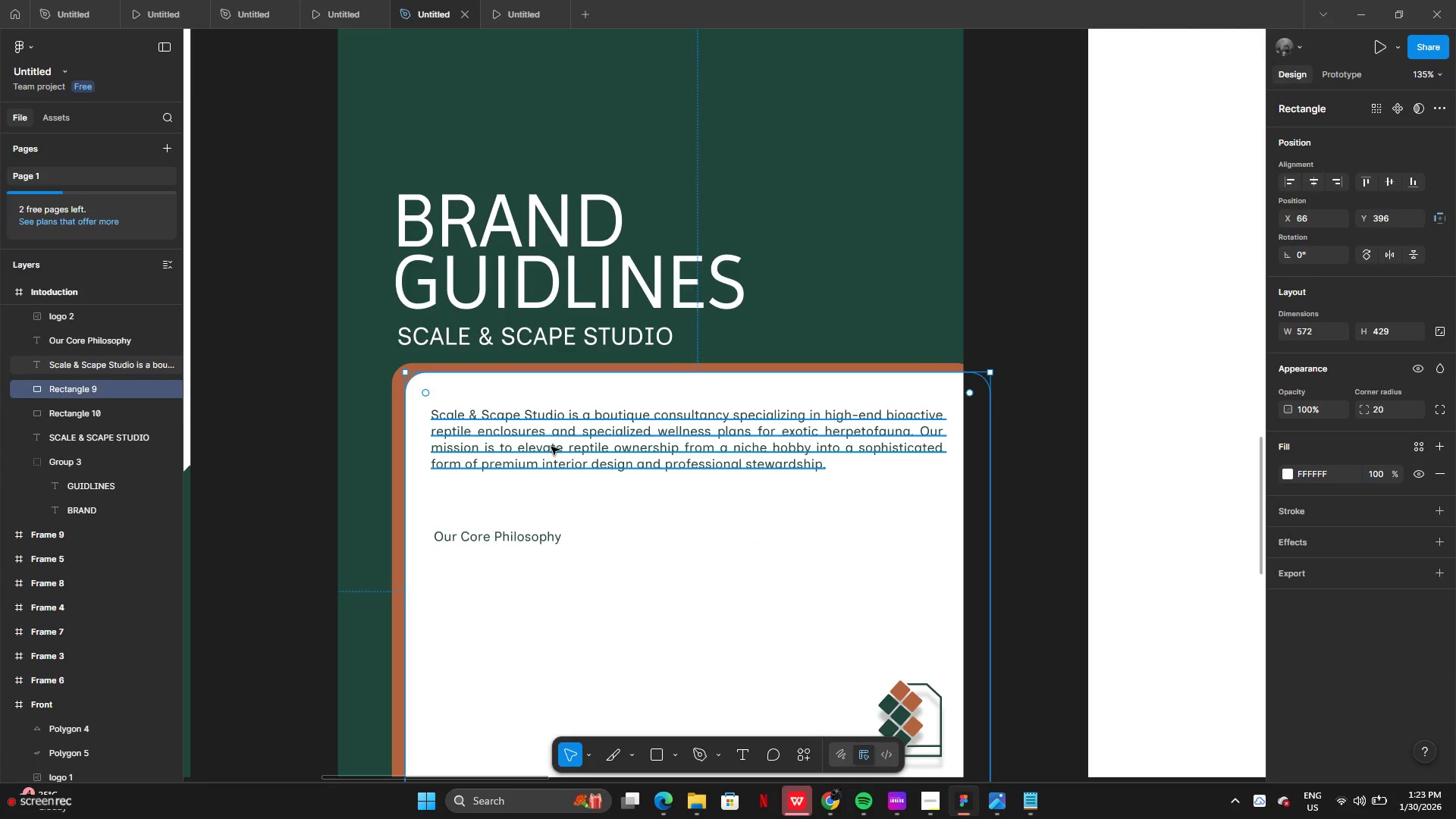 
left_click([551, 447])
 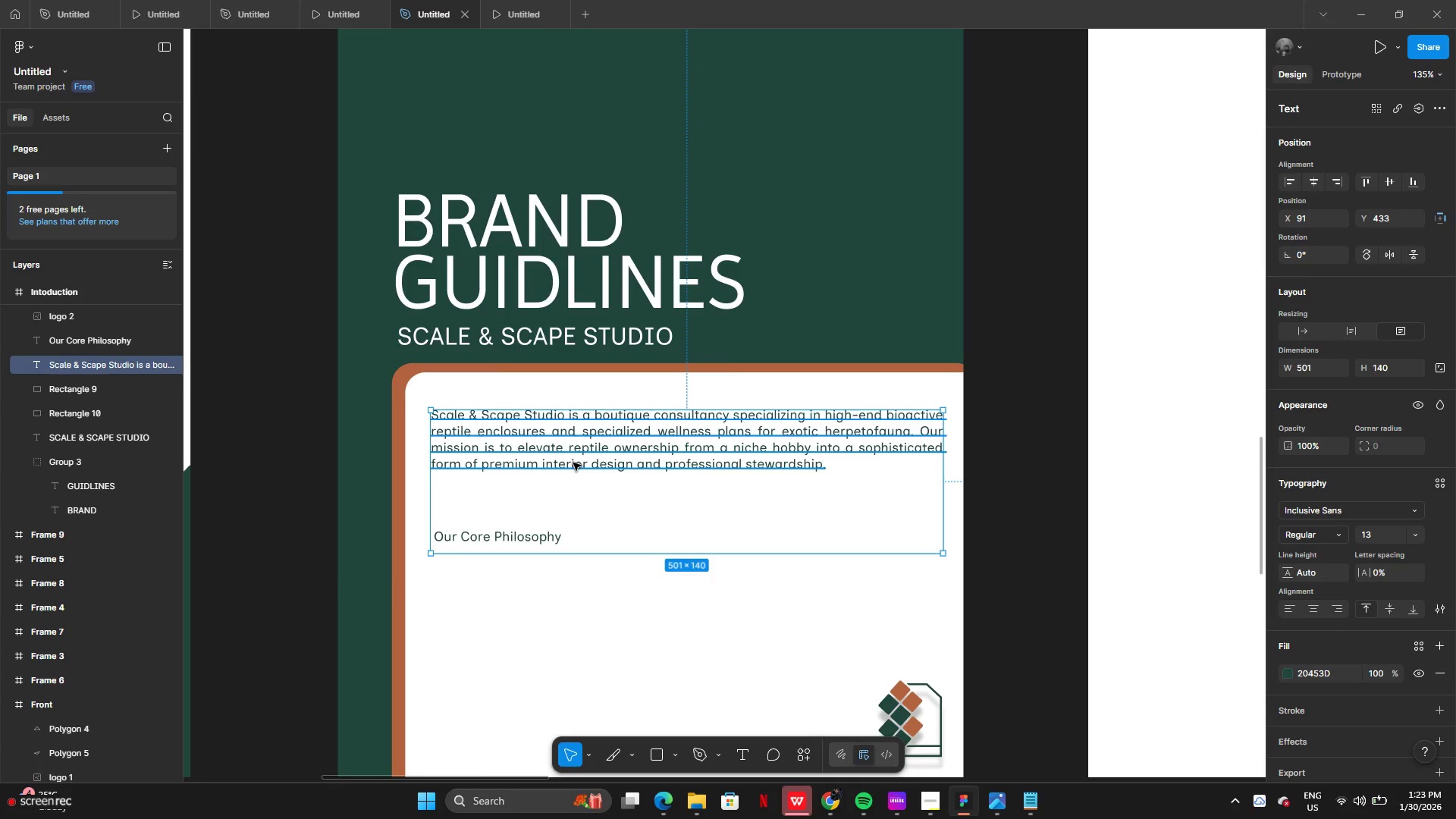 
hold_key(key=AltLeft, duration=1.05)
left_click_drag(start_coordinate=[569, 463], to_coordinate=[588, 608])
 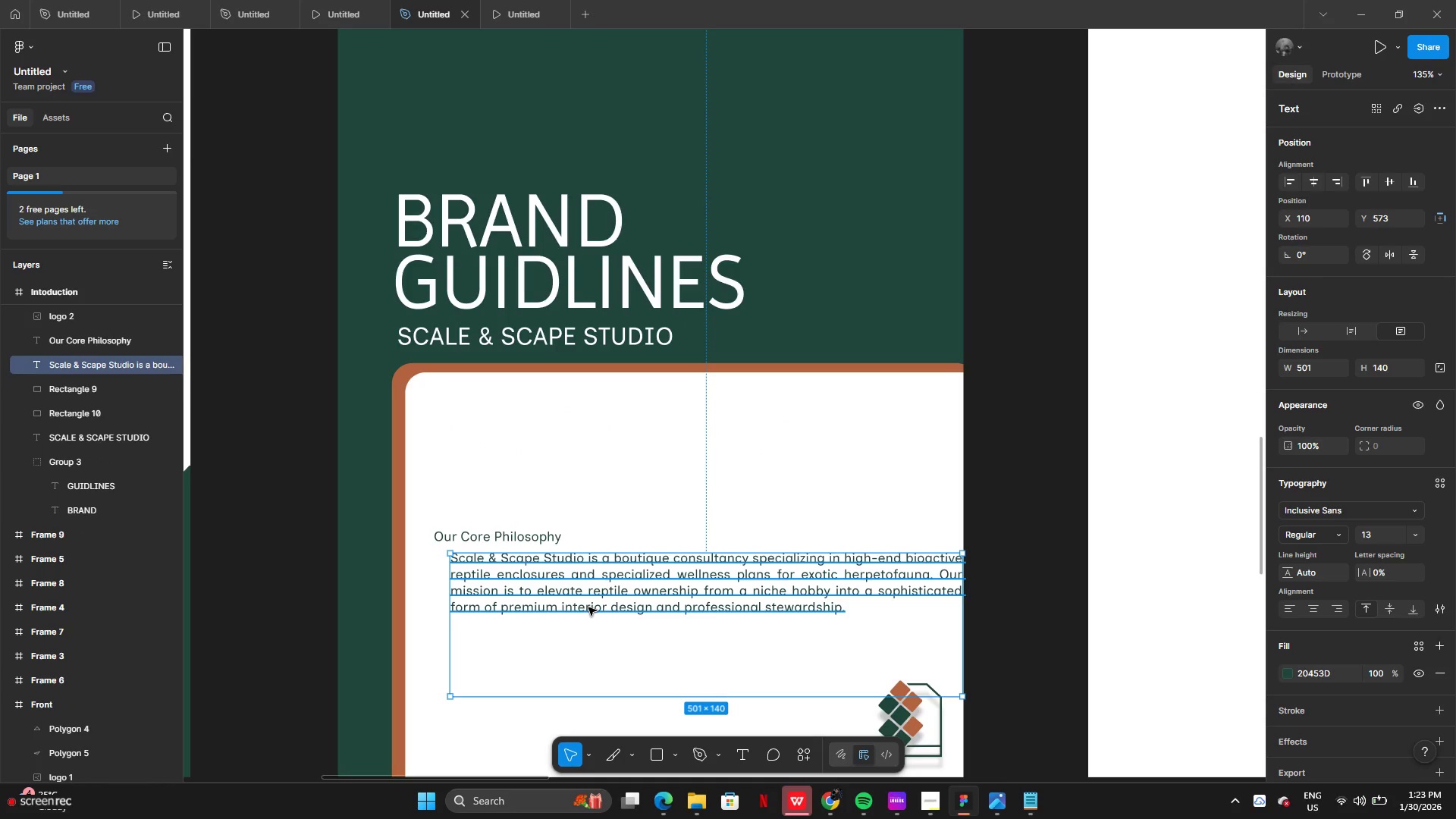 
key(Control+Z)
 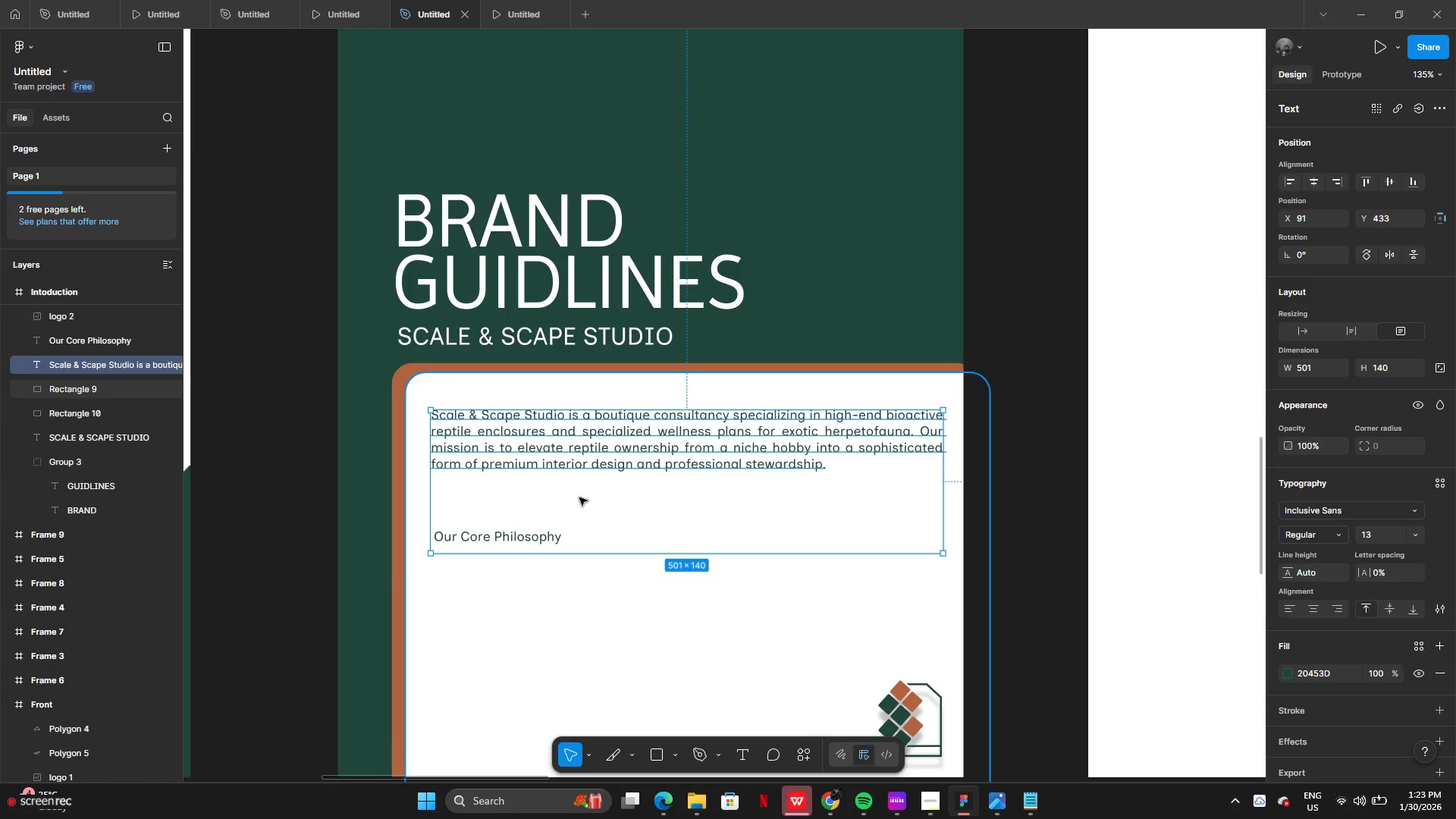 
hold_key(key=AltLeft, duration=0.62)
left_click_drag(start_coordinate=[580, 462], to_coordinate=[587, 526])
 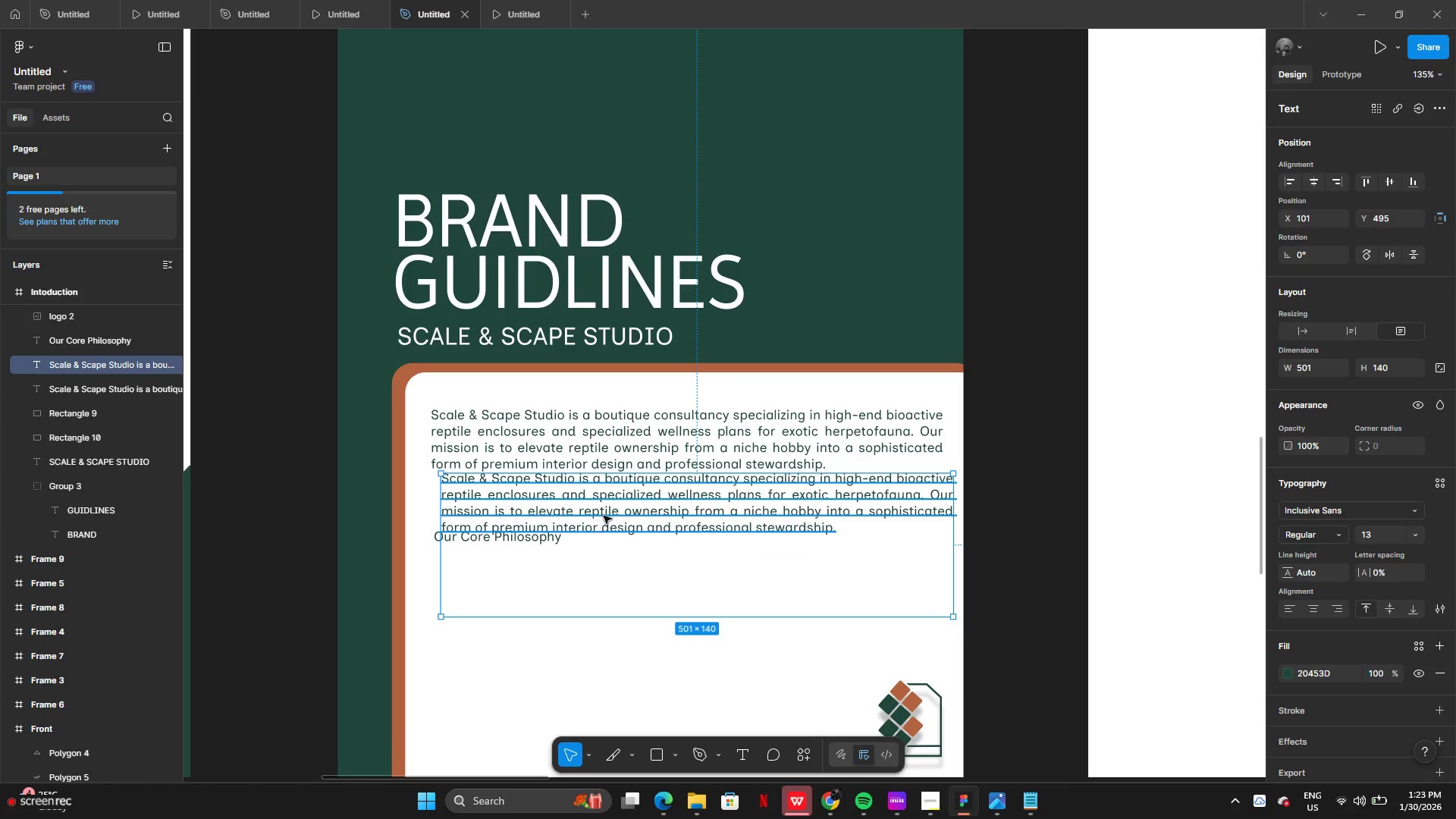 
left_click_drag(start_coordinate=[604, 515], to_coordinate=[594, 601])
 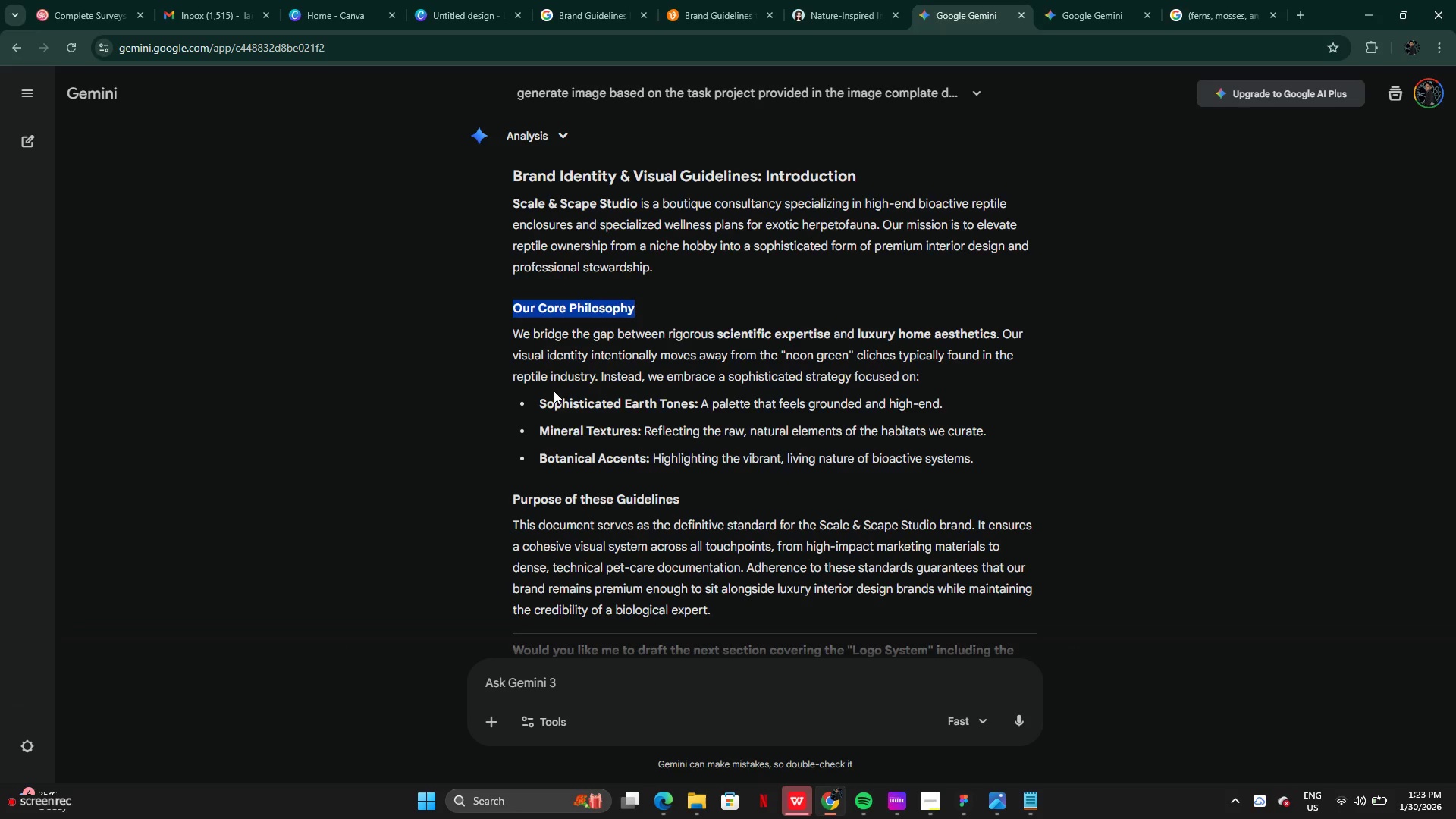 
wait(5.89)
 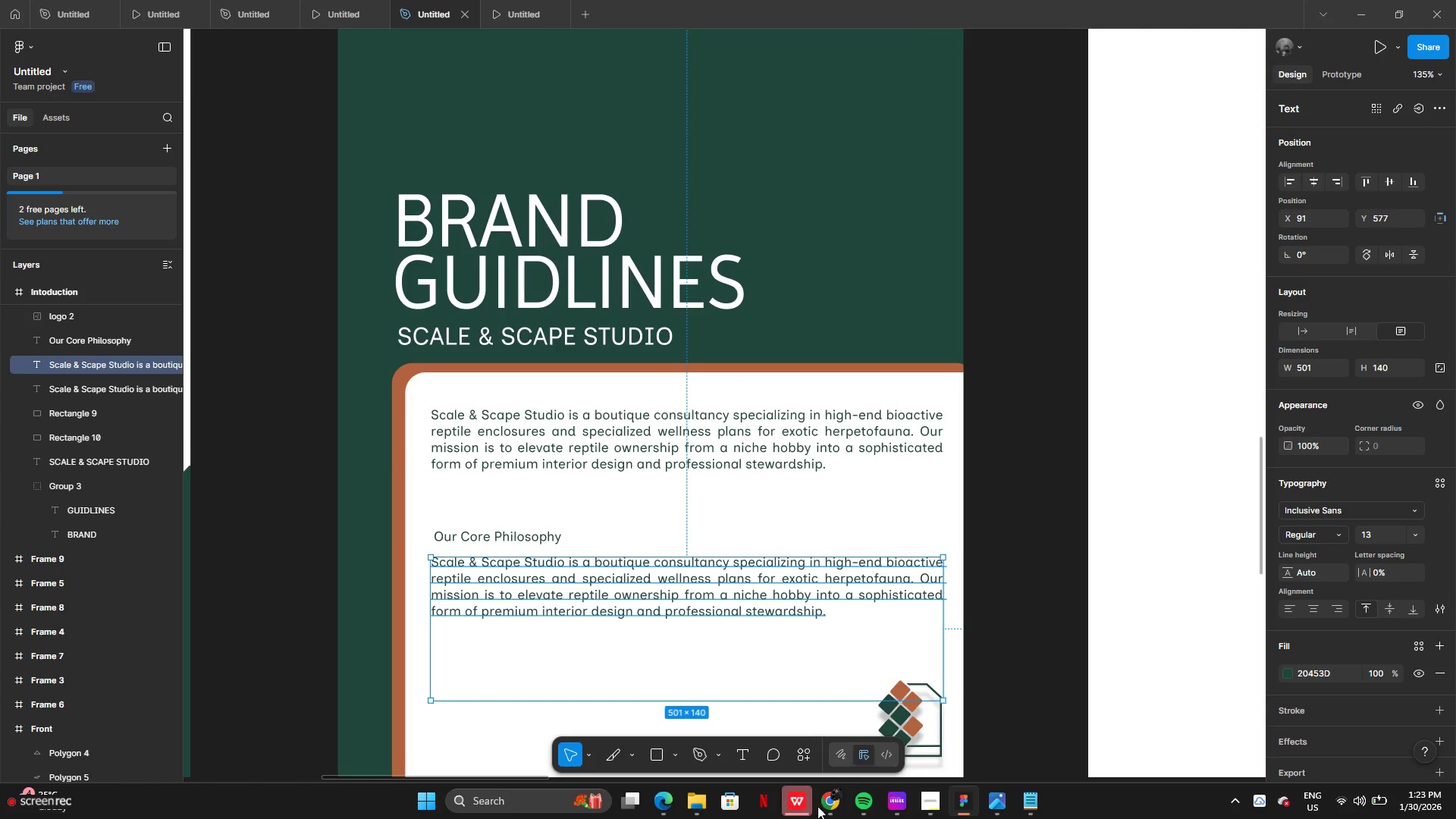 
left_click_drag(start_coordinate=[510, 333], to_coordinate=[990, 466])
 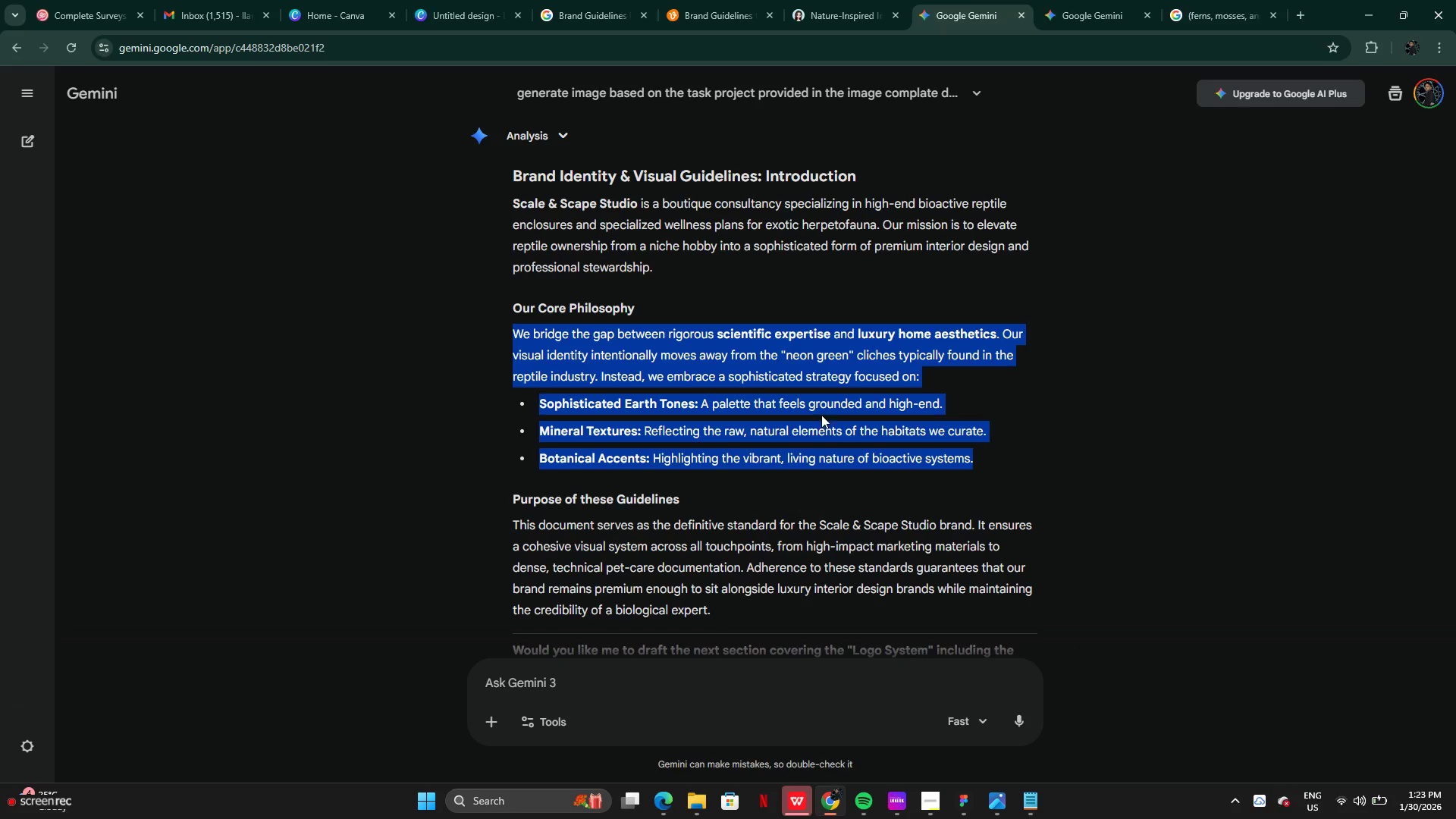 
scroll: coordinate [821, 415], scroll_direction: up, amount: 3.0
 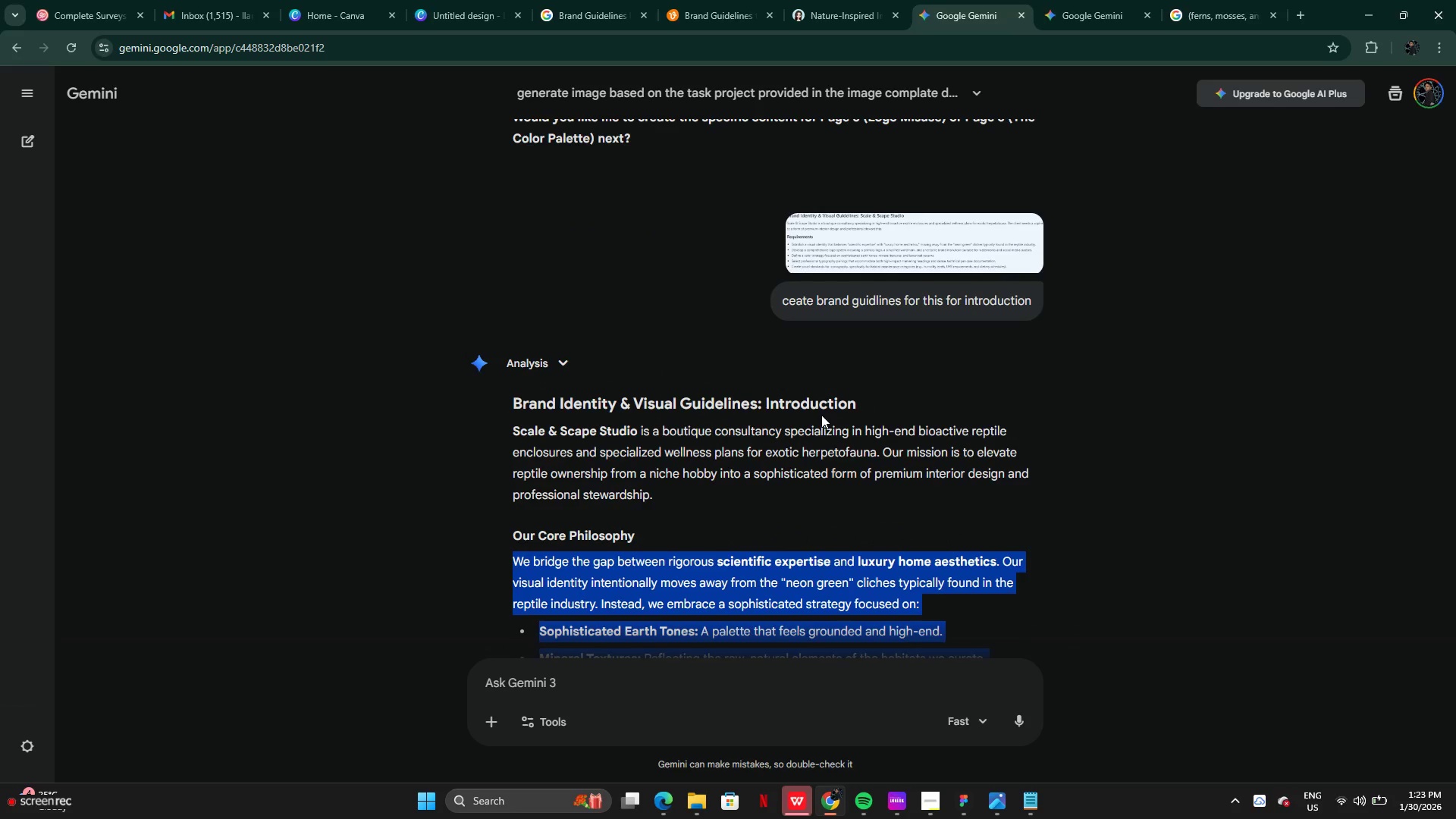 
scroll: coordinate [821, 415], scroll_direction: down, amount: 4.0
 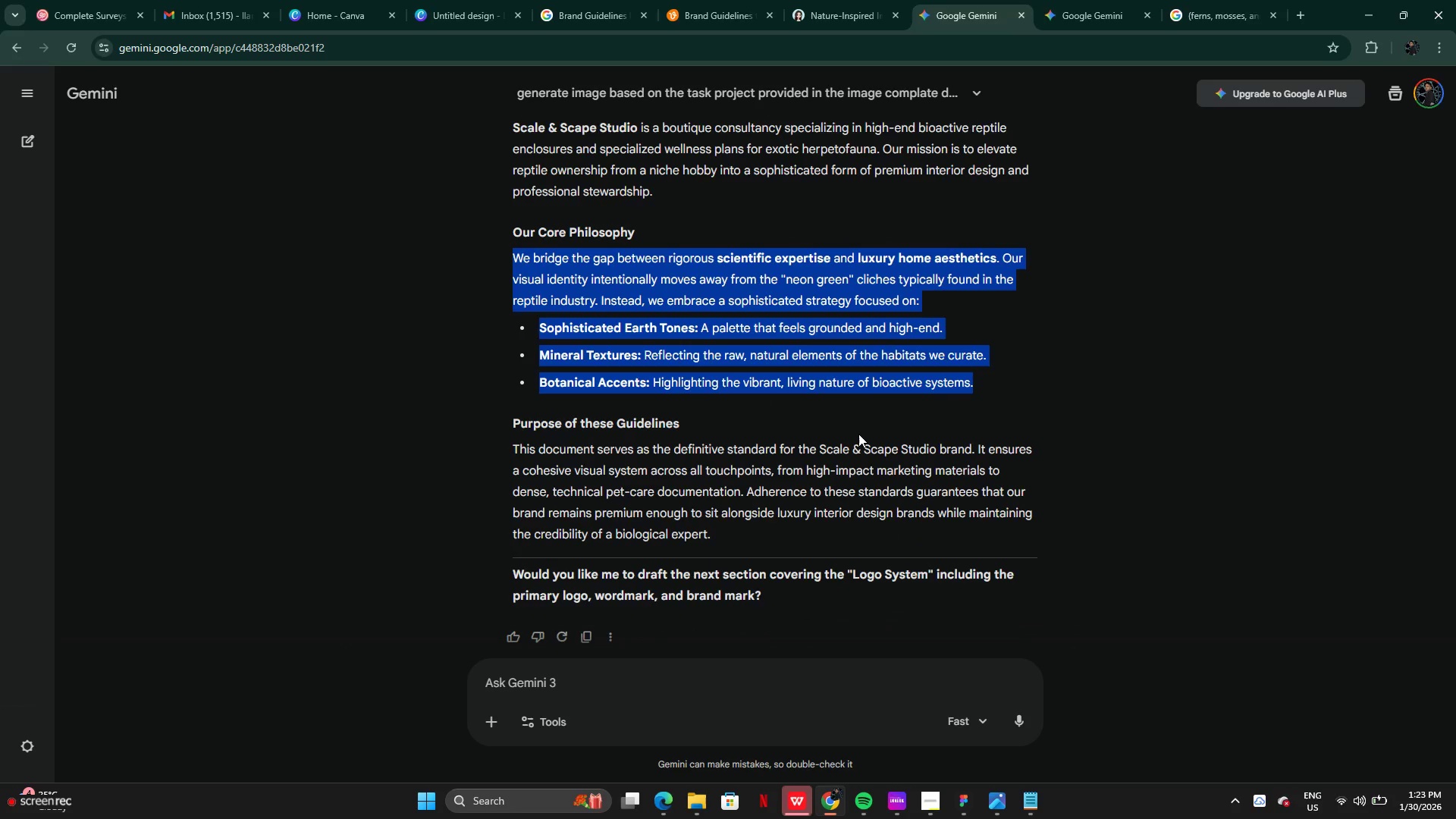 
key(Control+C)
 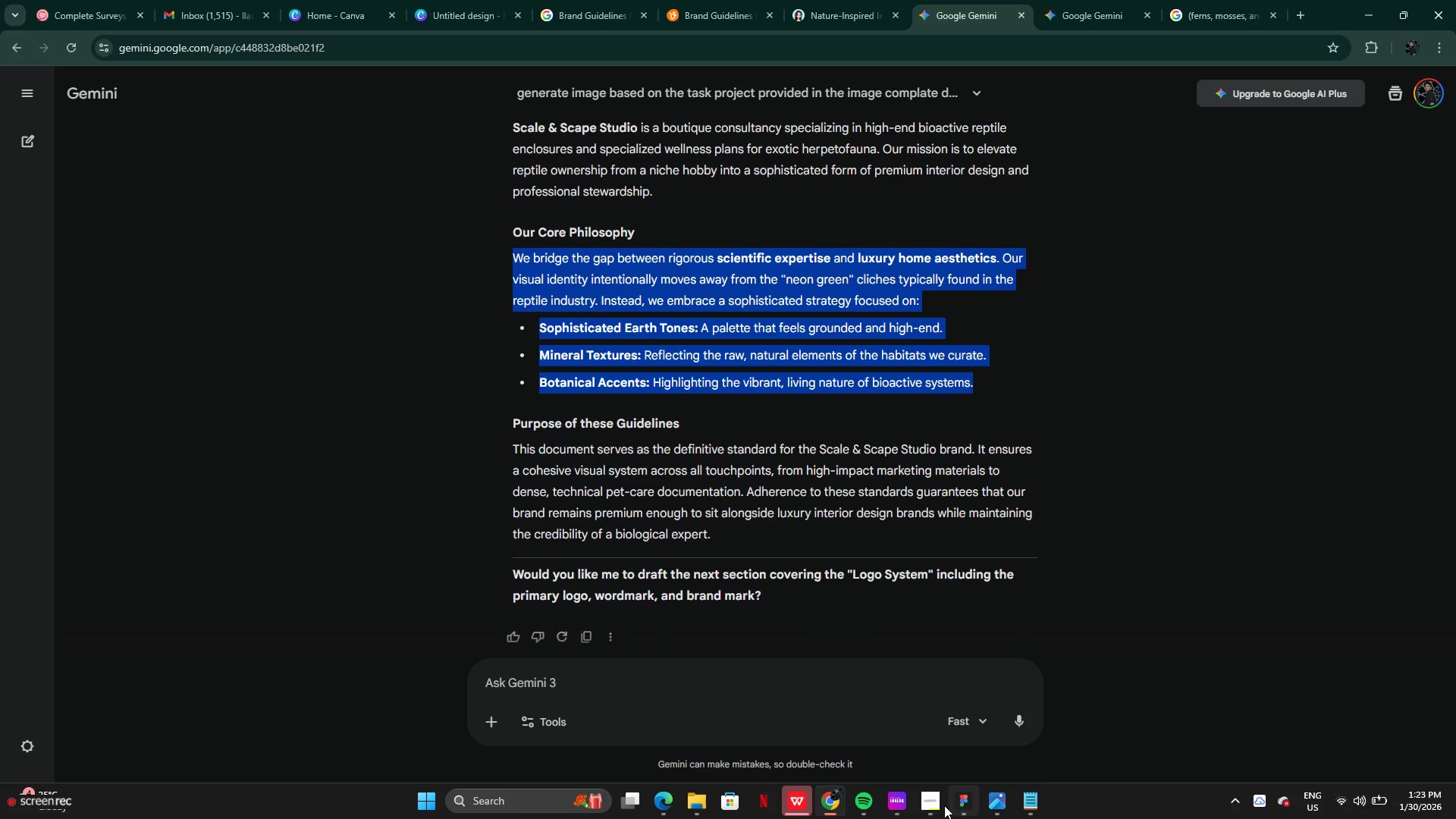 
left_click([955, 805])
 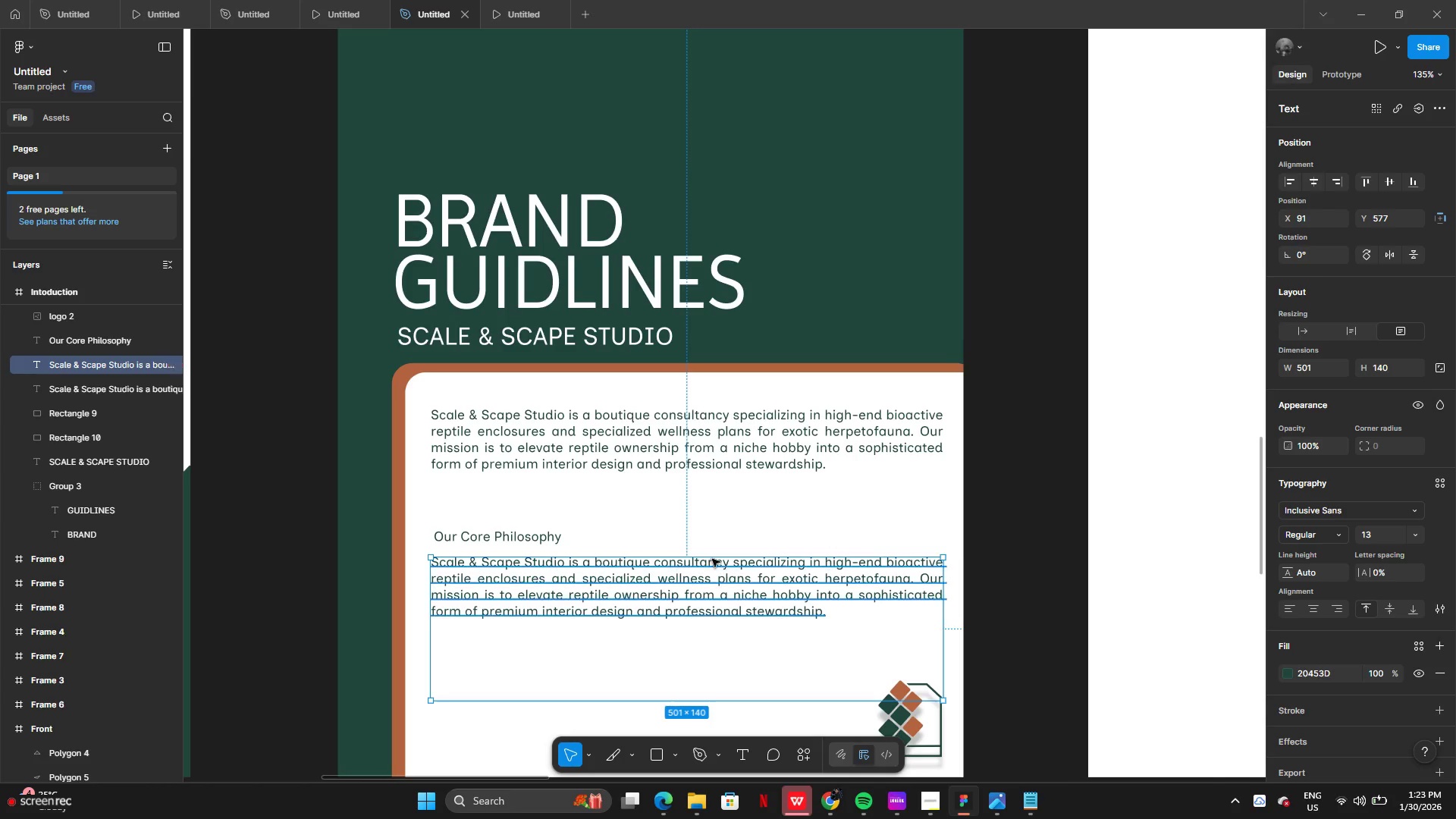 
scroll: coordinate [705, 556], scroll_direction: down, amount: 2.0
 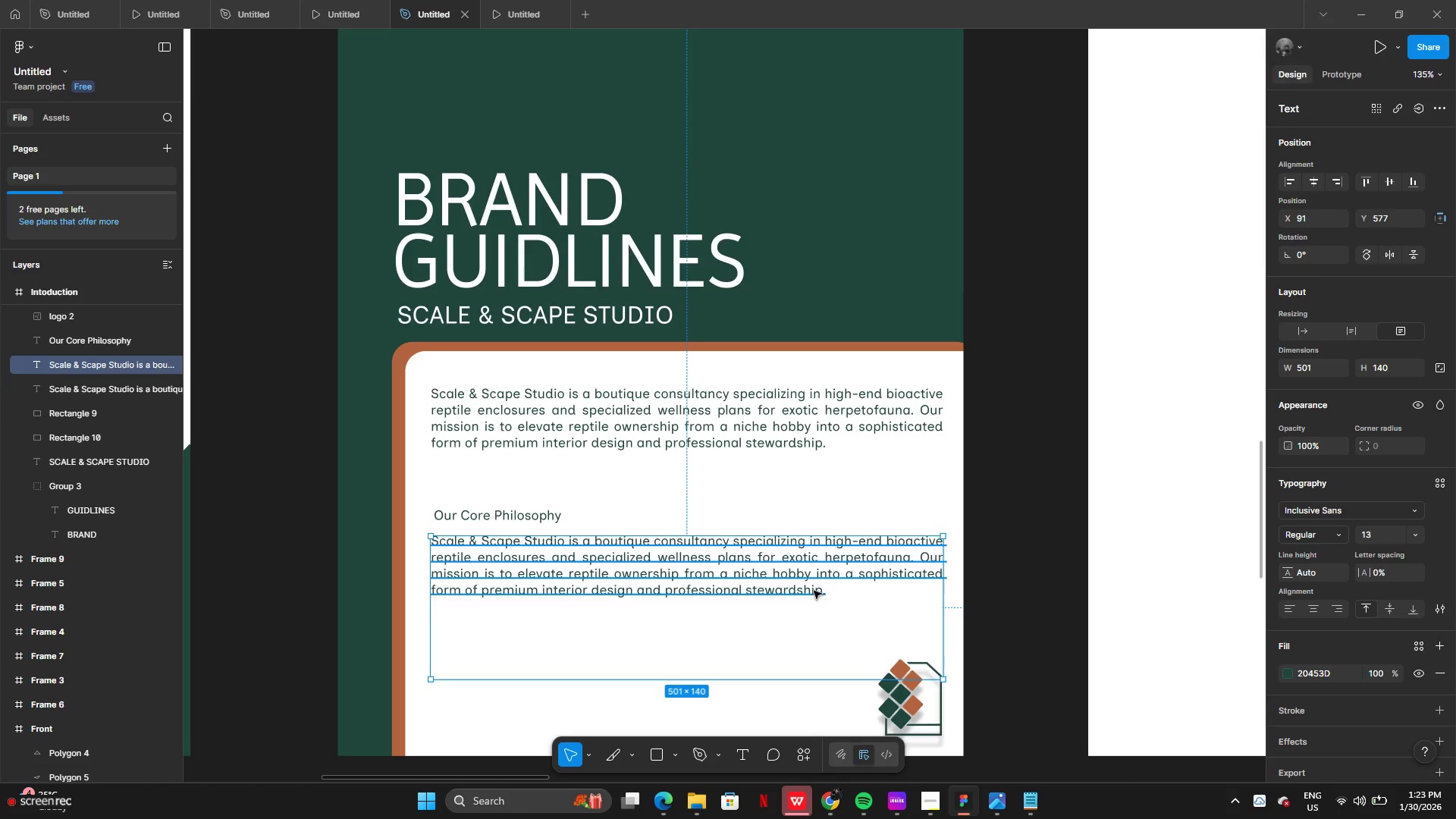 
double_click([814, 591])
 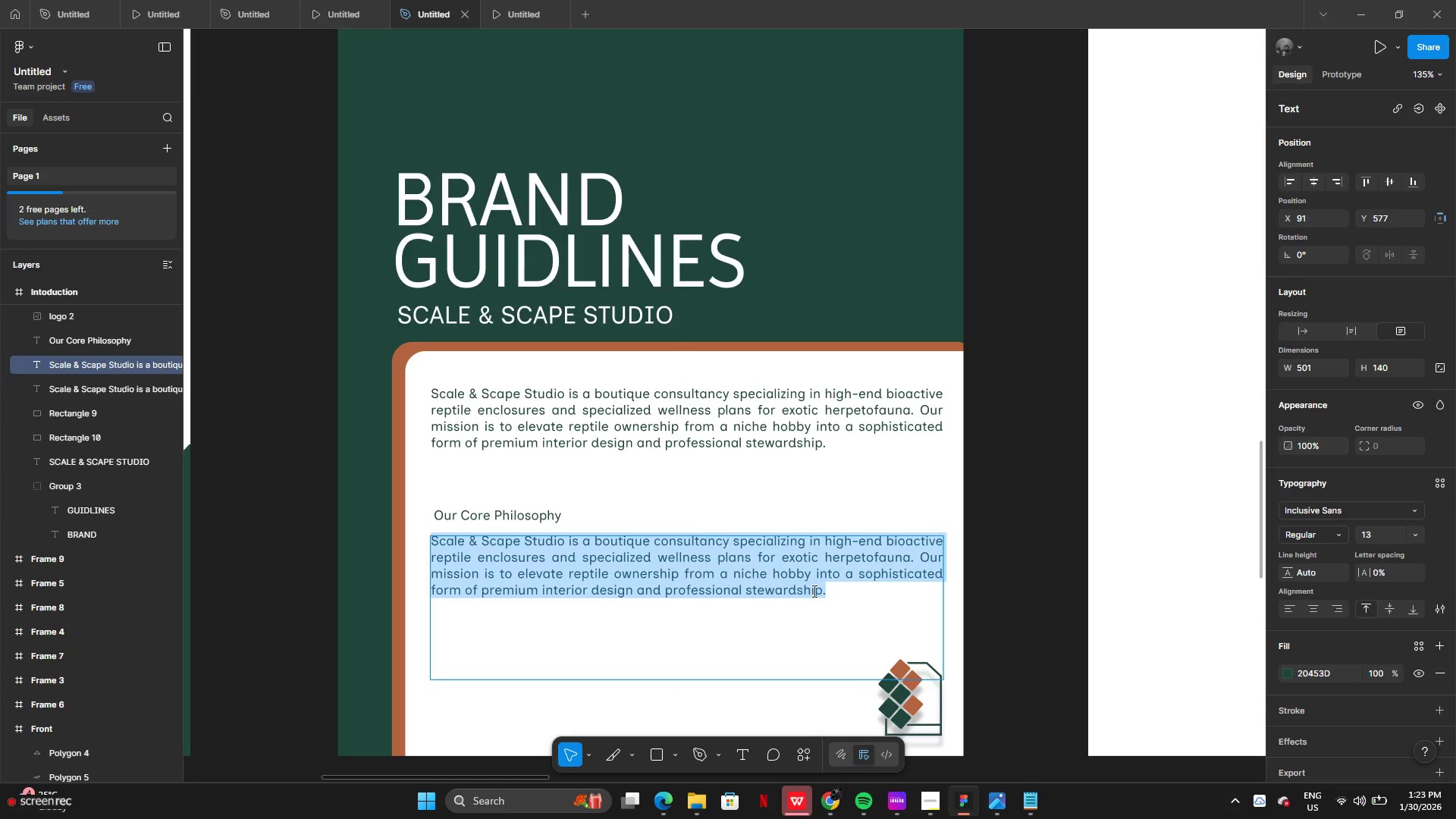 
key(Control+V)
 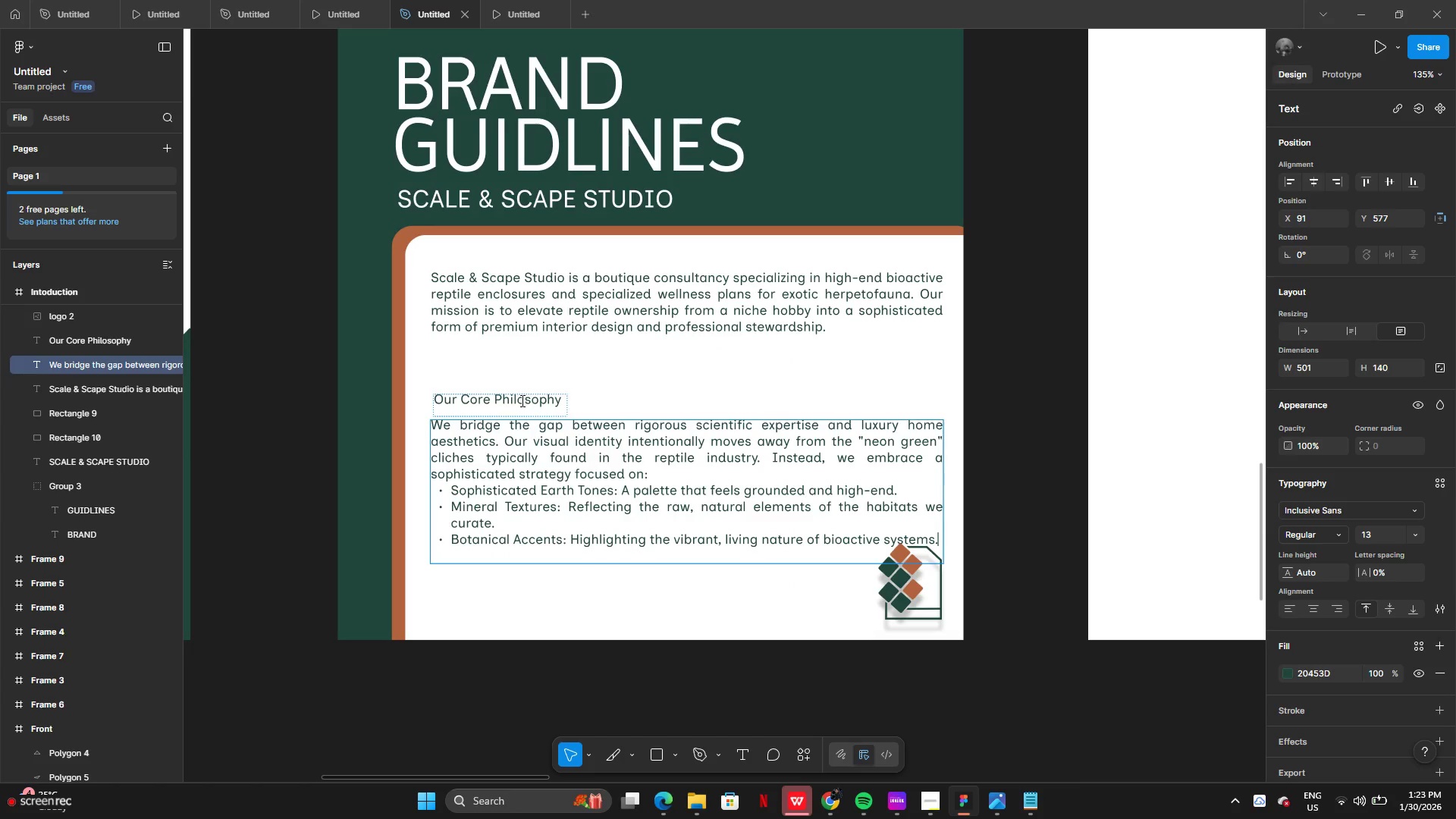 
wait(5.91)
 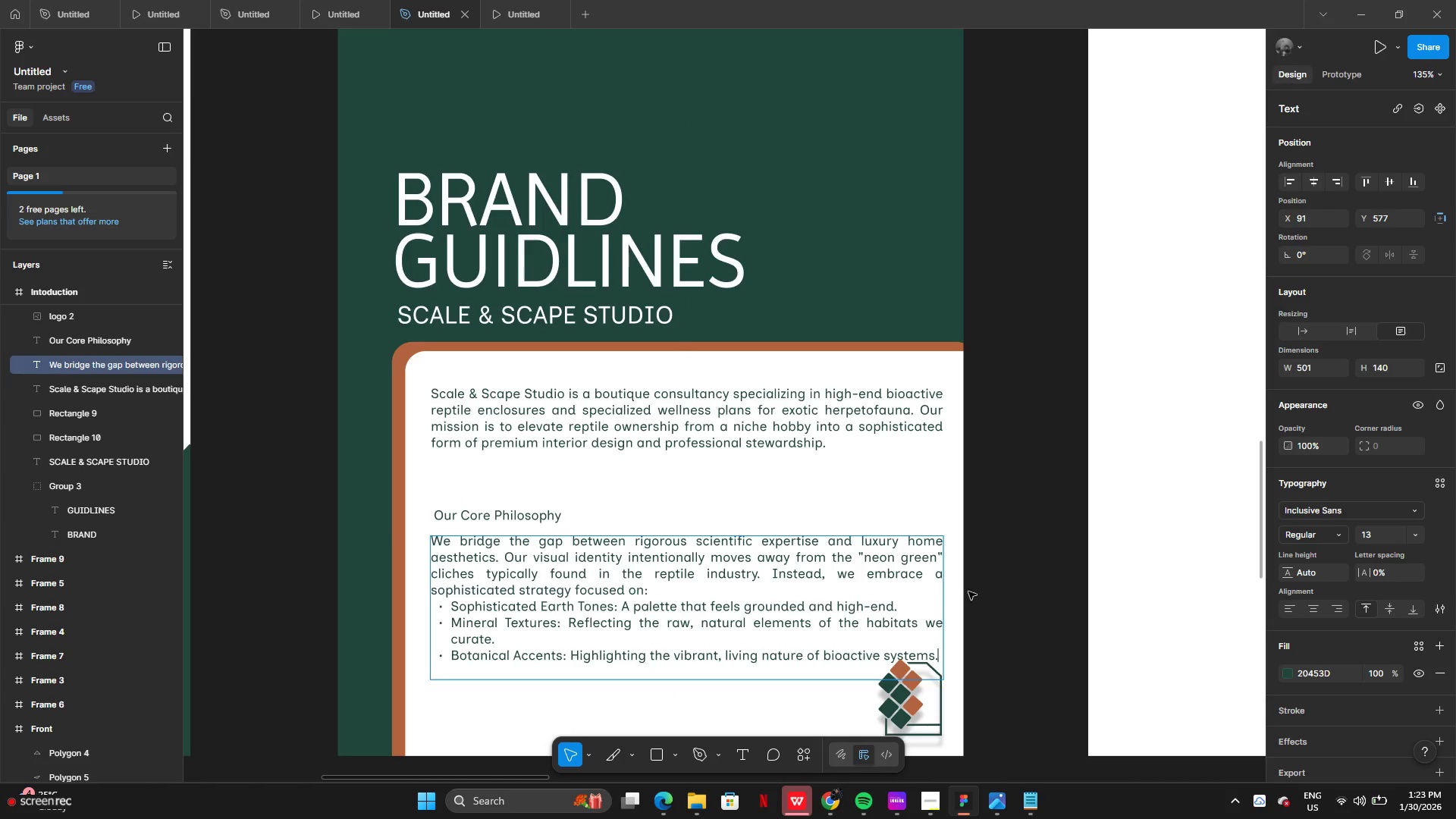 
left_click([284, 391])
 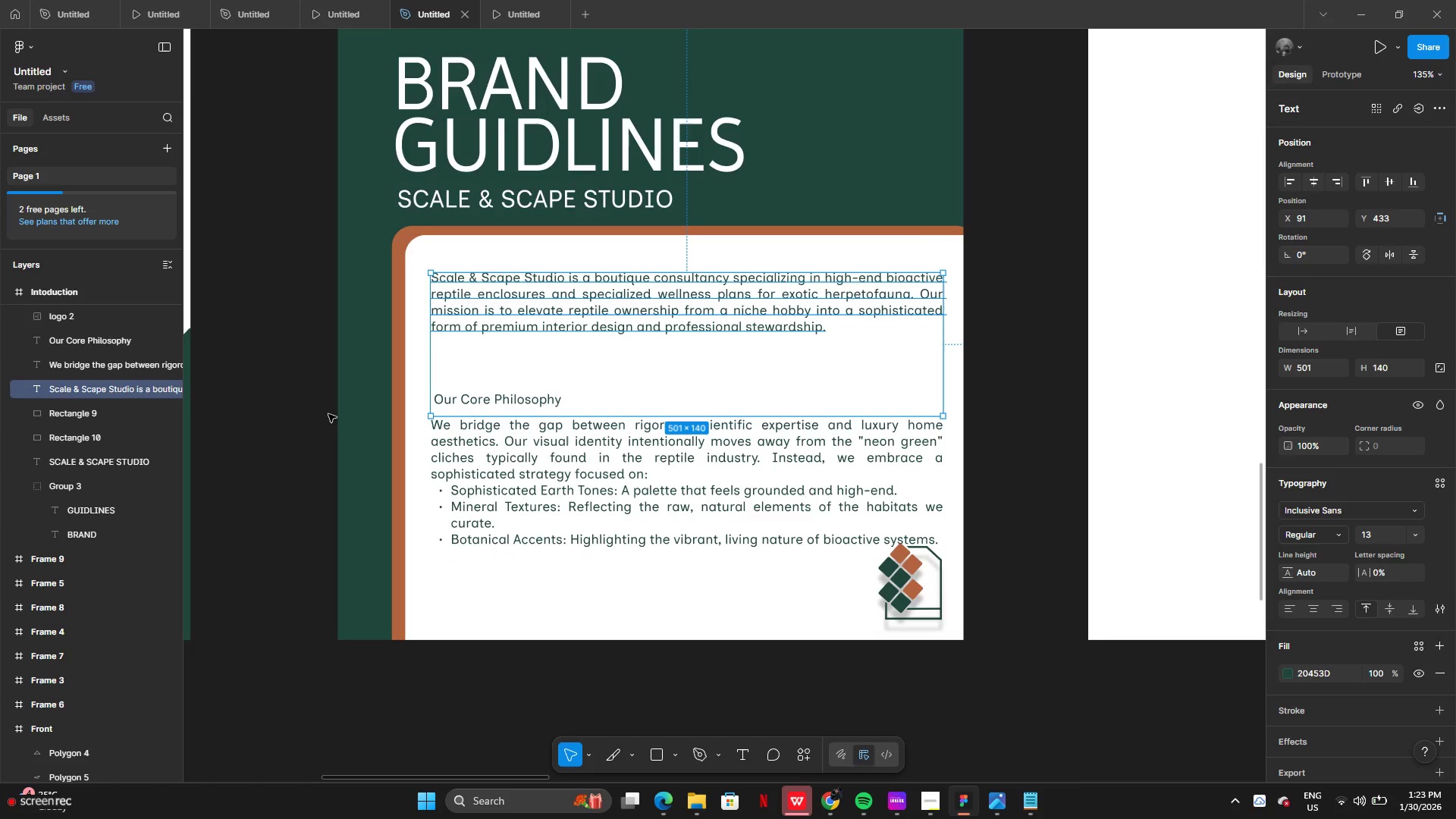 
left_click([328, 414])
 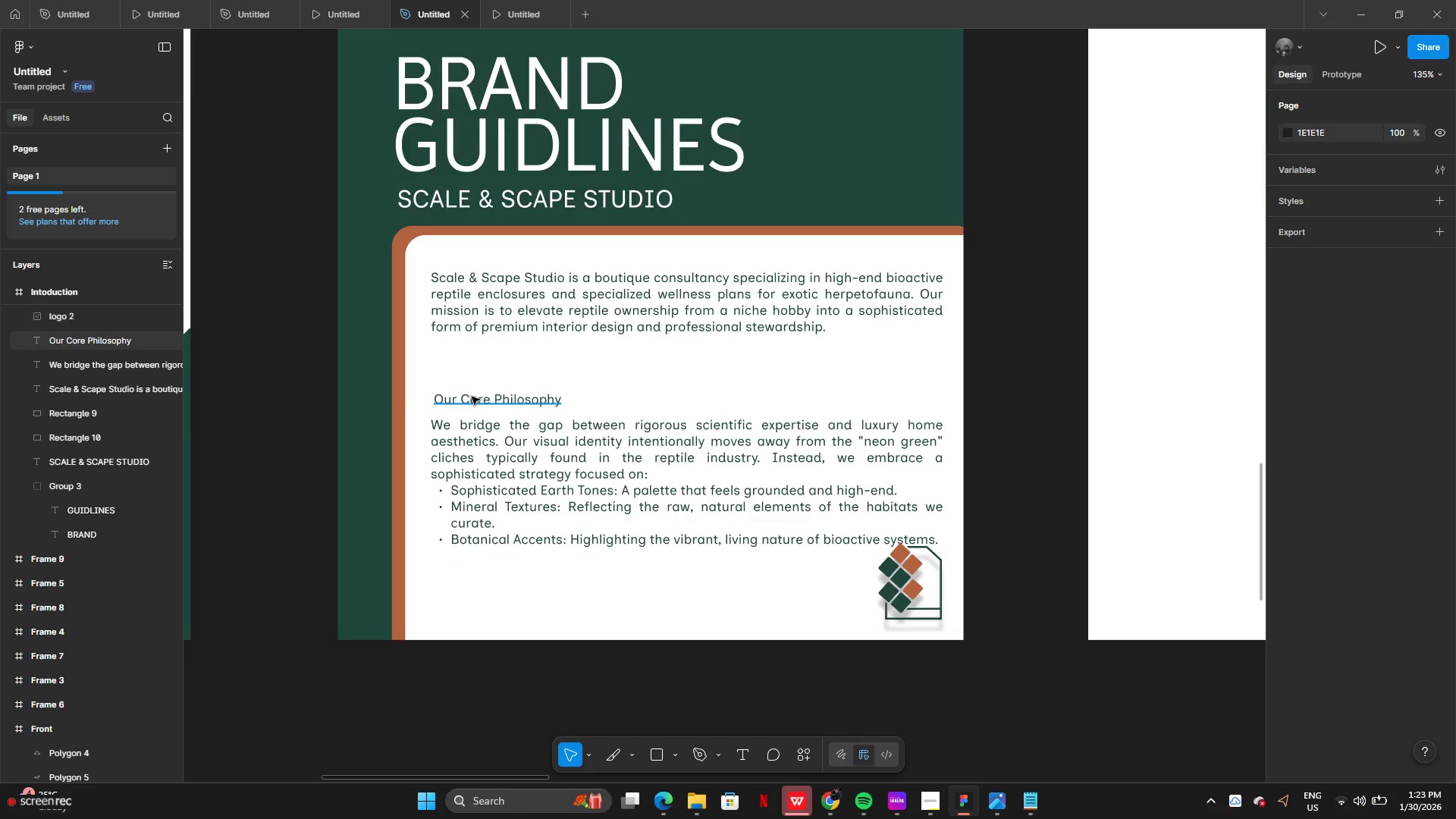 
left_click_drag(start_coordinate=[472, 397], to_coordinate=[466, 384])
 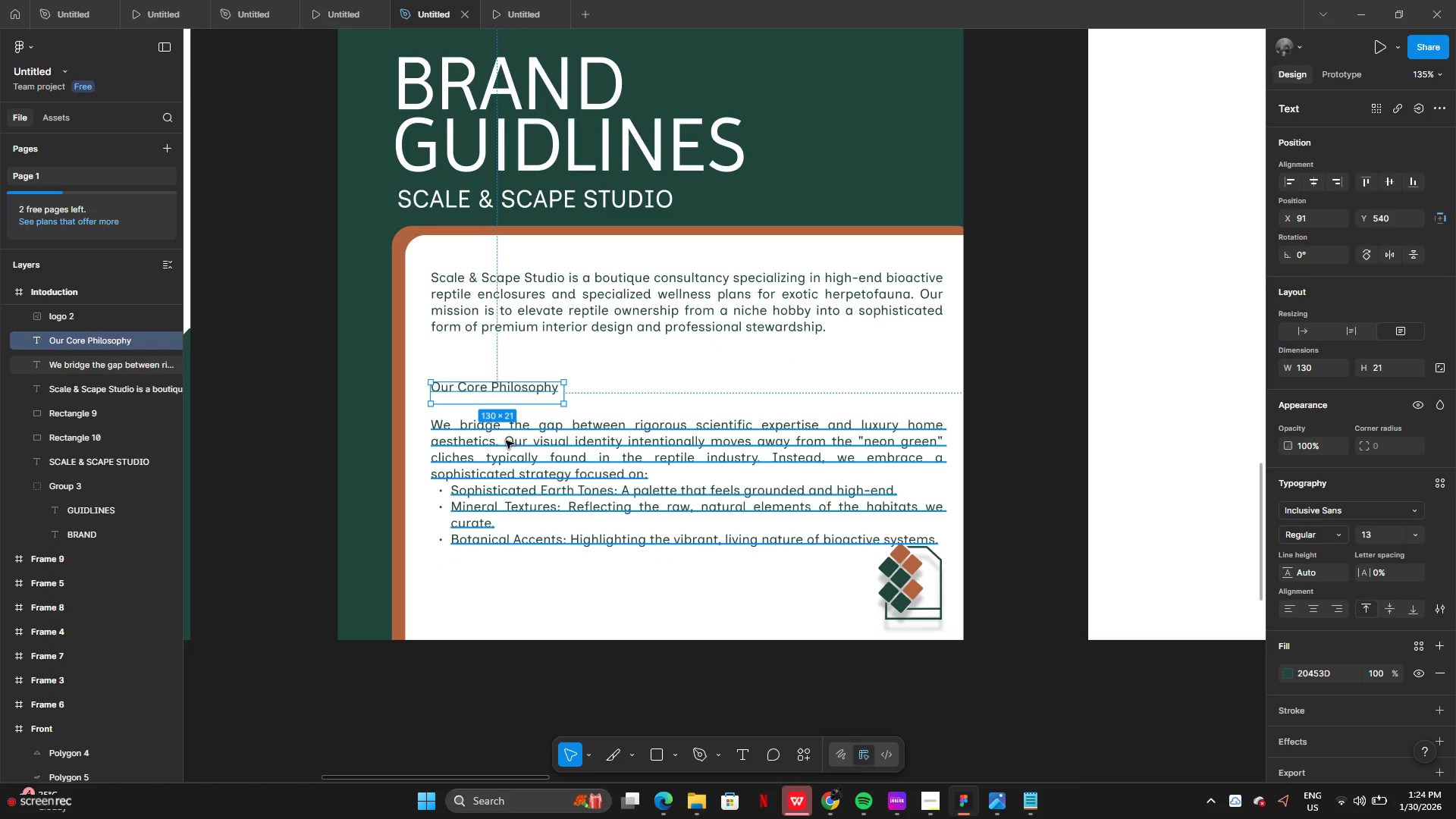 
left_click([507, 441])
 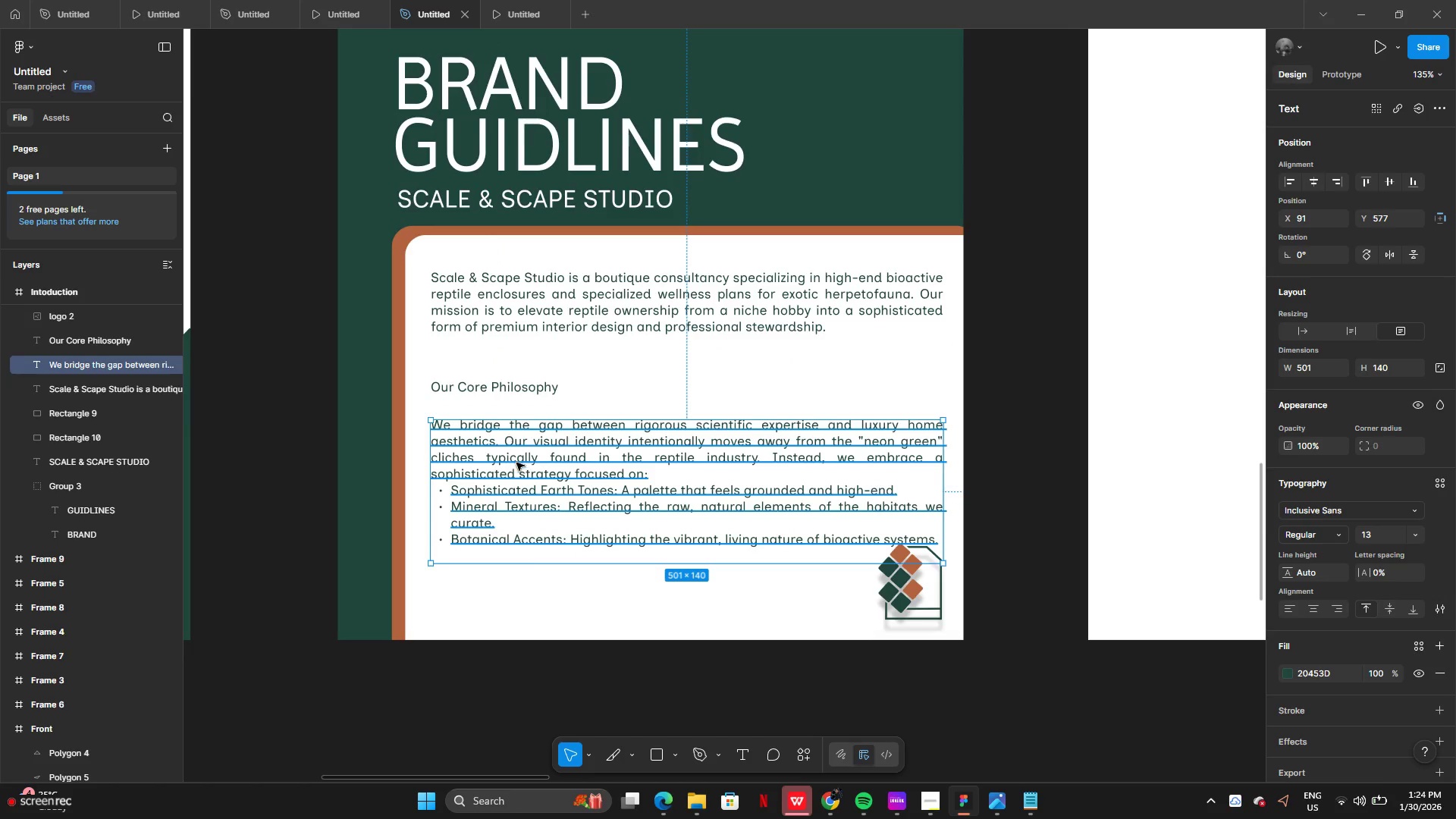 
left_click_drag(start_coordinate=[519, 466], to_coordinate=[517, 451])
 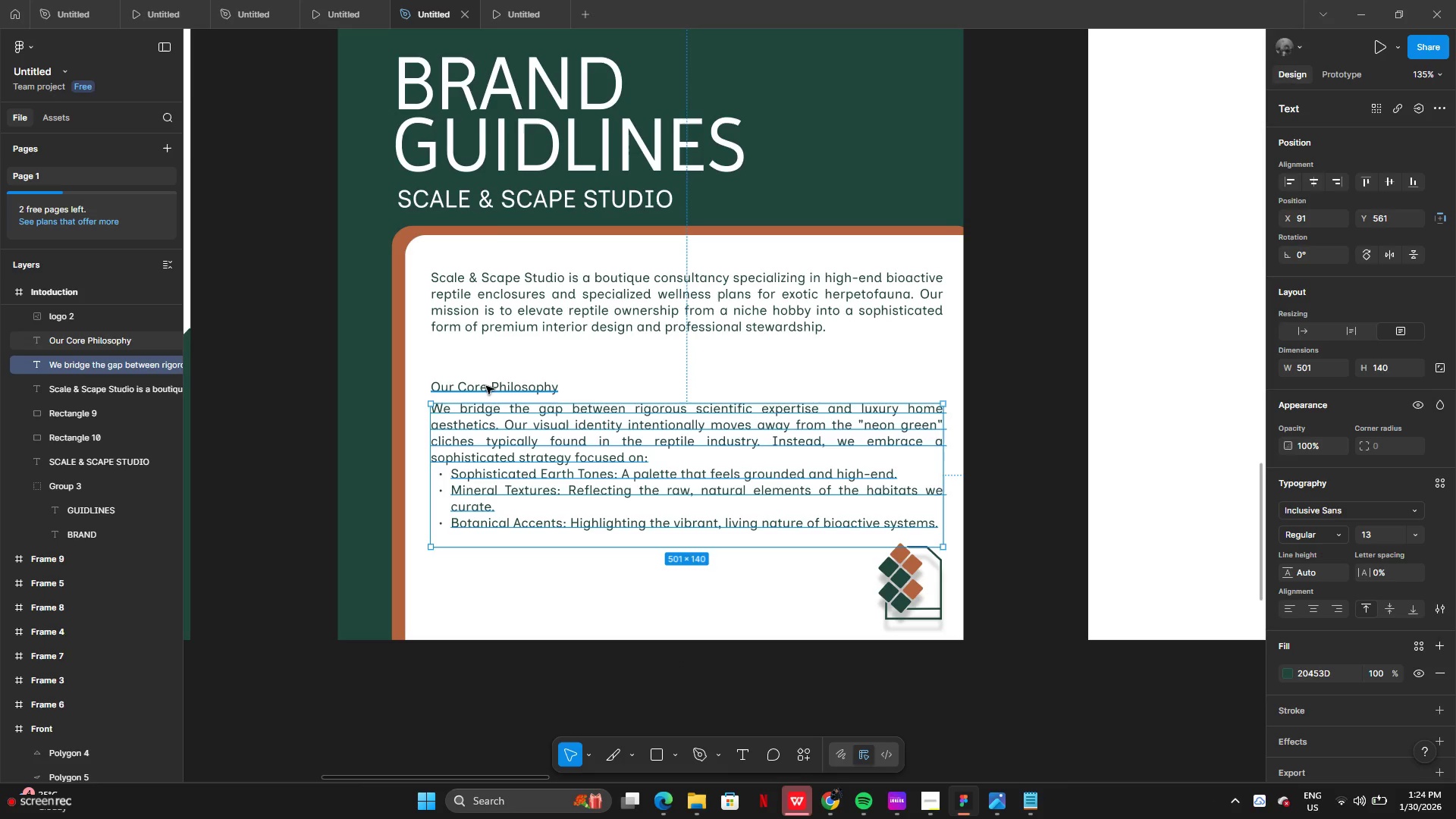 
left_click([486, 386])
 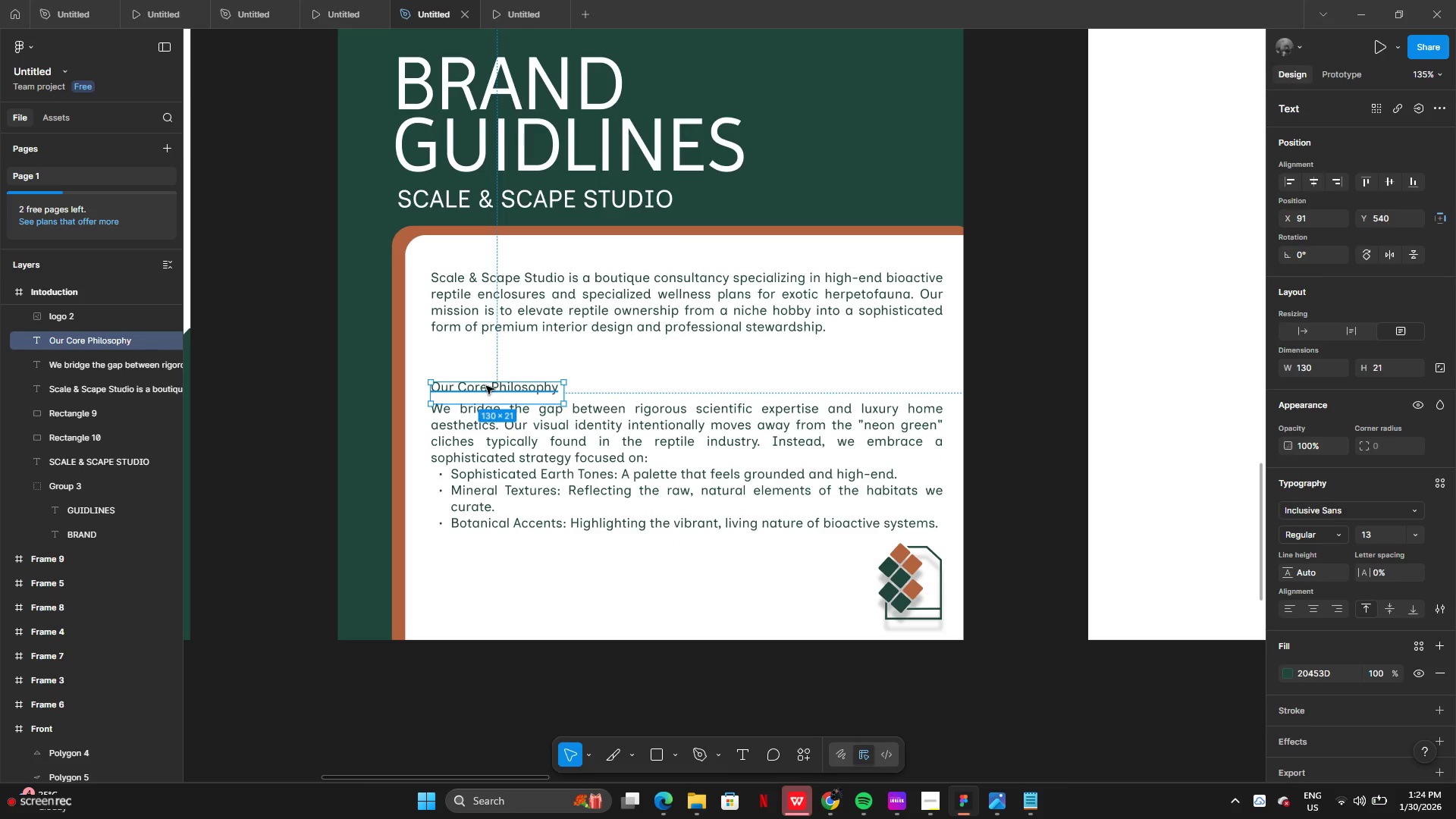 
left_click_drag(start_coordinate=[486, 386], to_coordinate=[485, 369])
 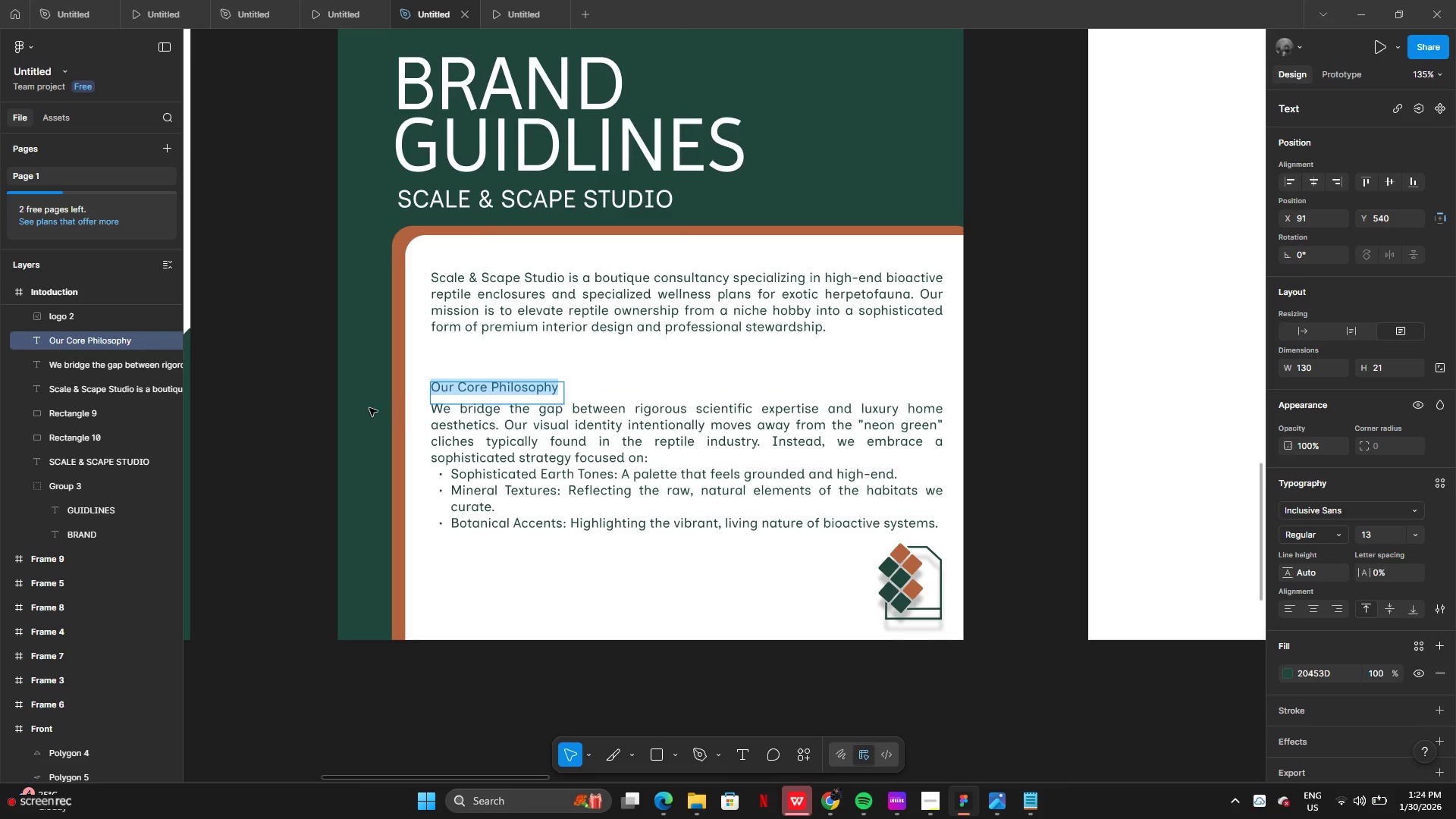 
left_click([369, 408])
 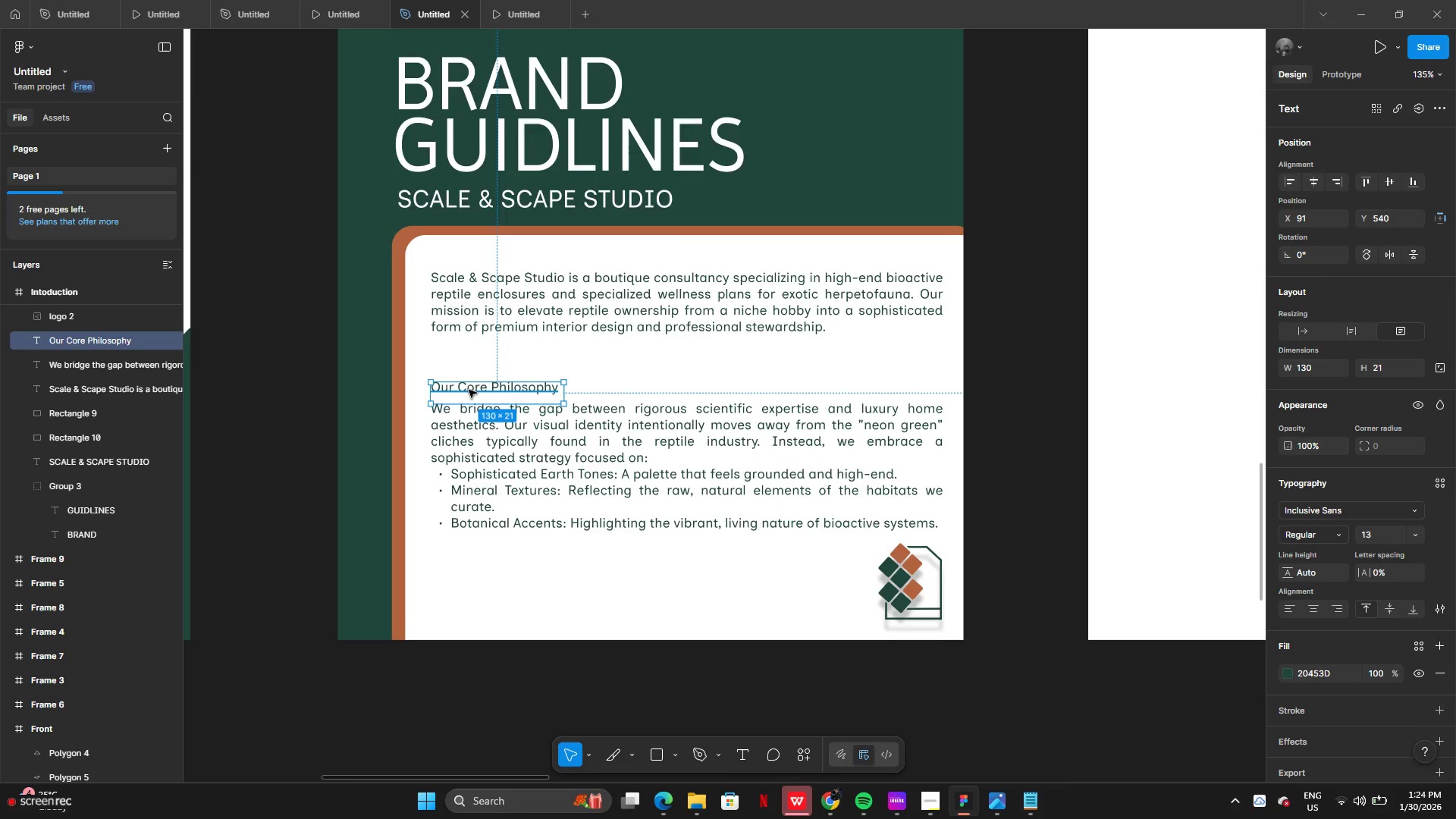 
left_click_drag(start_coordinate=[469, 390], to_coordinate=[468, 381])
 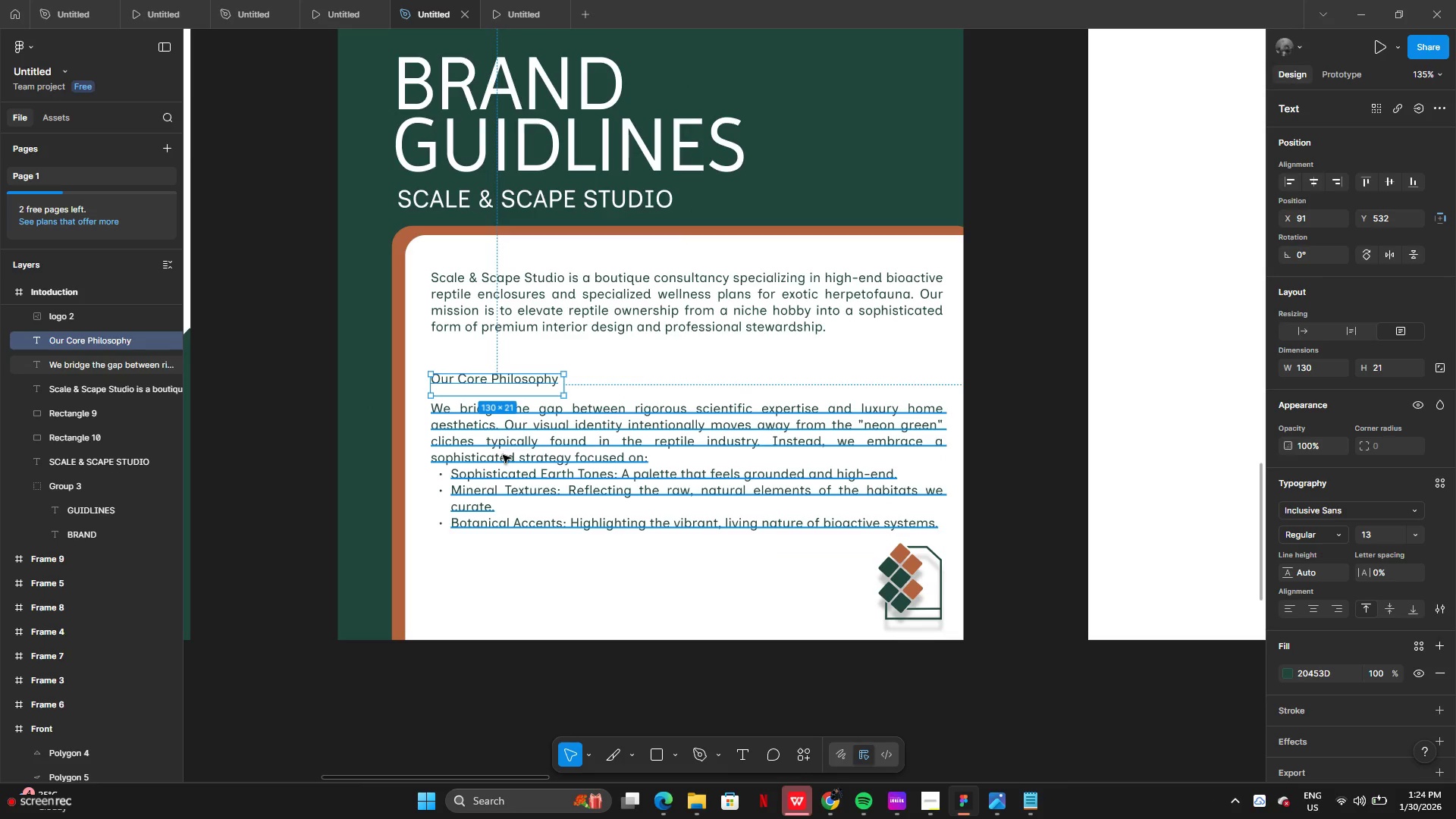 
left_click([503, 455])
 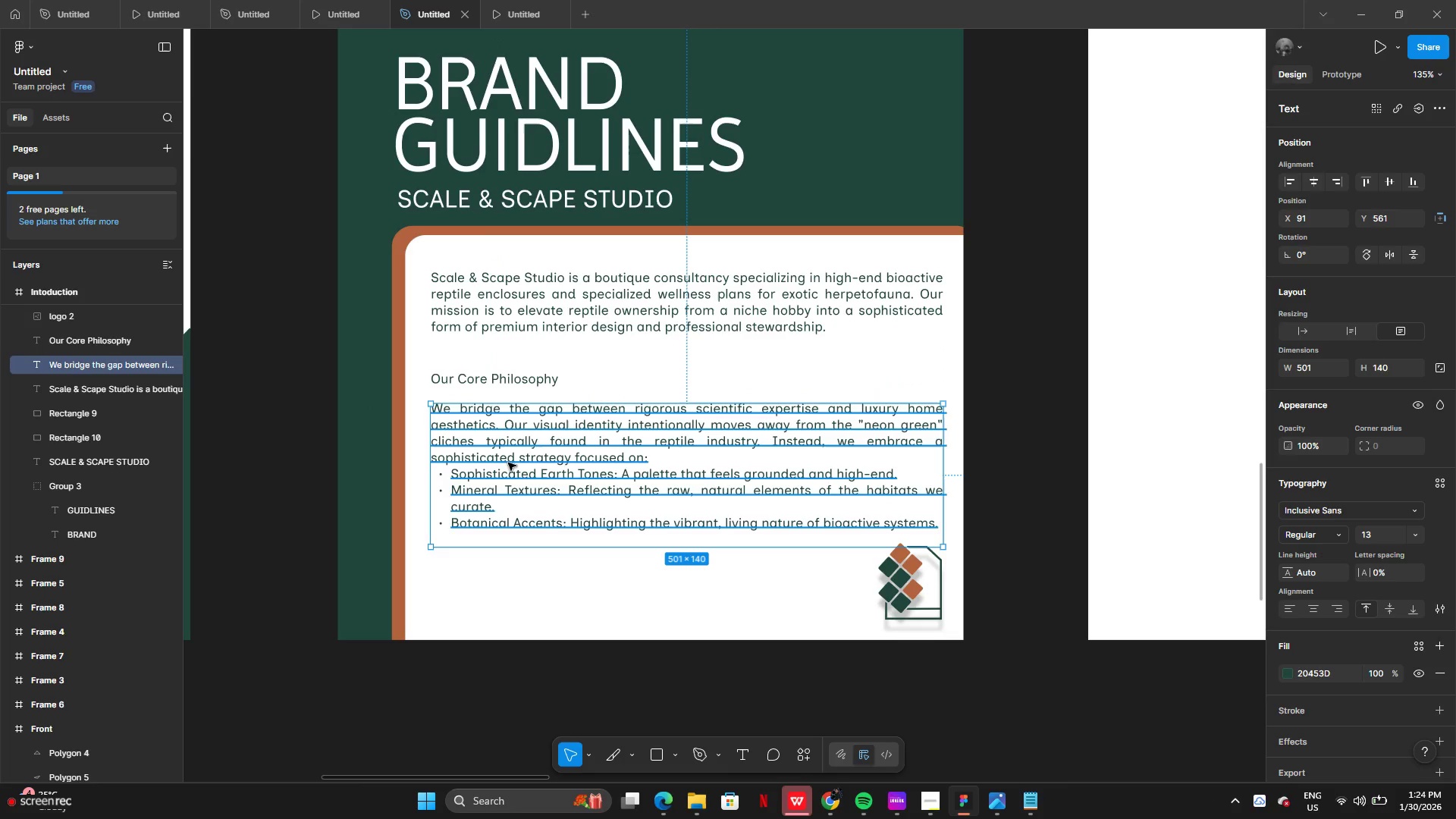 
left_click_drag(start_coordinate=[508, 462], to_coordinate=[507, 452])
 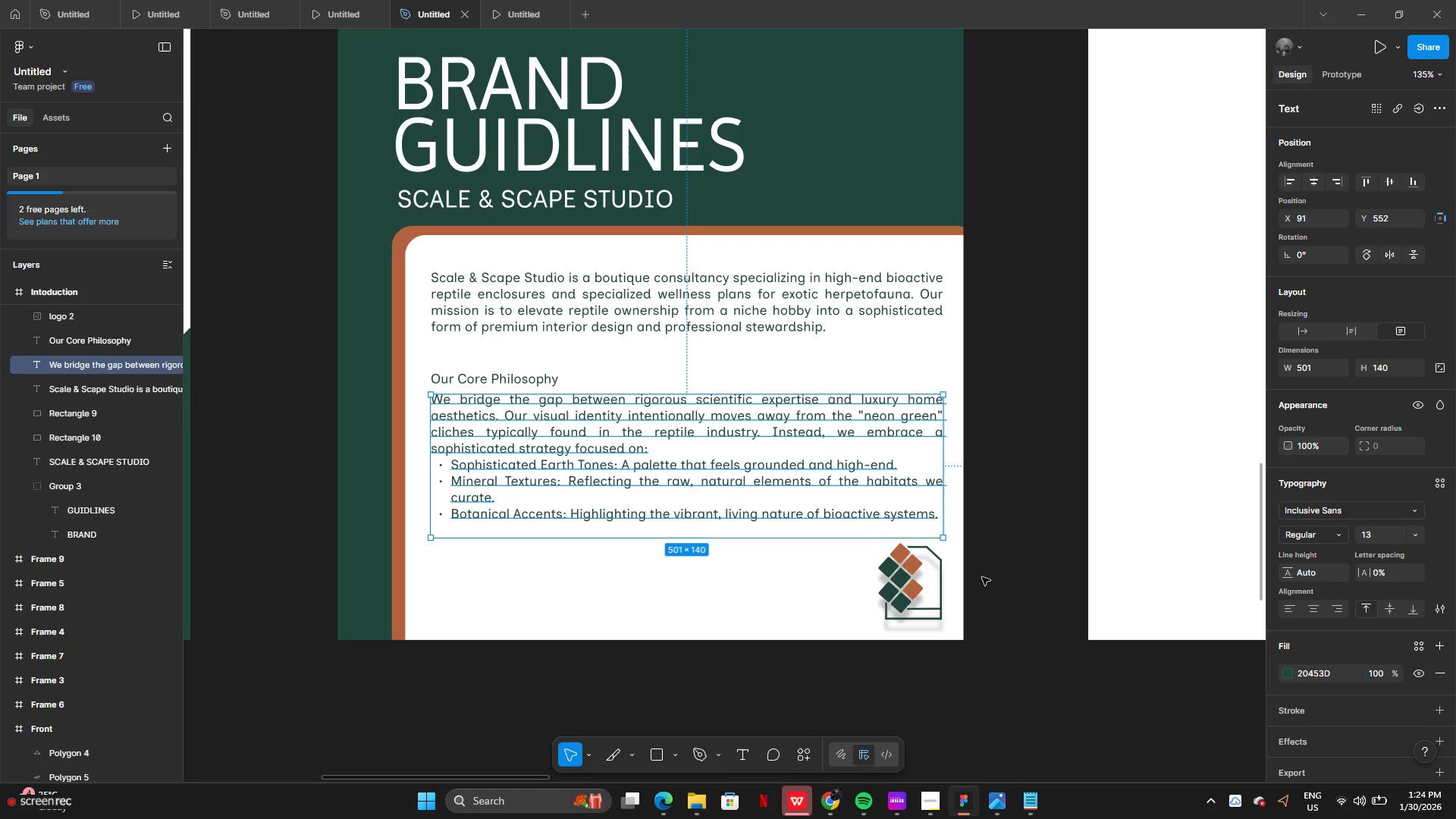 
left_click([982, 578])
 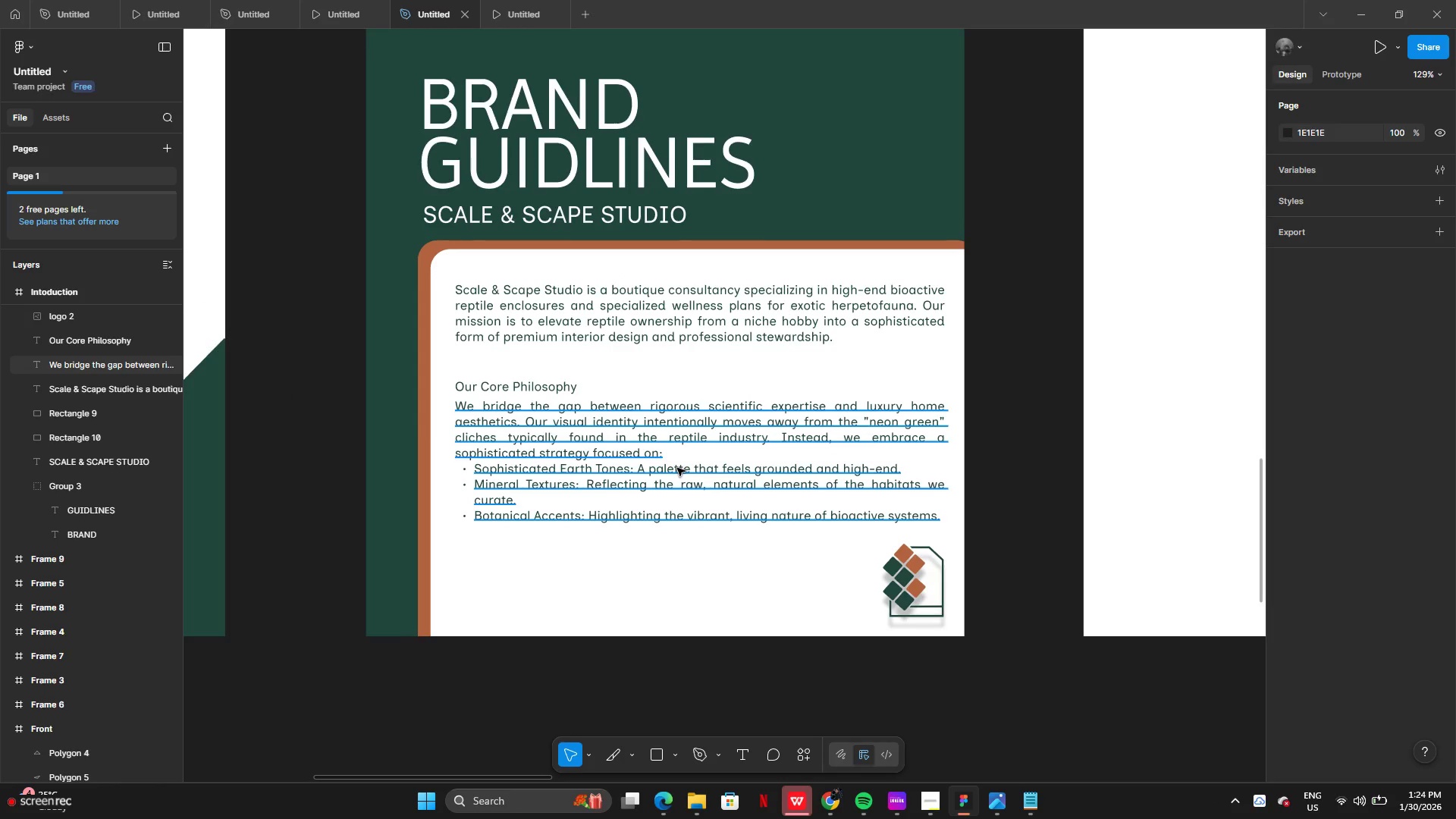 
wait(7.2)
 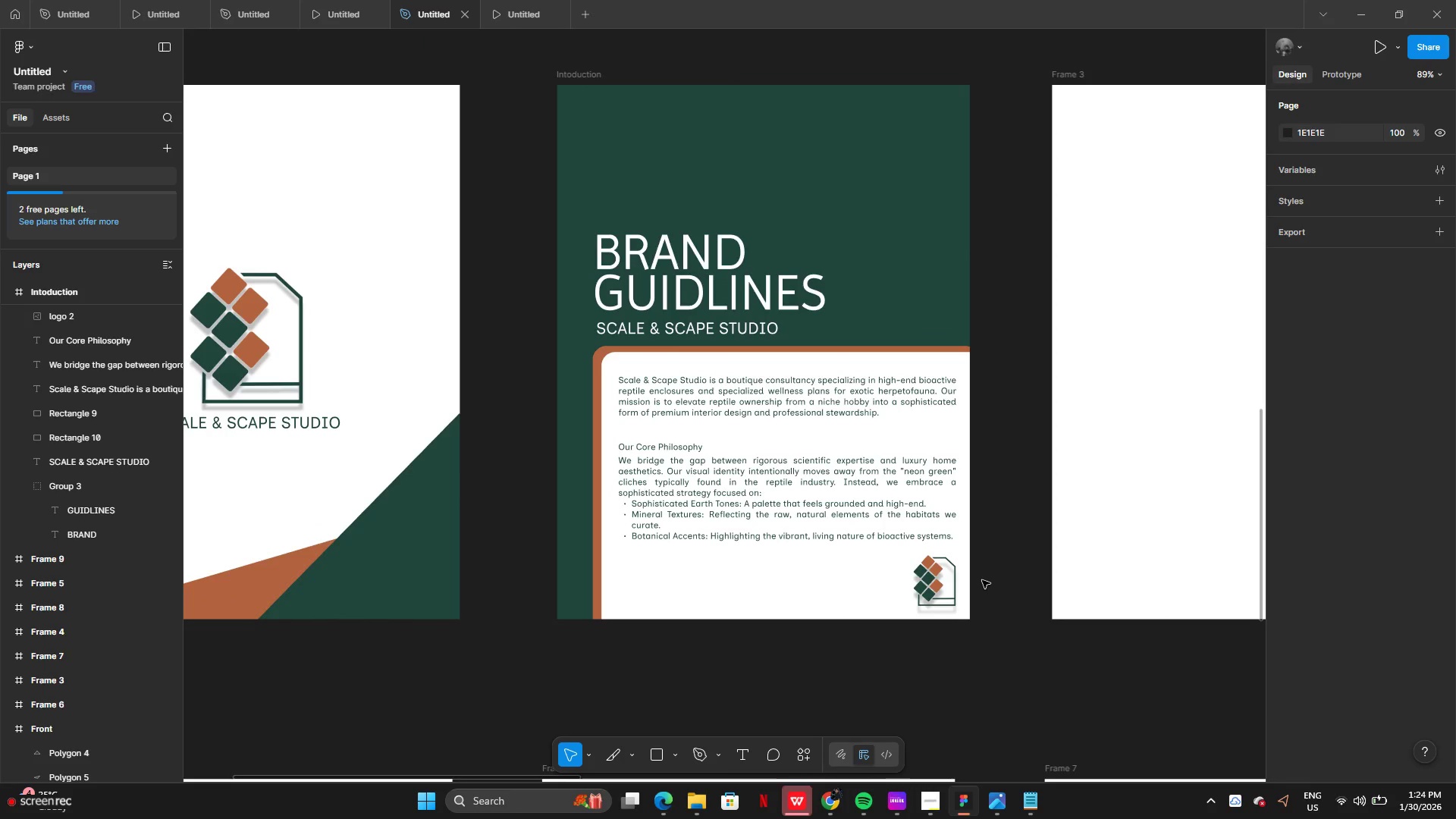 
double_click([642, 475])
 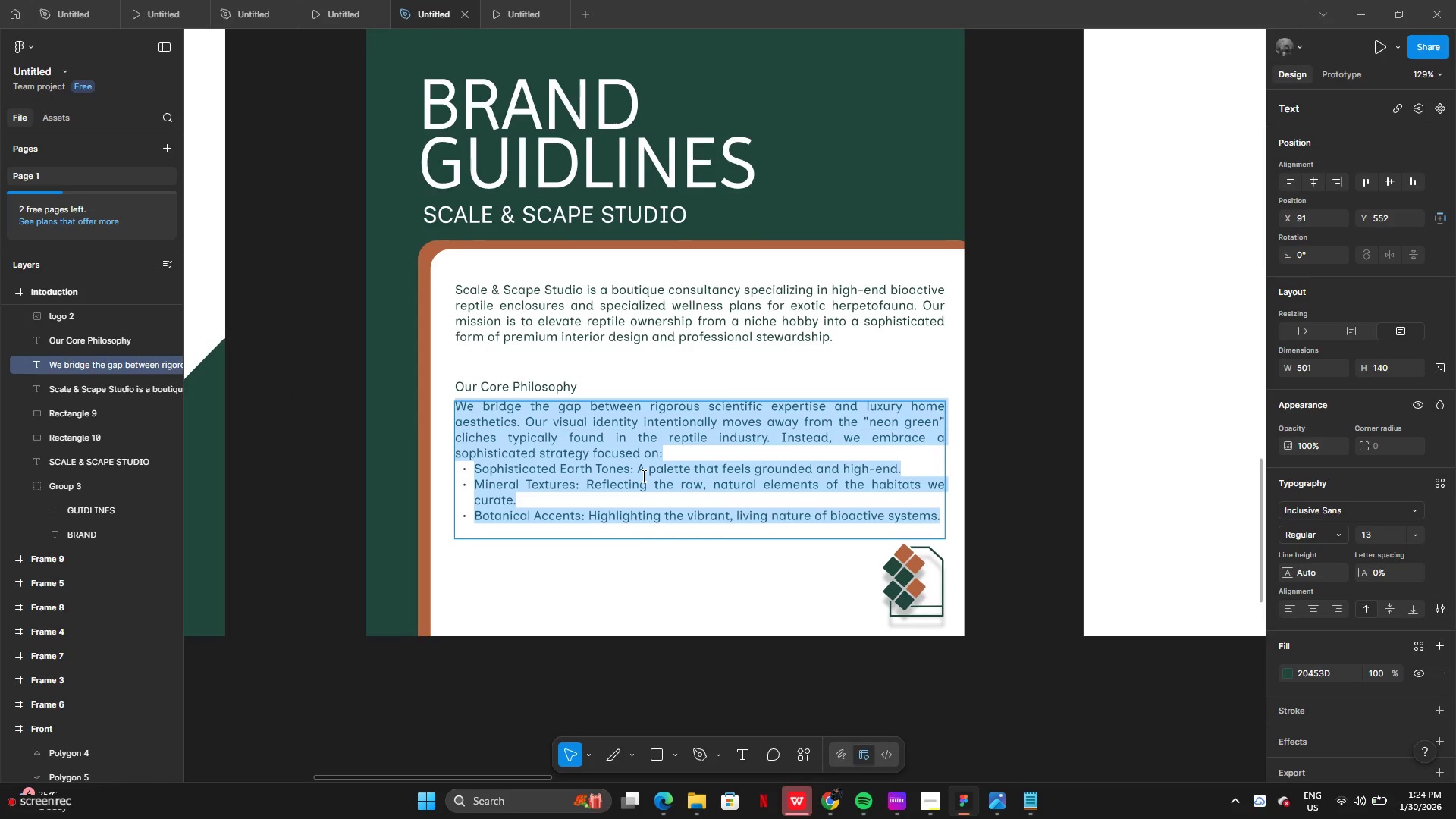 
left_click([642, 475])
 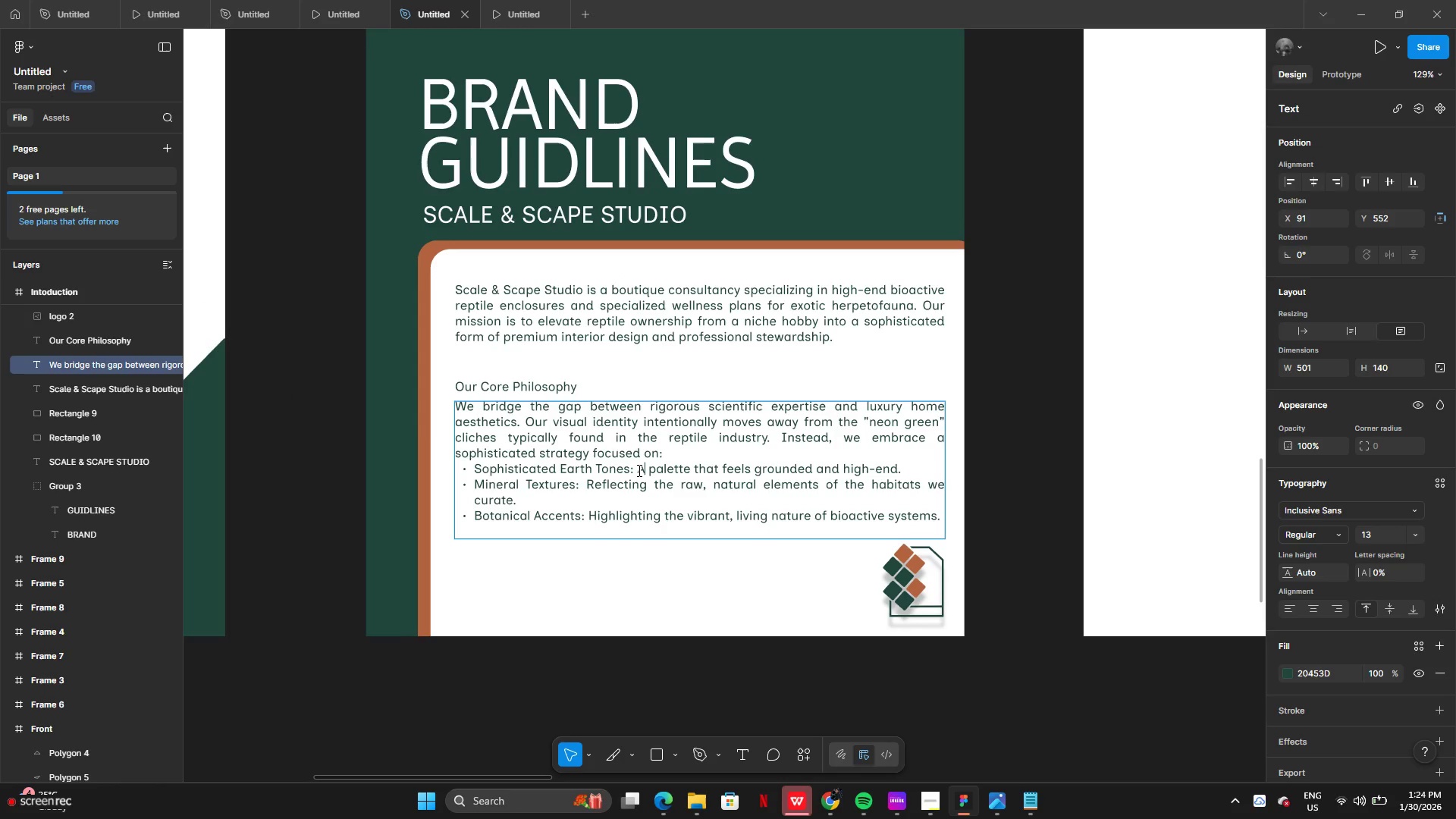 
left_click_drag(start_coordinate=[638, 470], to_coordinate=[903, 464])
 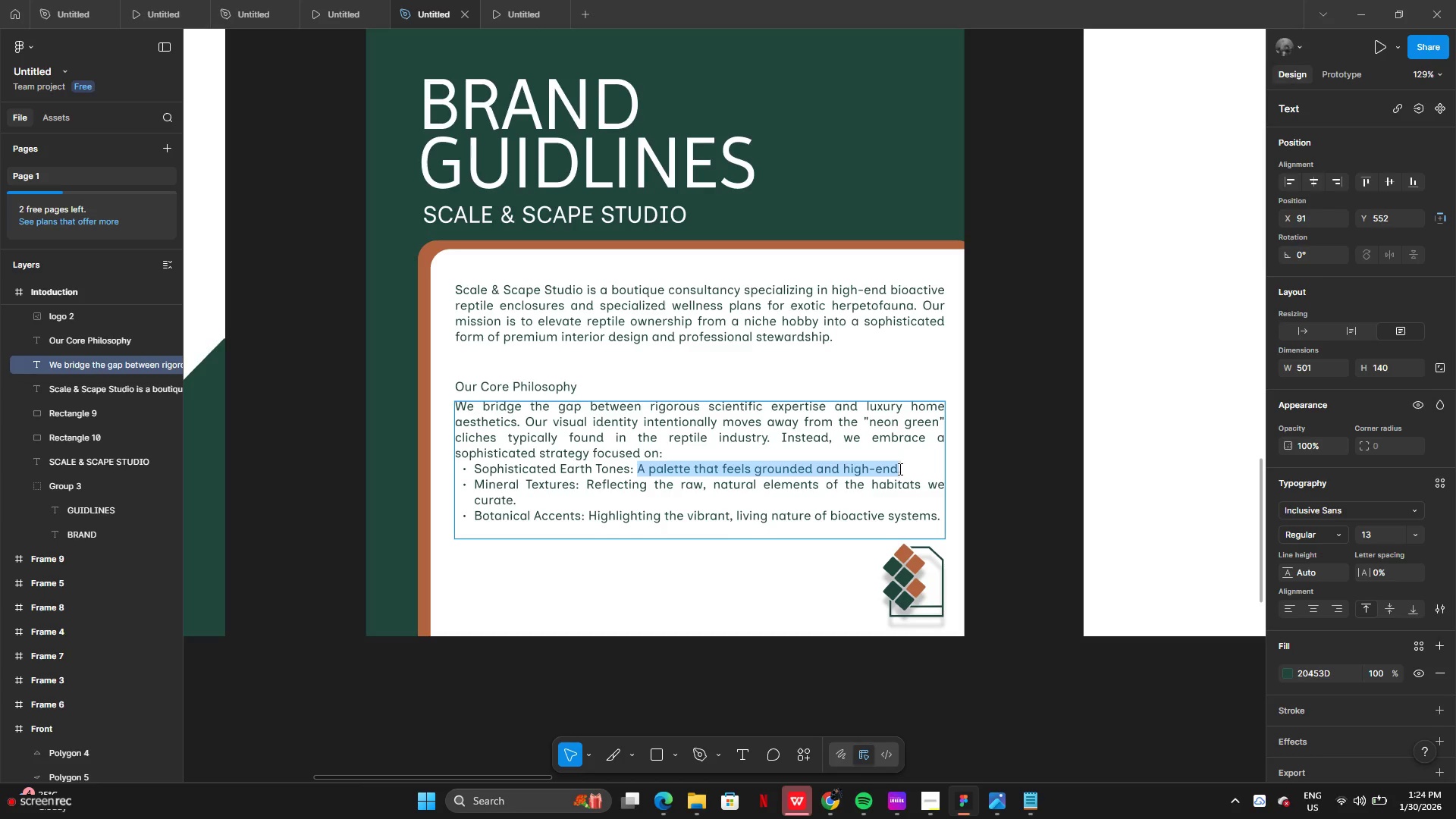 
key(Backspace)
 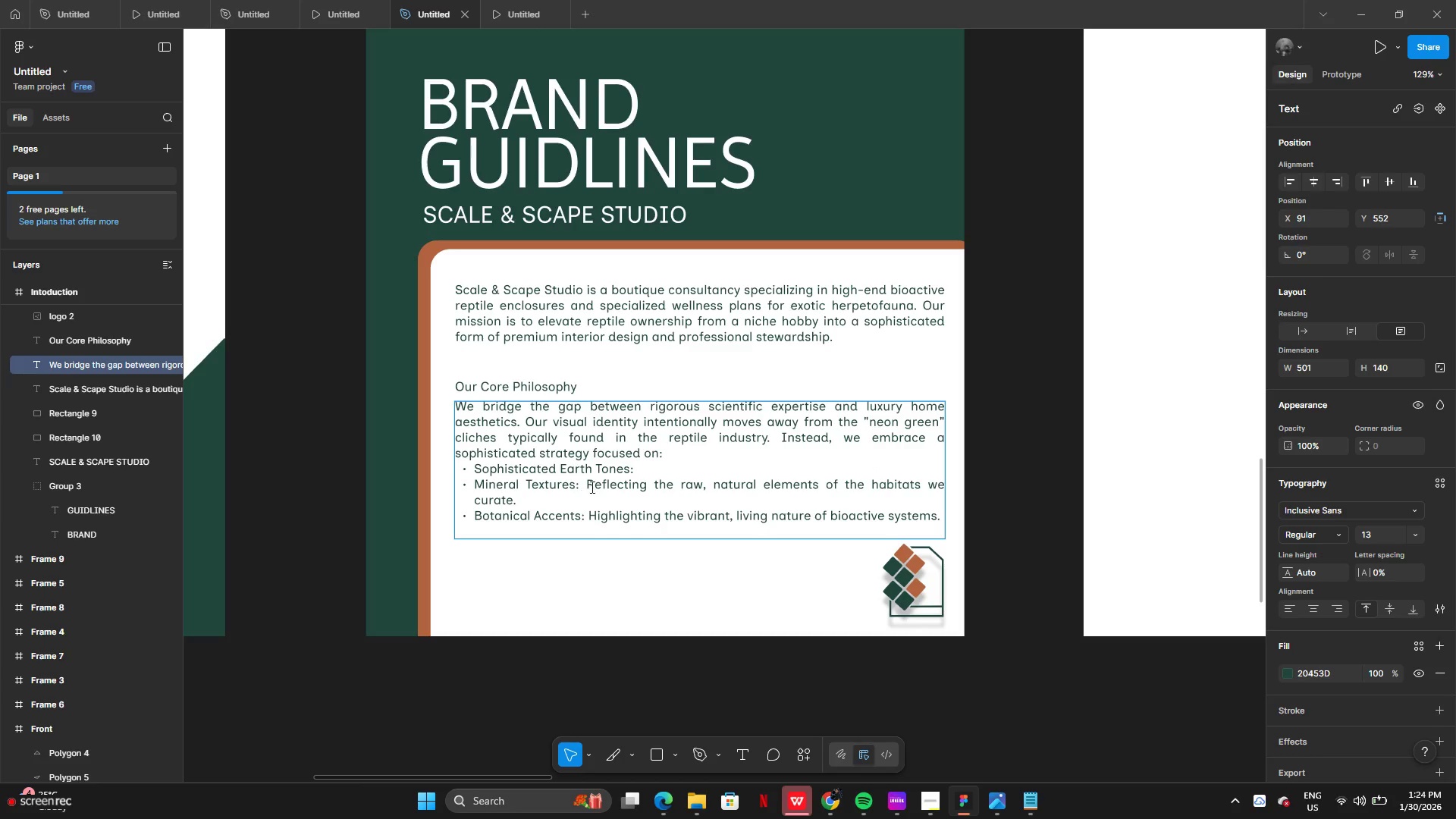 
left_click_drag(start_coordinate=[590, 479], to_coordinate=[910, 497])
 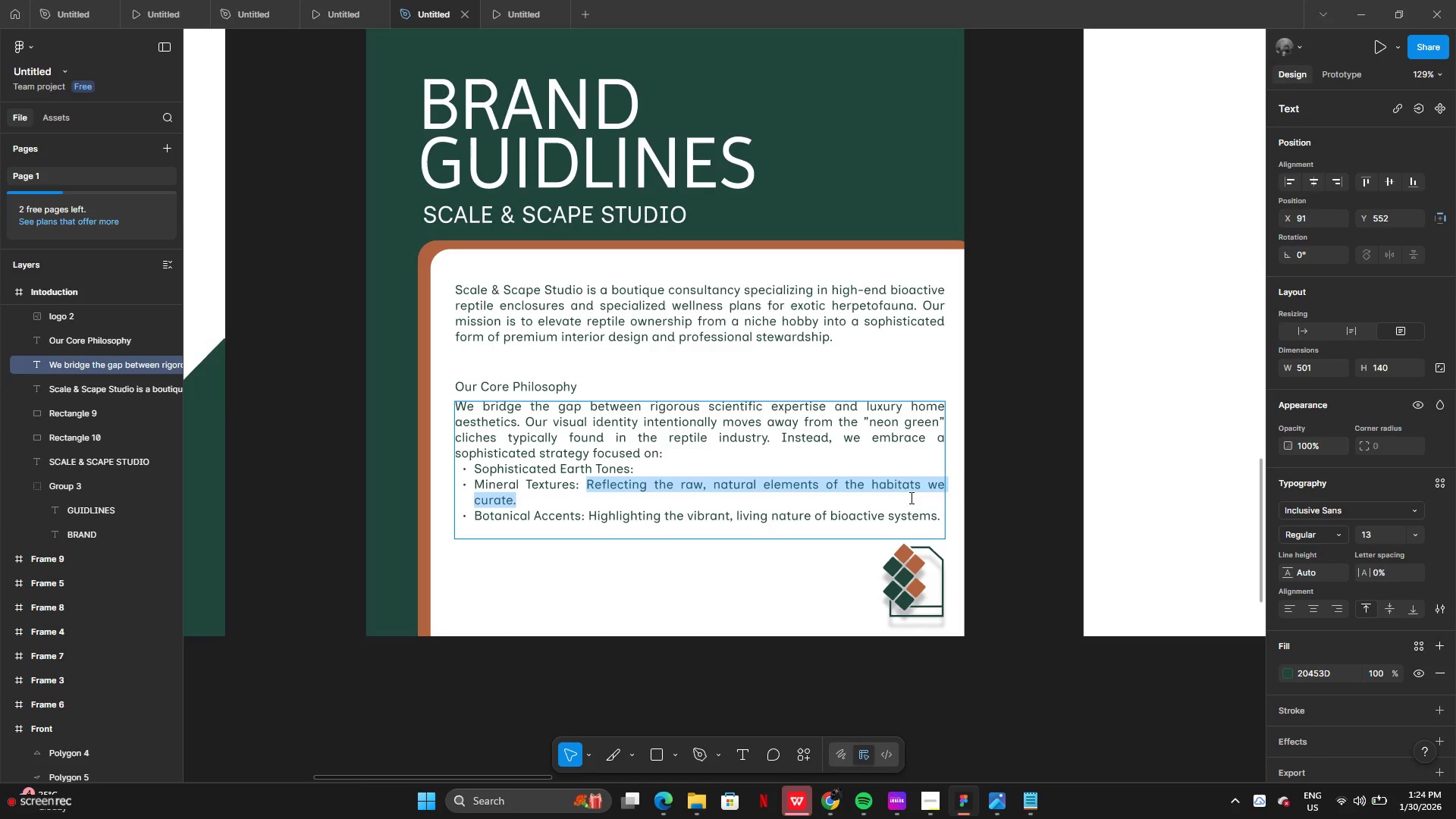 
key(Backspace)
 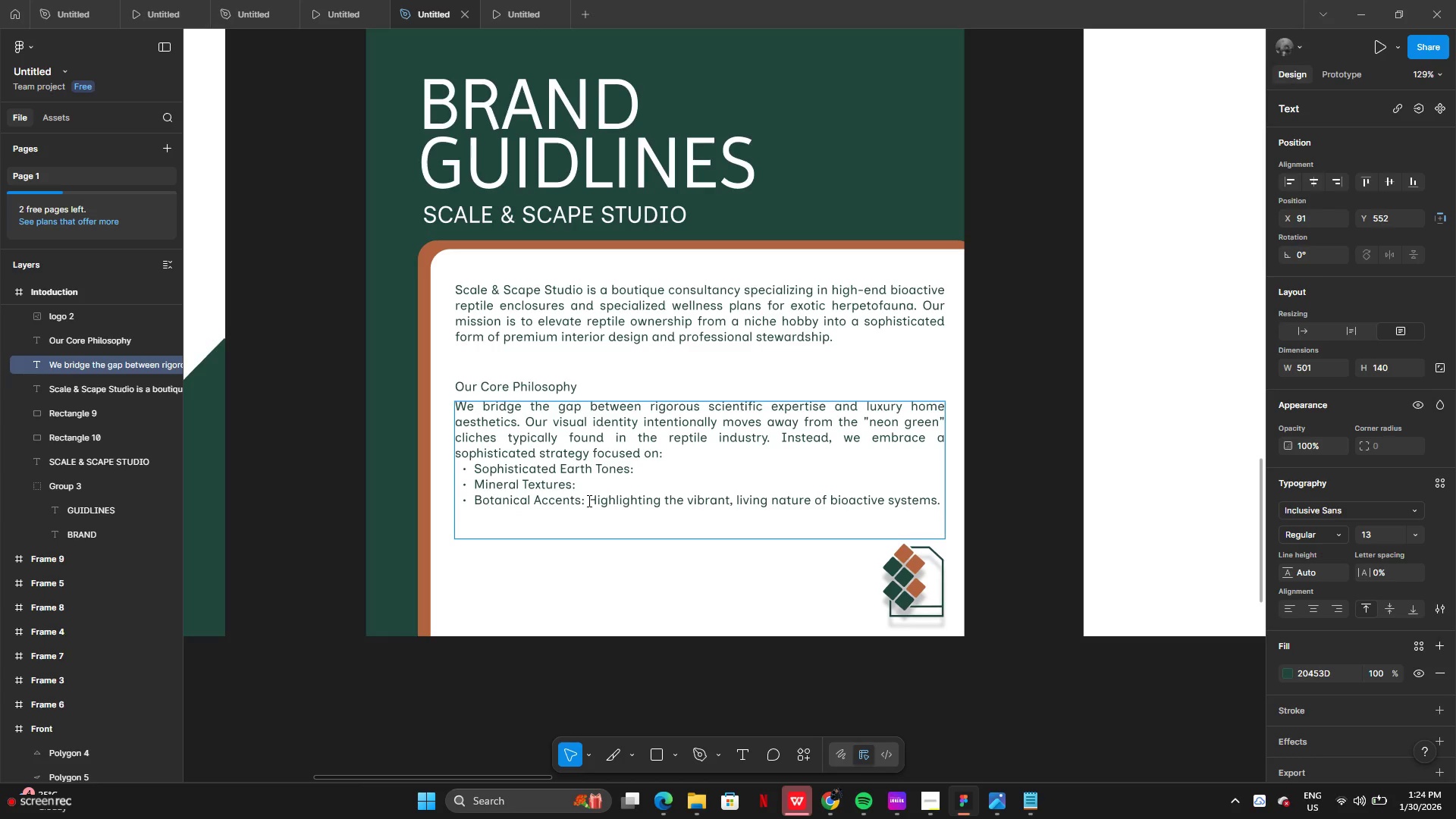 
left_click([588, 500])
 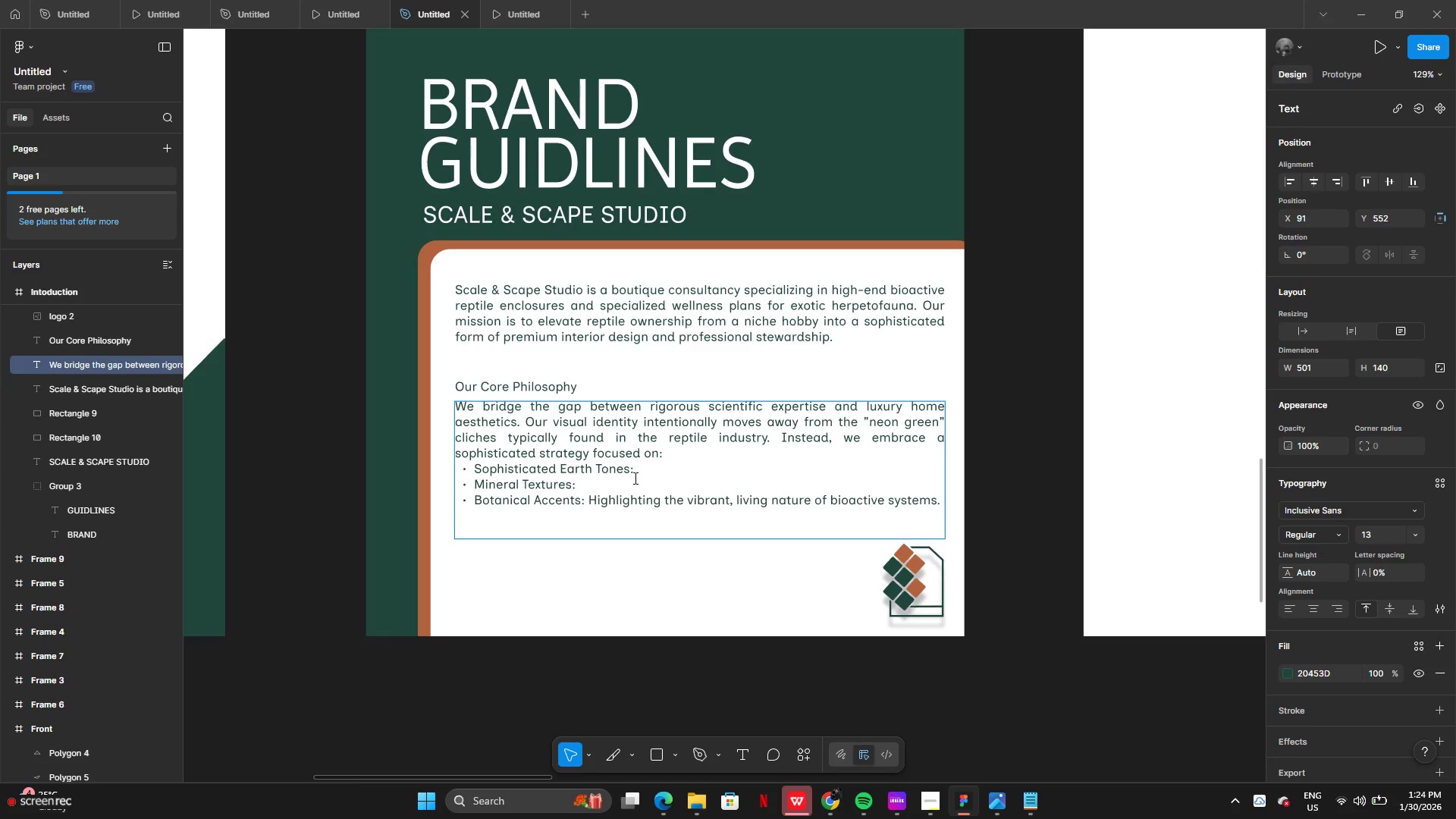 
left_click([638, 472])
 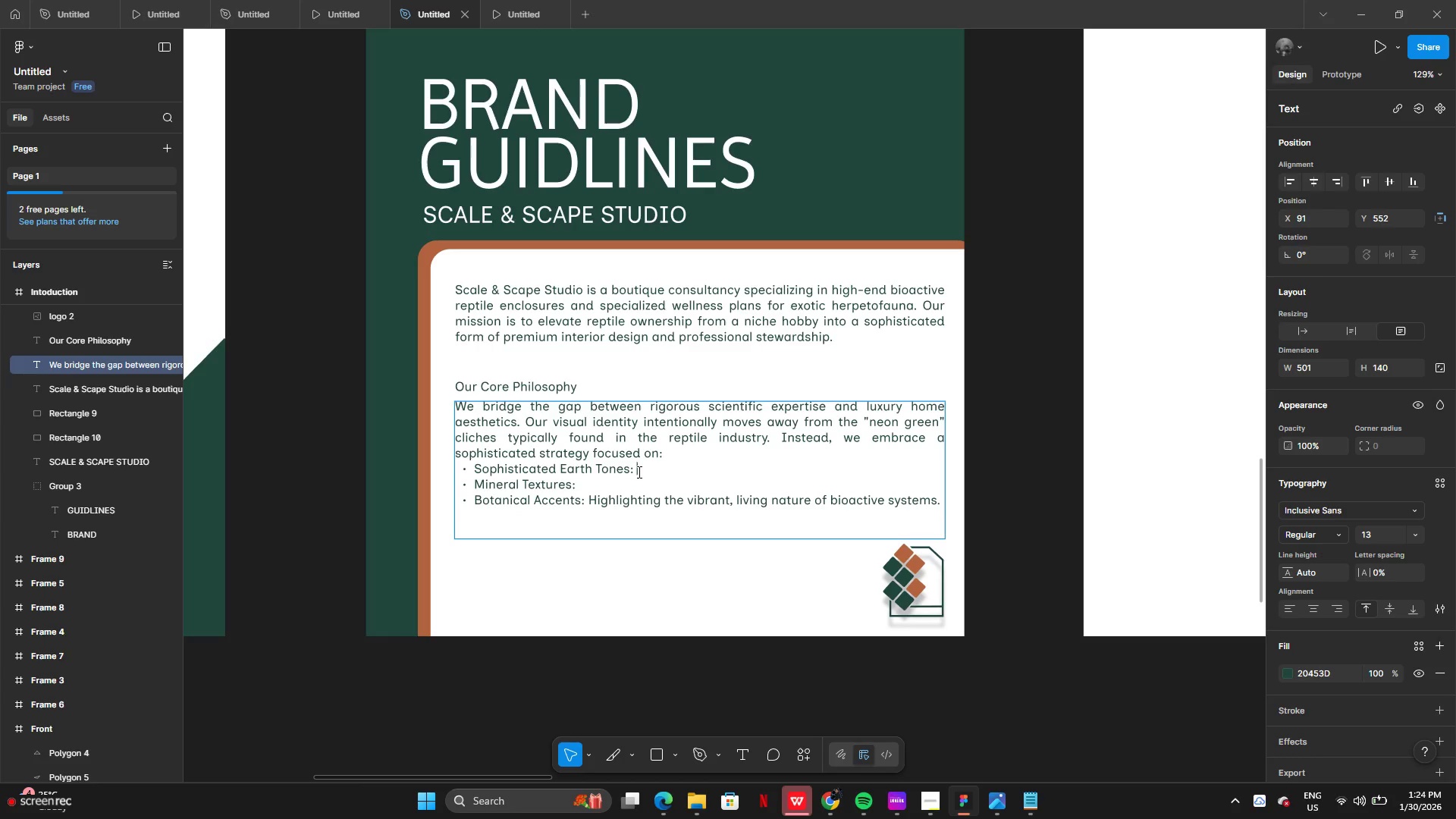 
key(Backspace)
 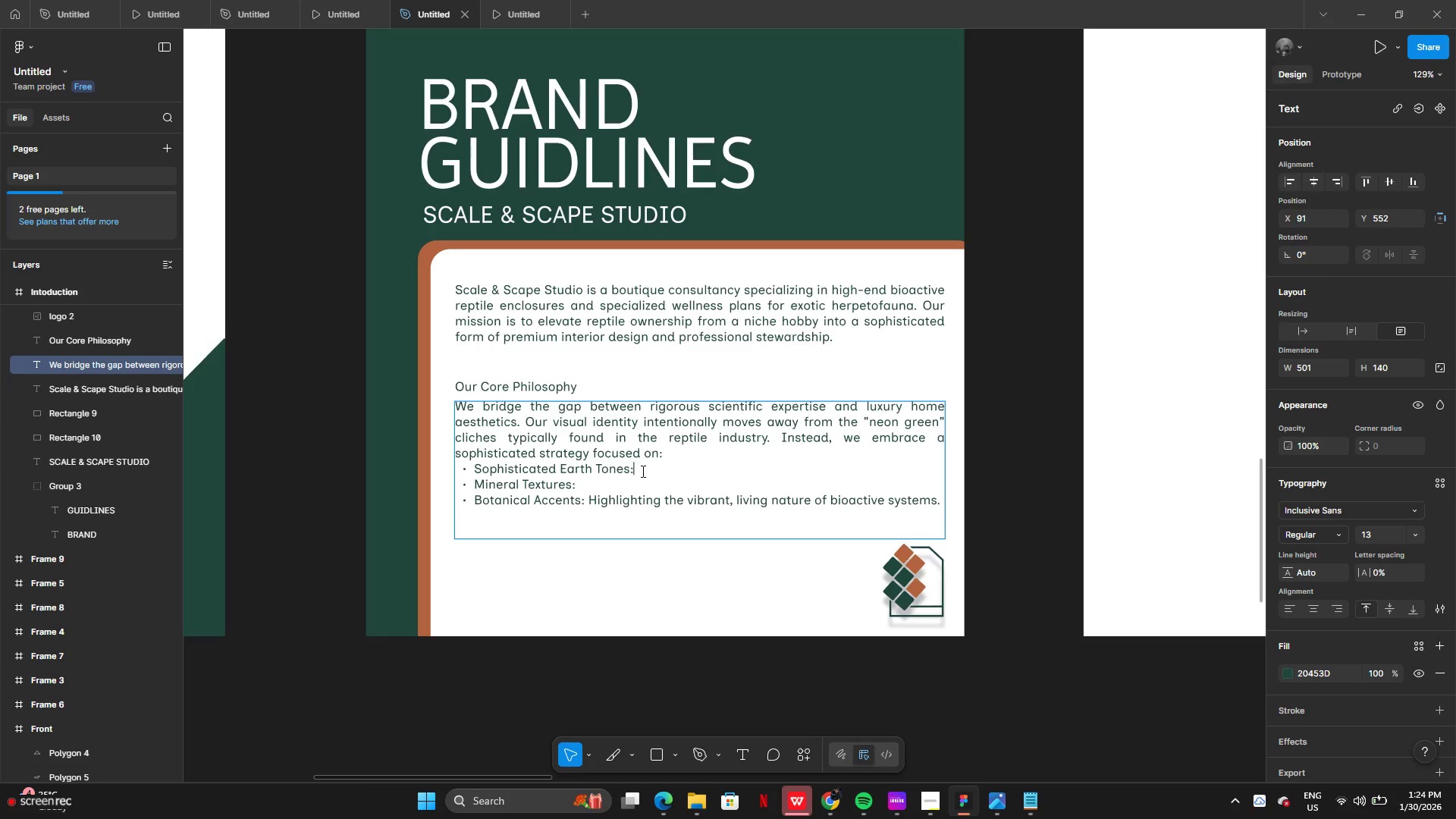 
key(Backspace)
 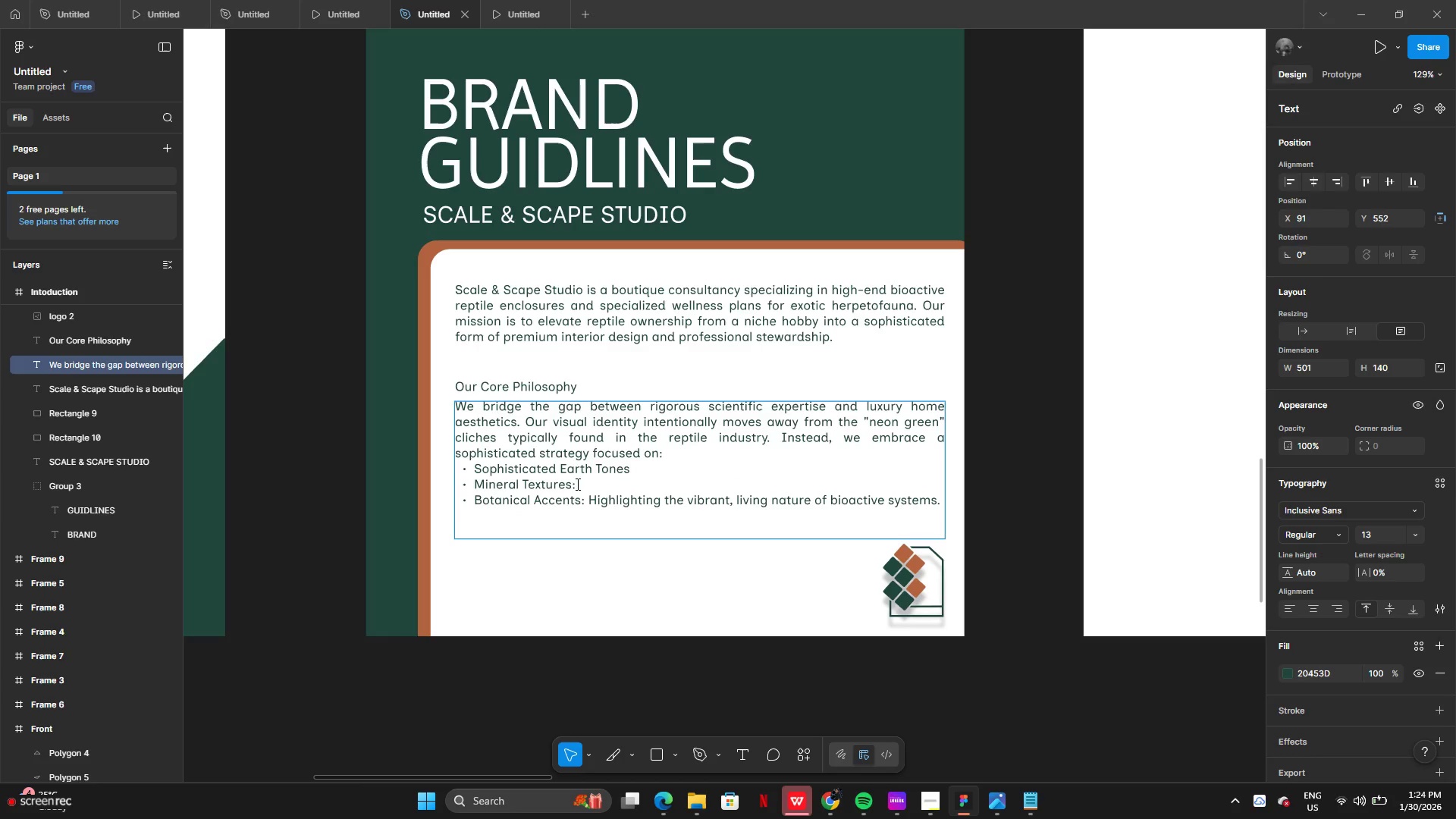 
left_click([577, 488])
 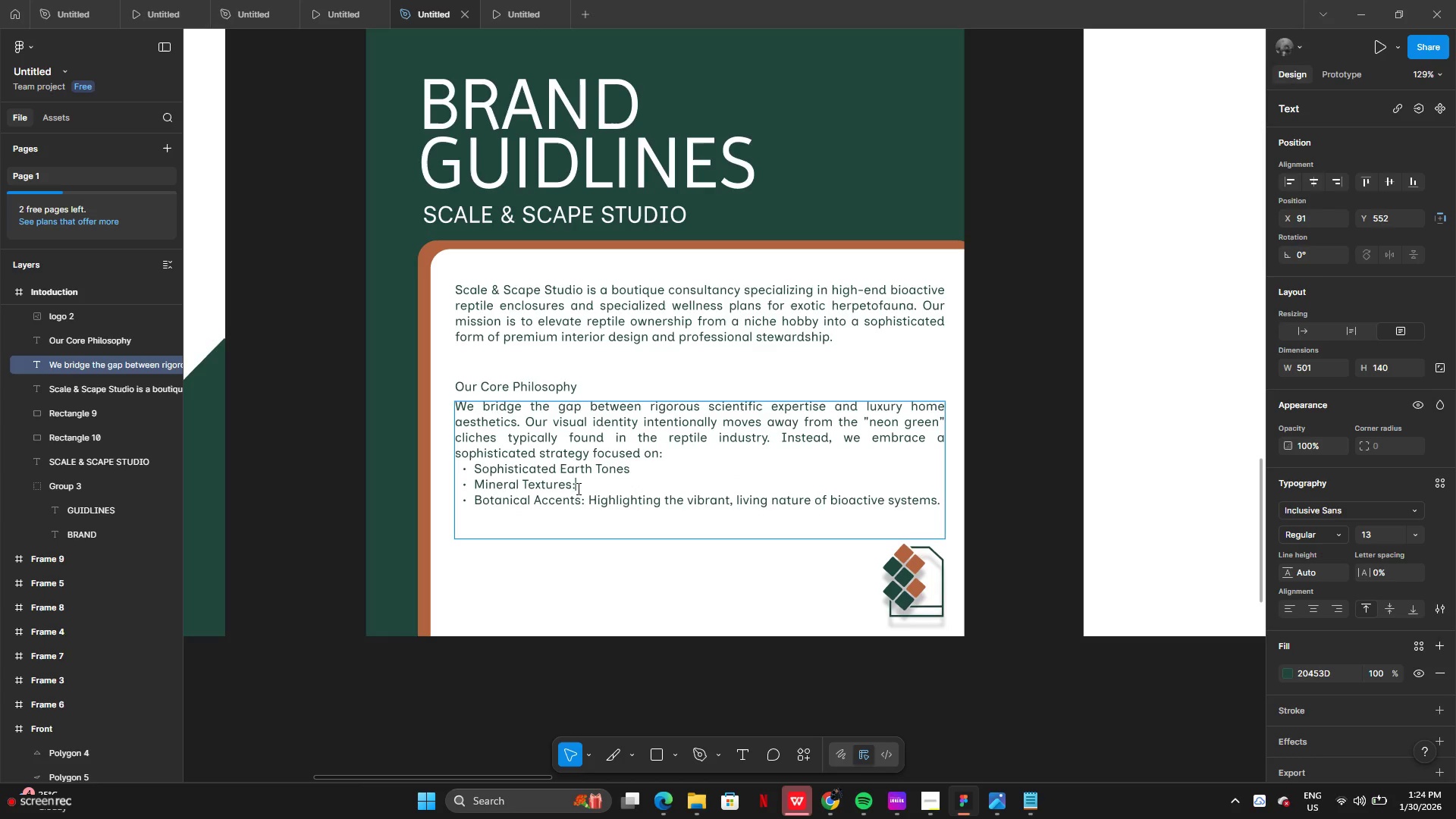 
key(Backspace)
 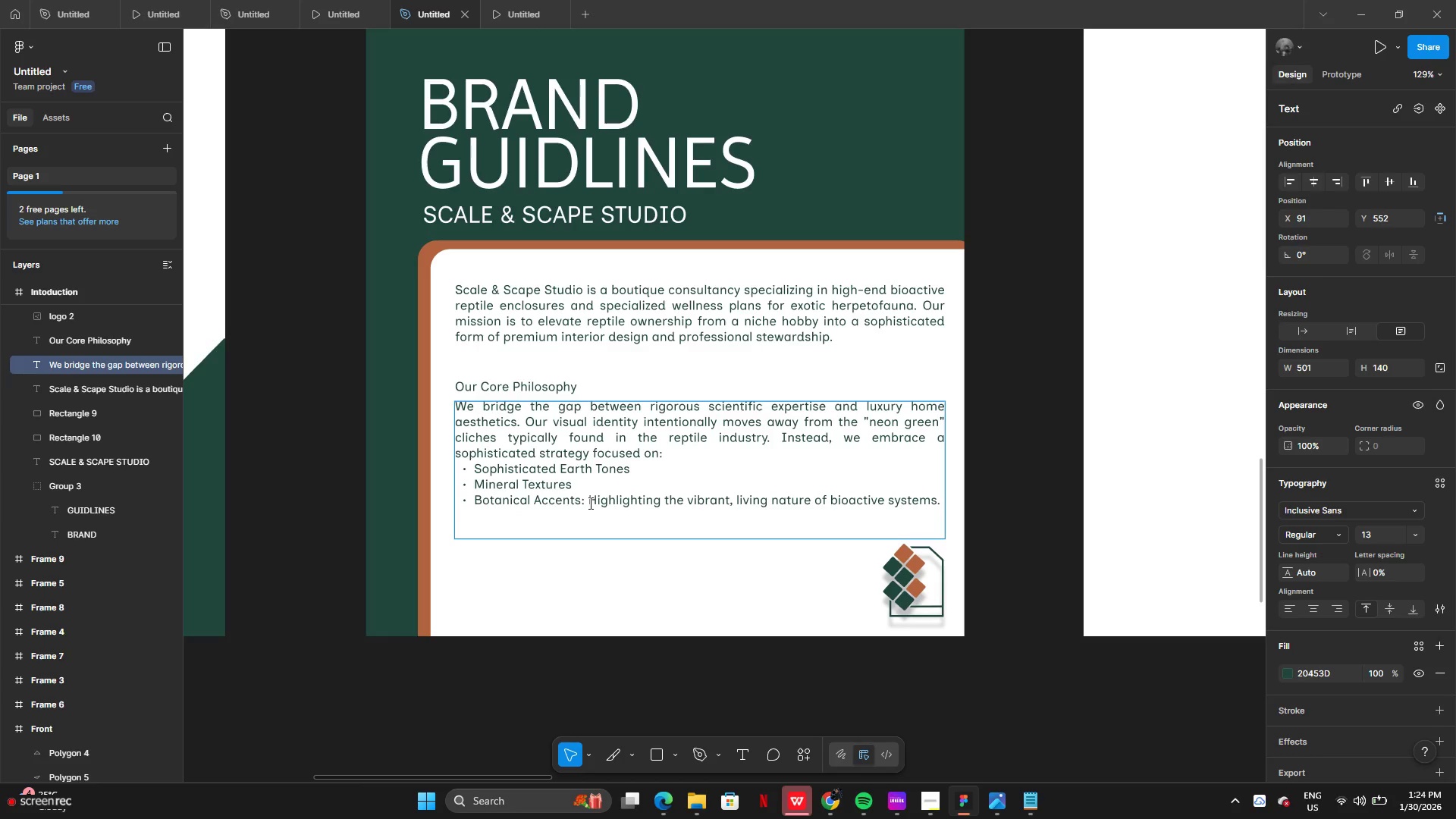 
left_click_drag(start_coordinate=[589, 503], to_coordinate=[935, 507])
 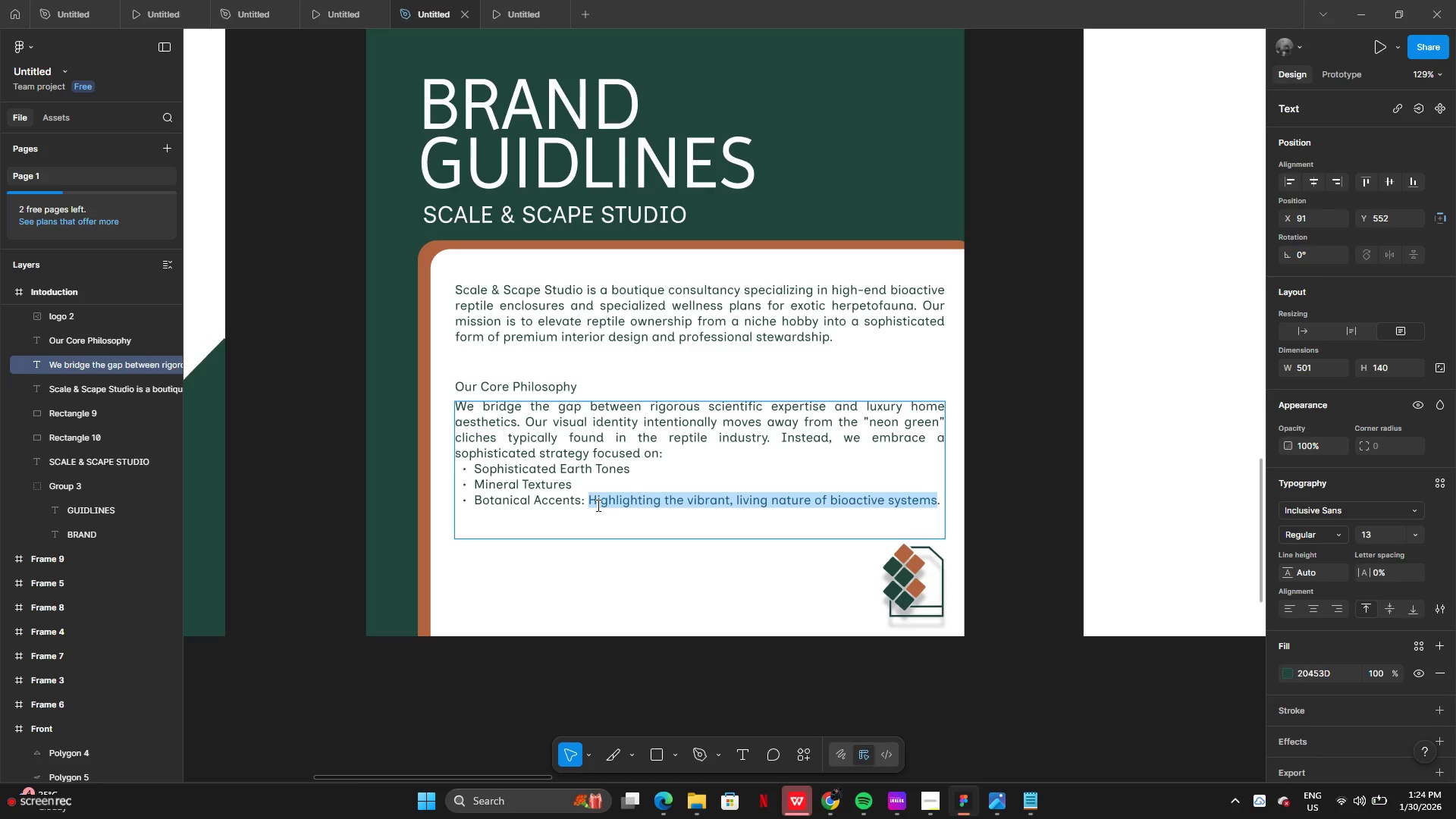 
key(Backspace)
 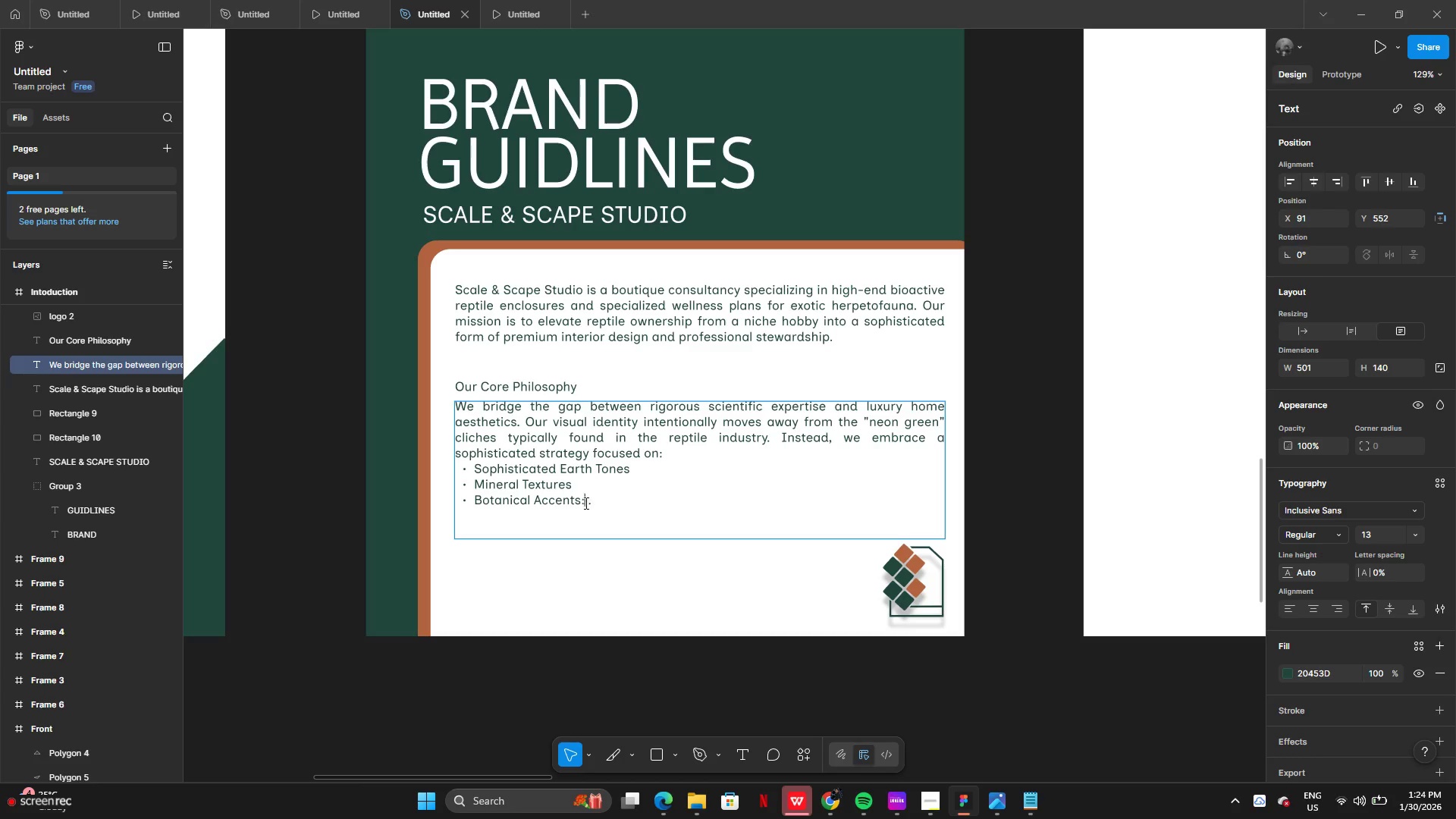 
double_click([595, 503])
 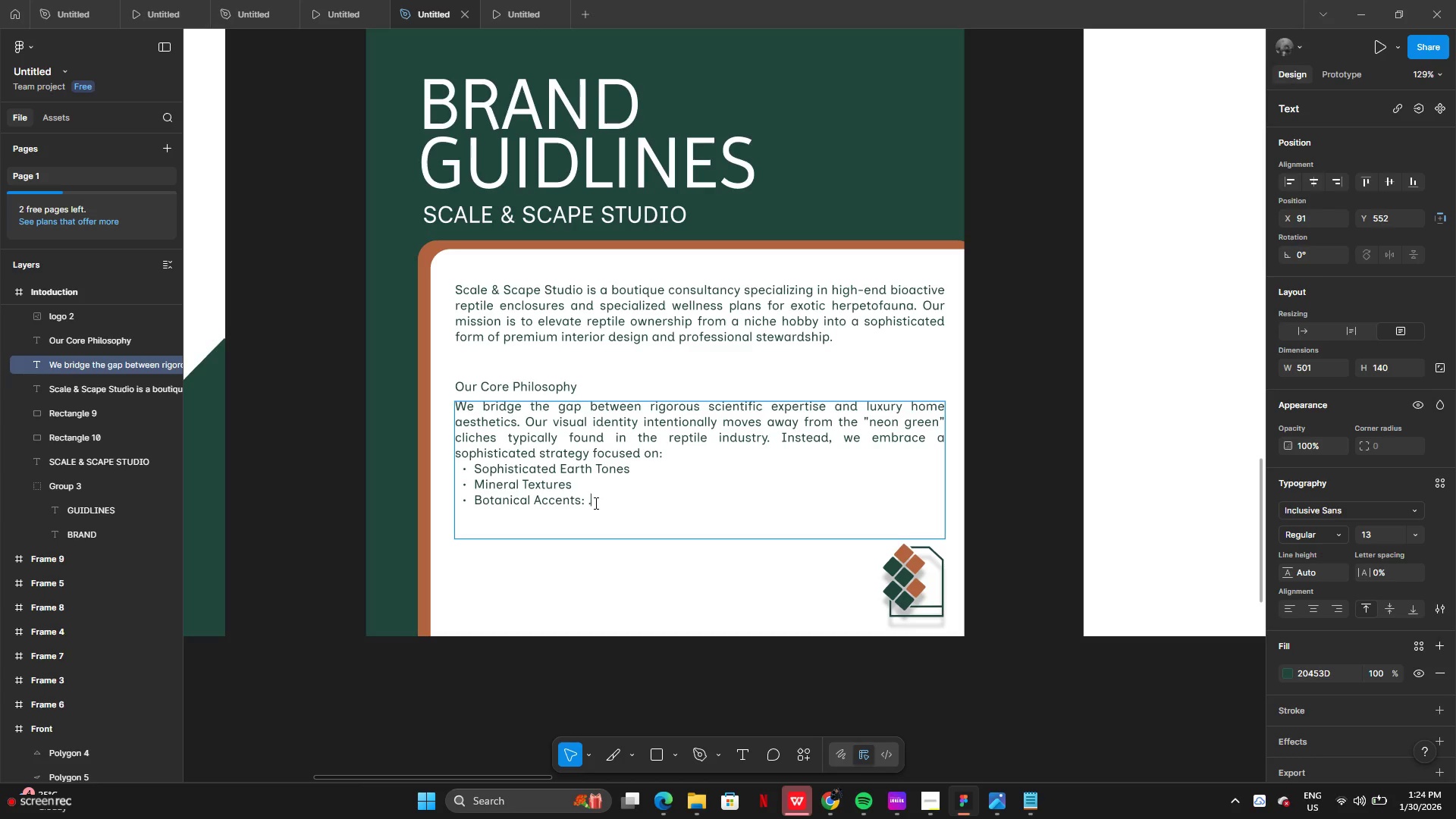 
key(Backspace)
 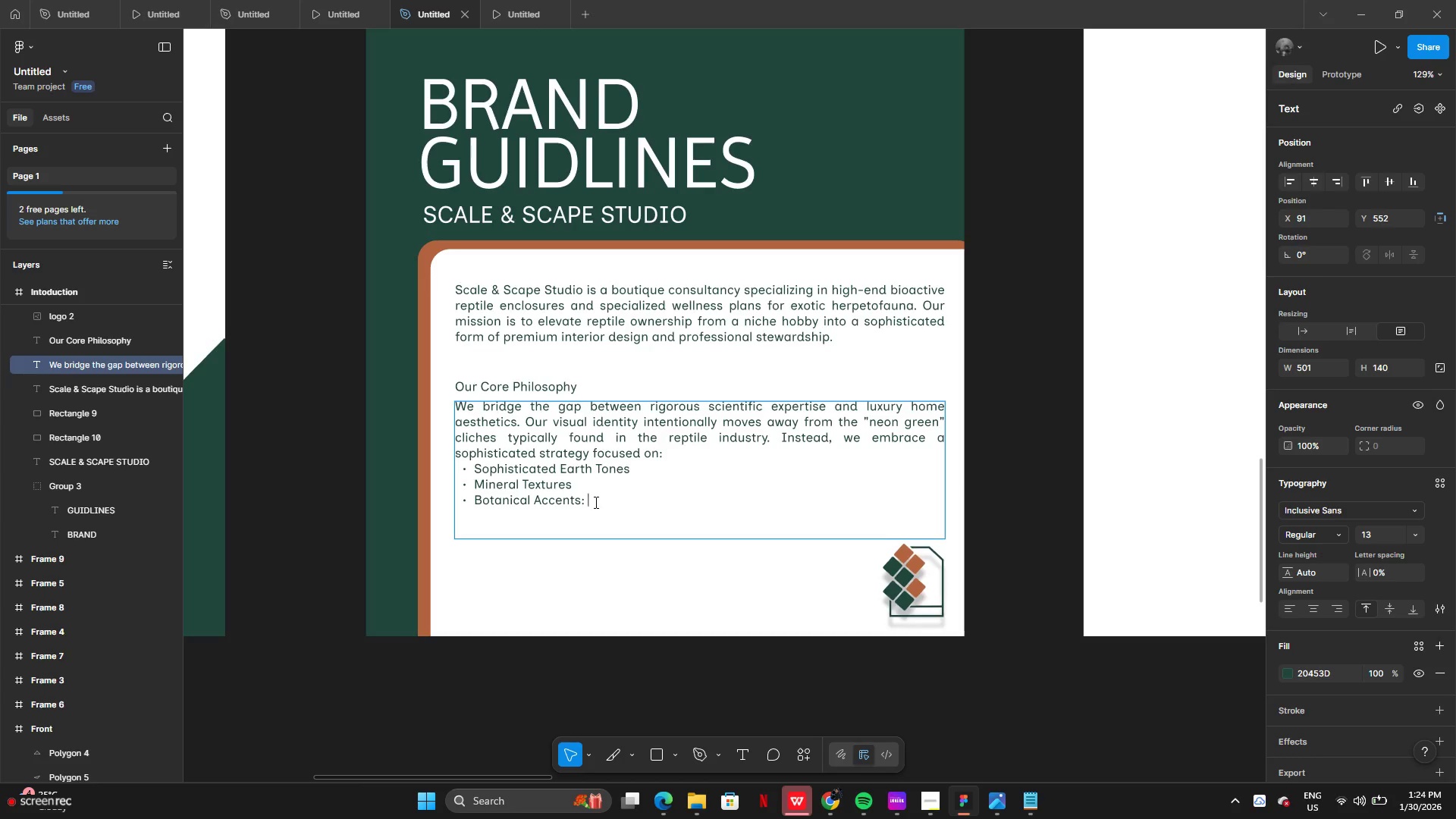 
key(Backspace)
 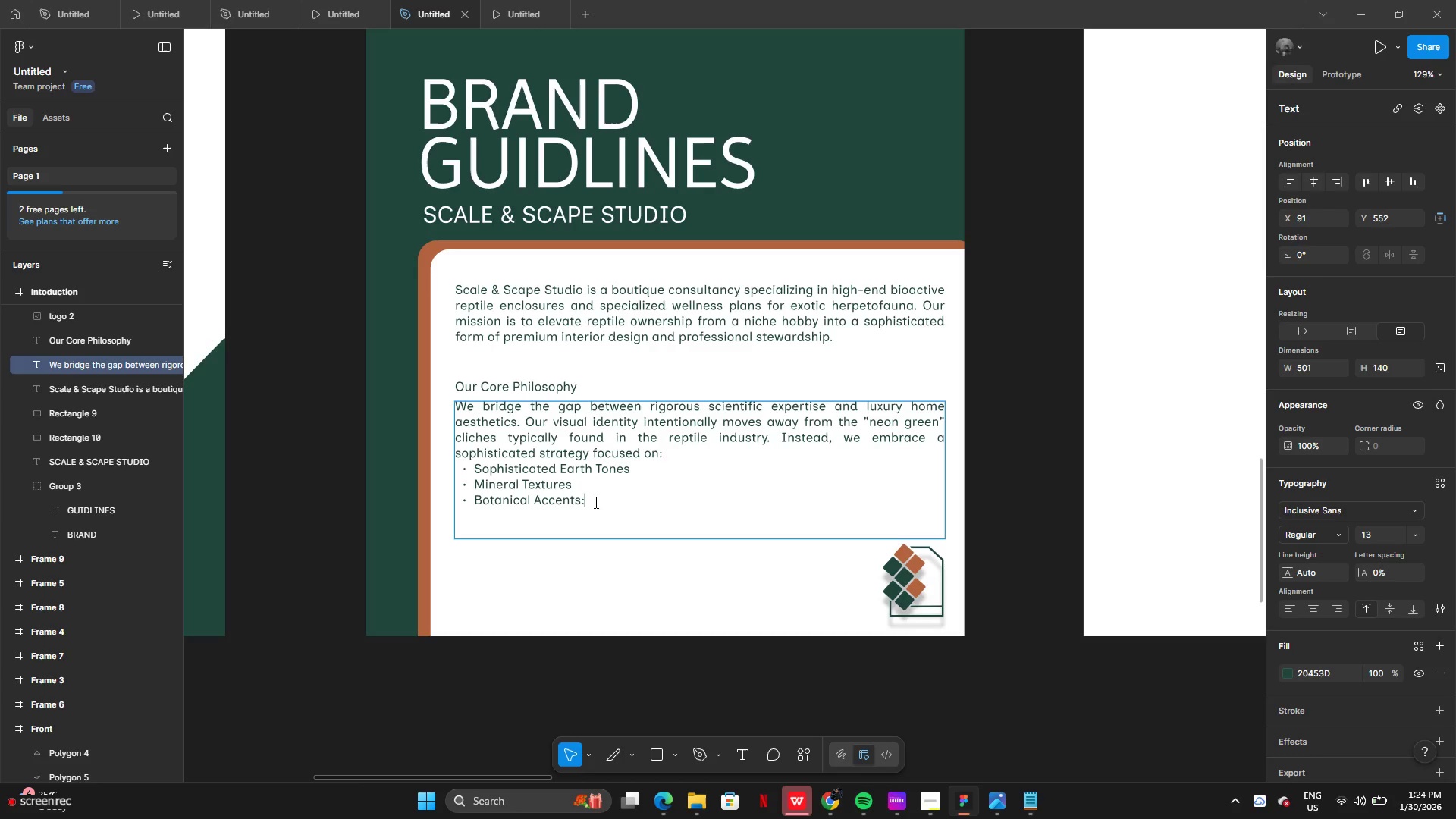 
key(Backspace)
 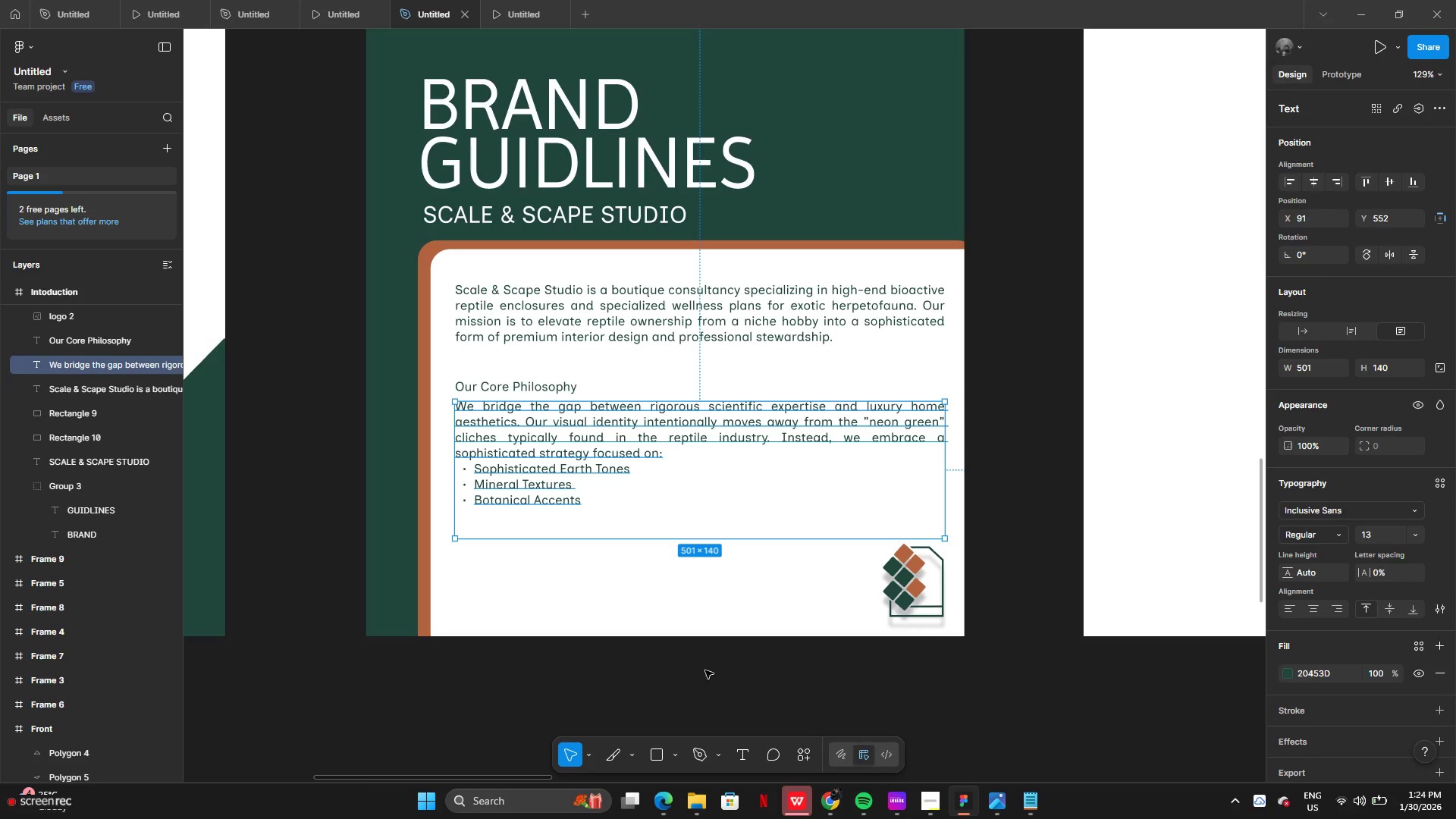 
double_click([705, 671])
 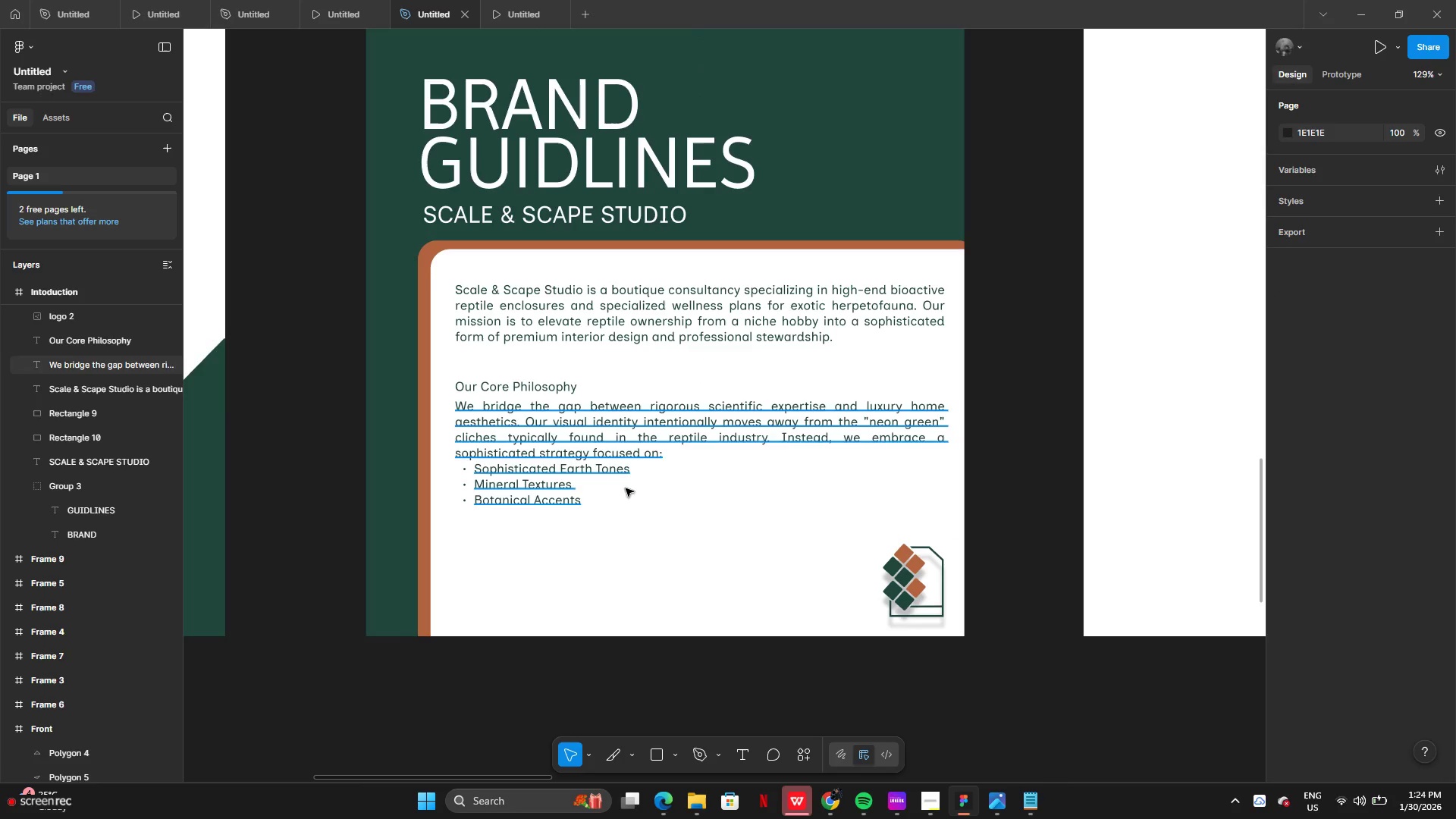 
left_click([590, 435])
 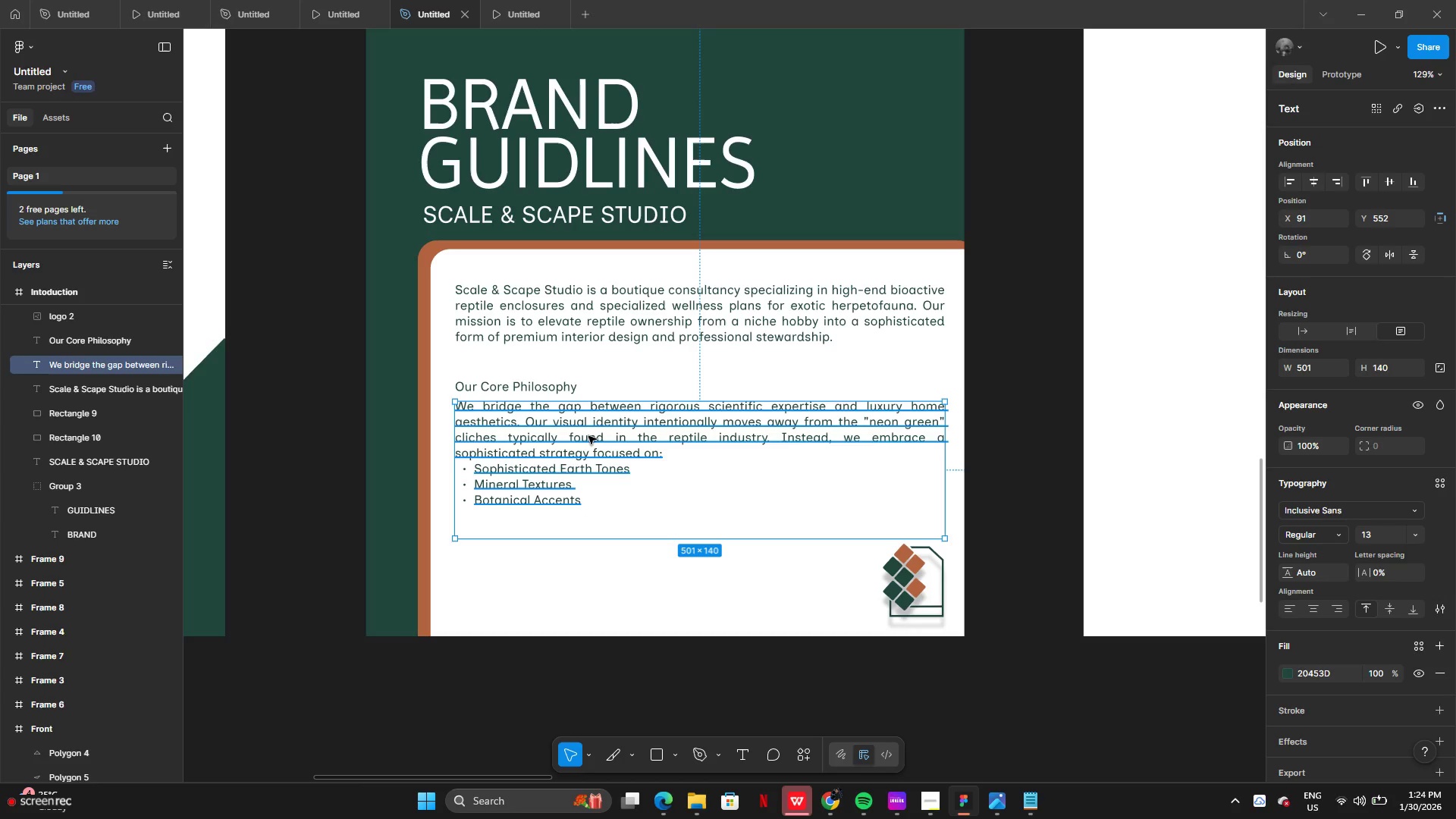 
key(ArrowDown)
 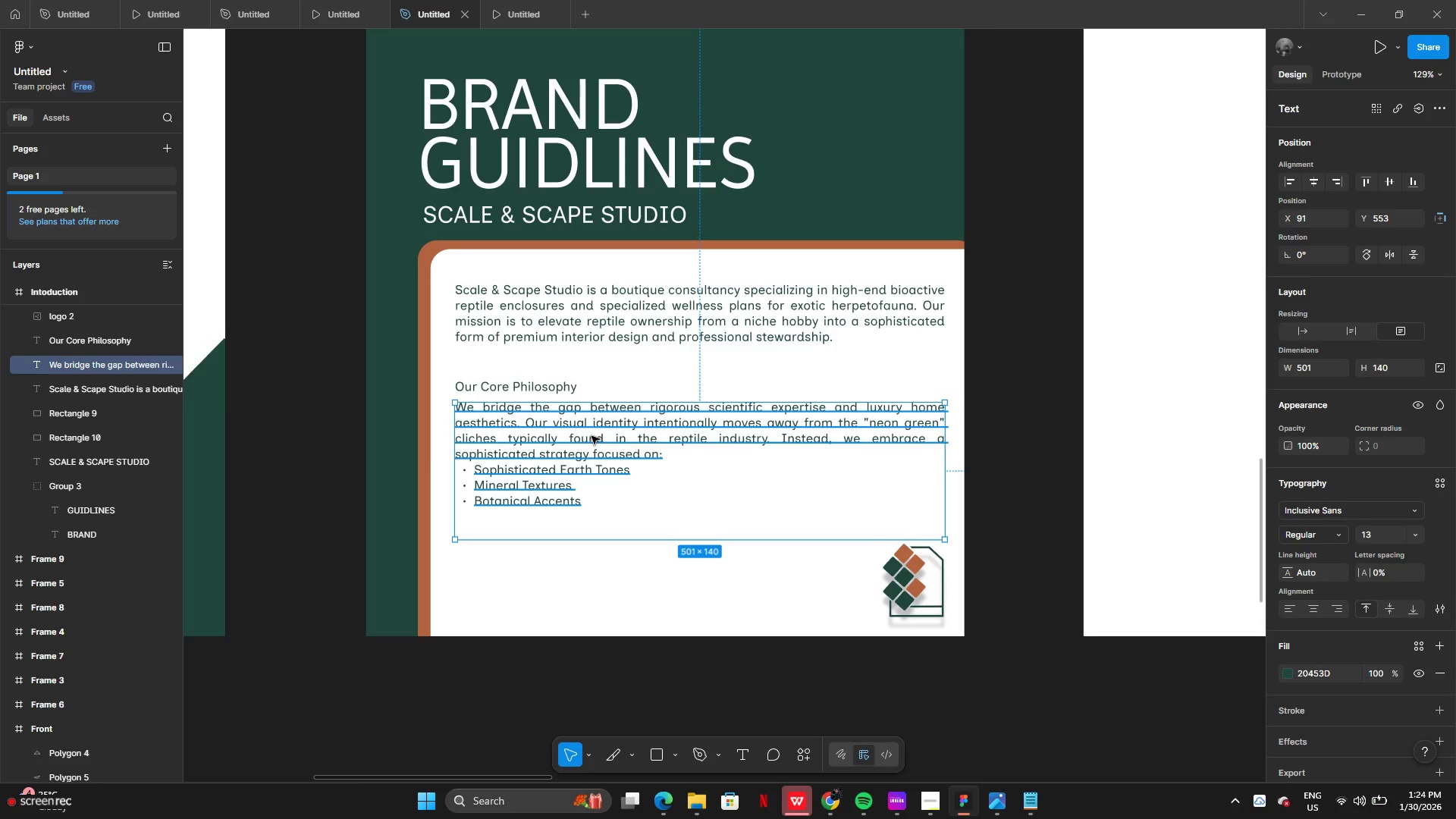 
key(ArrowDown)
 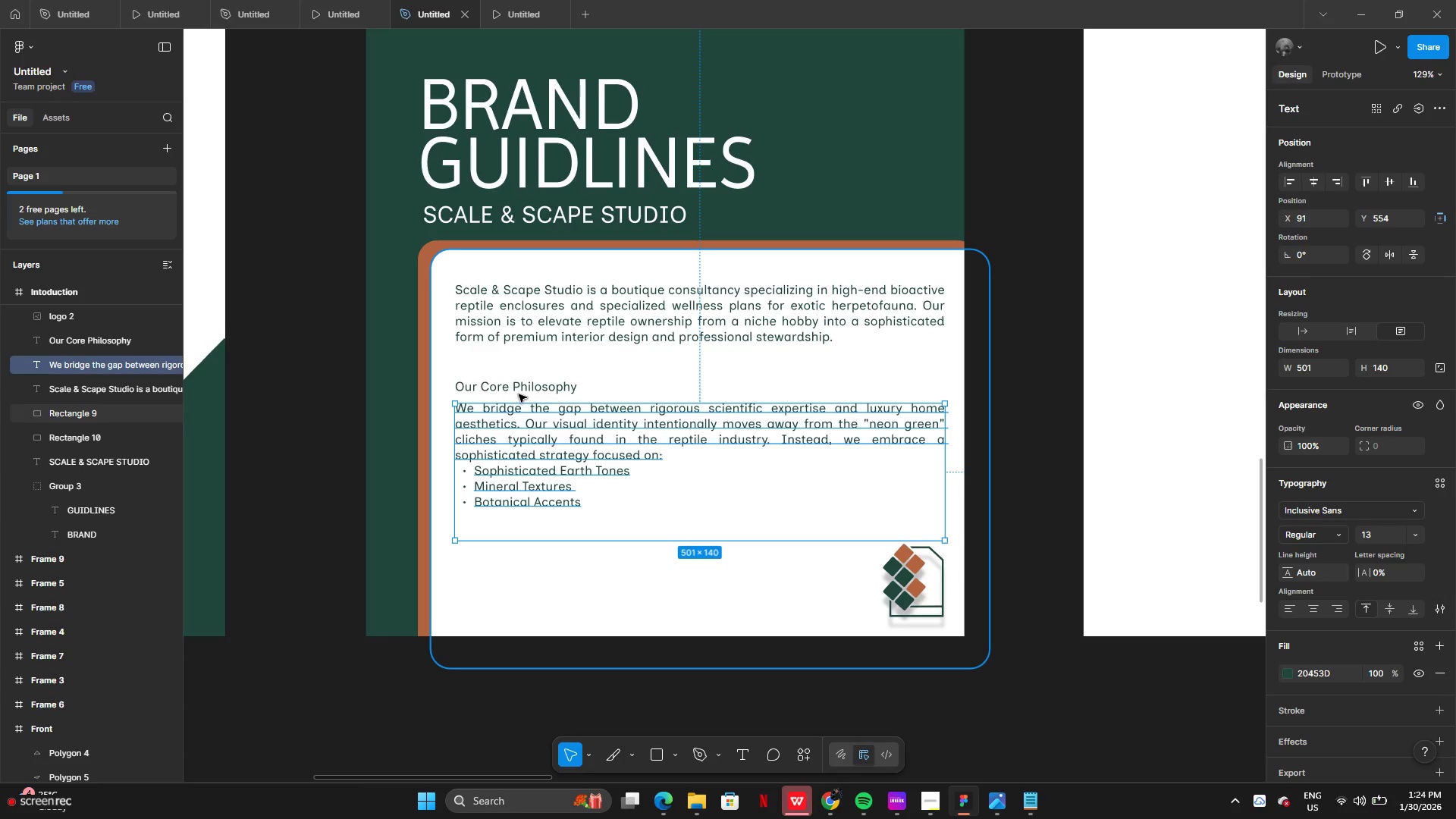 
left_click([519, 389])
 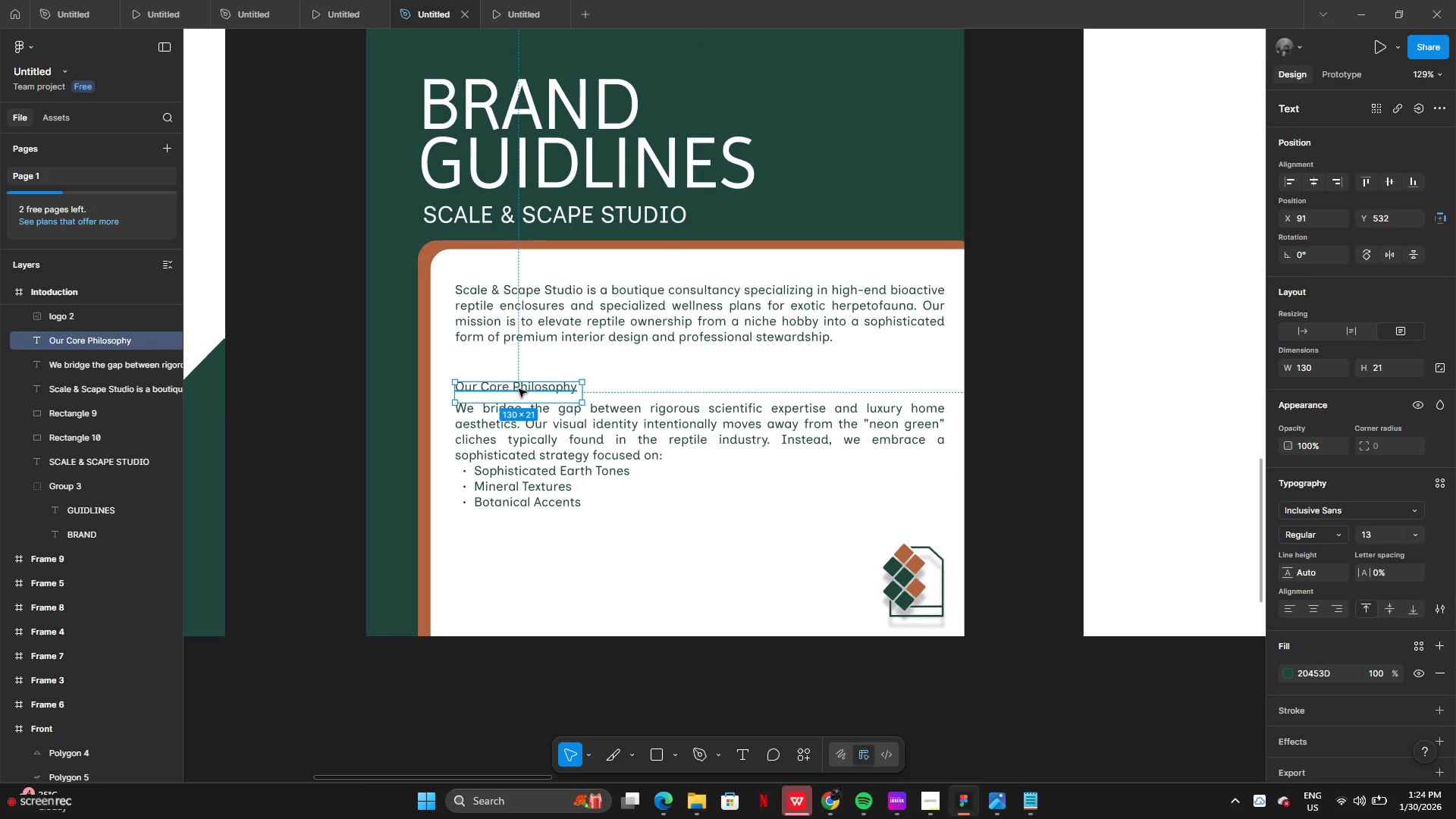 
key(ArrowUp)
 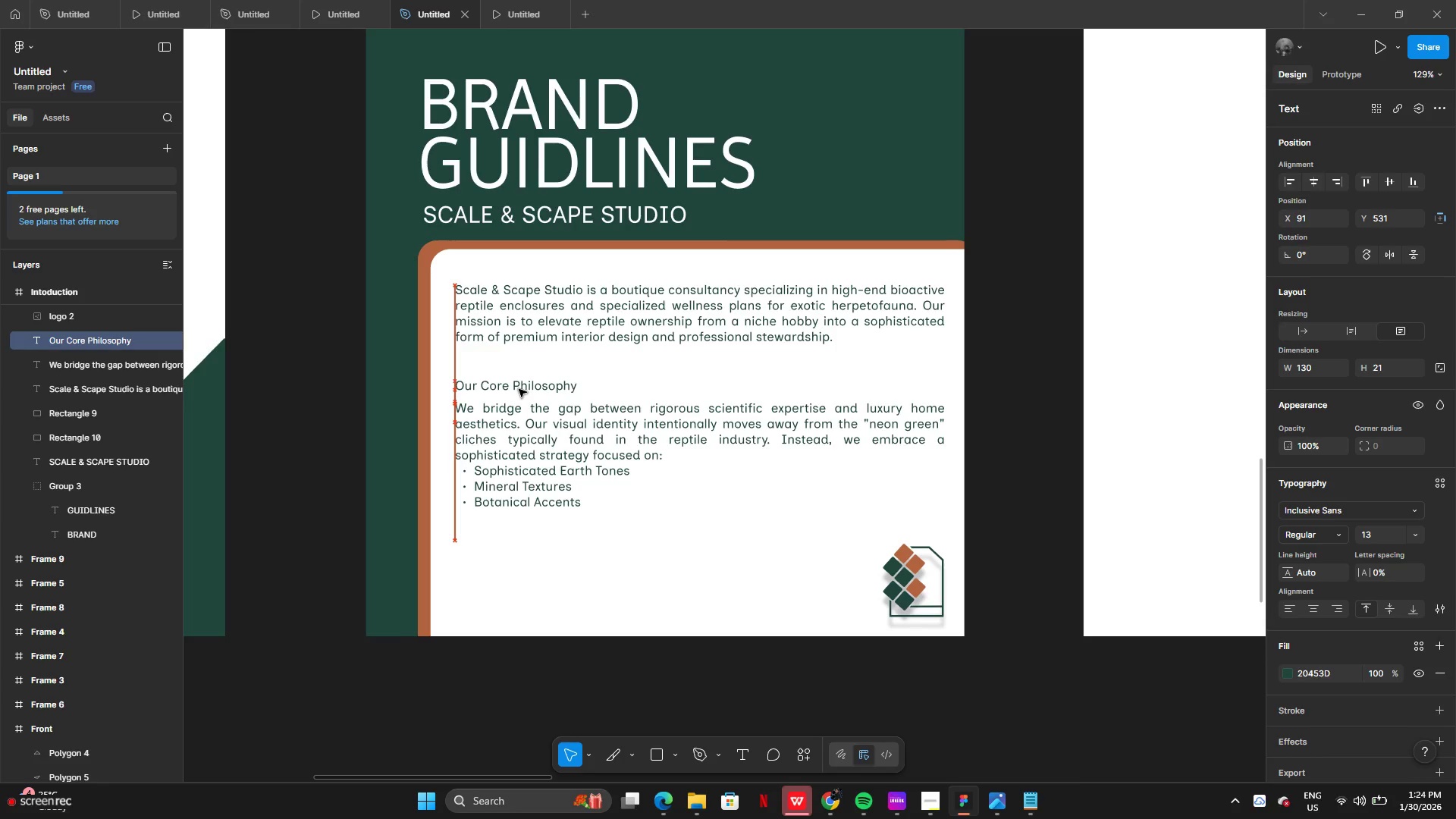 
key(ArrowUp)
 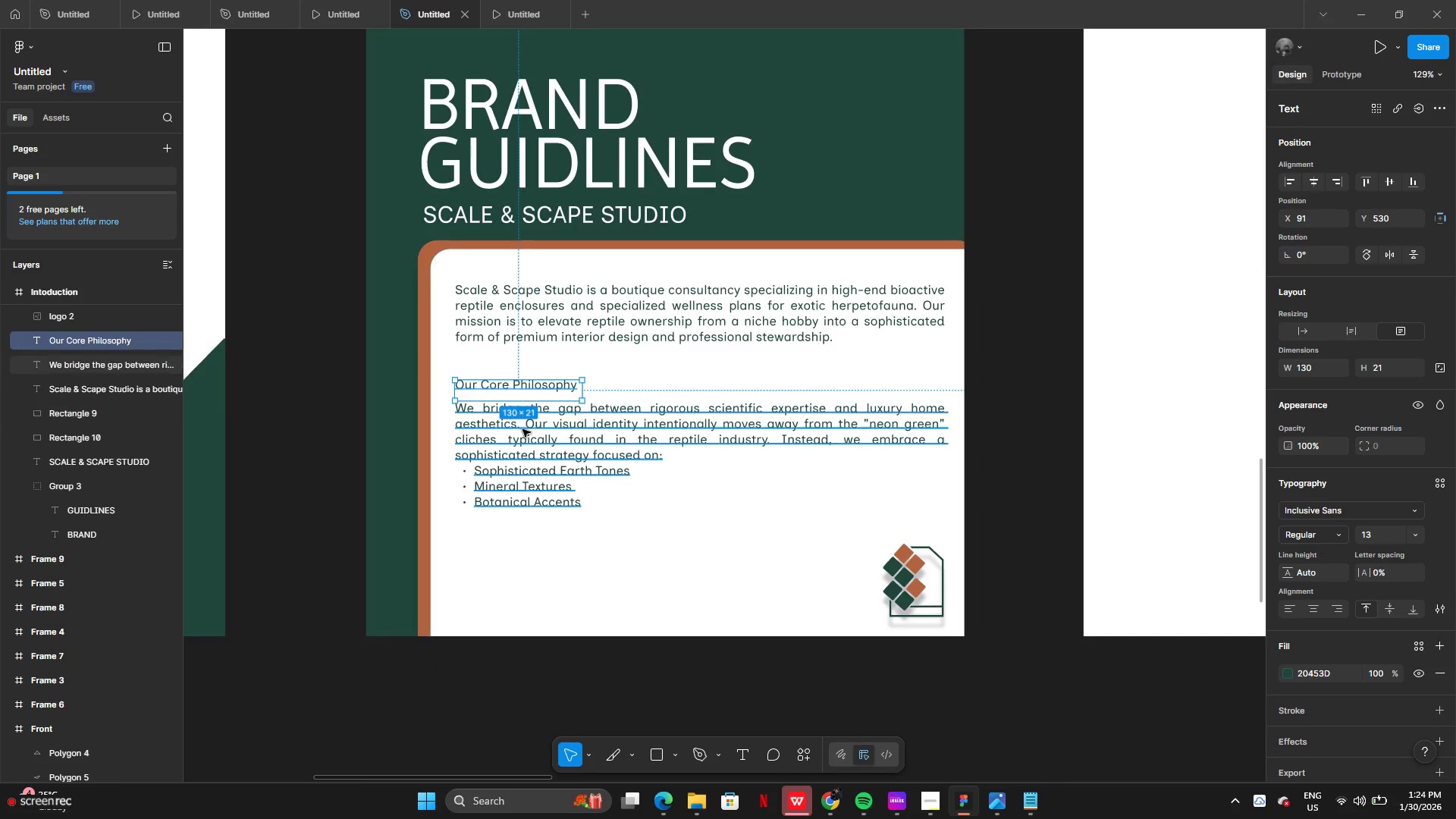 
left_click([525, 434])
 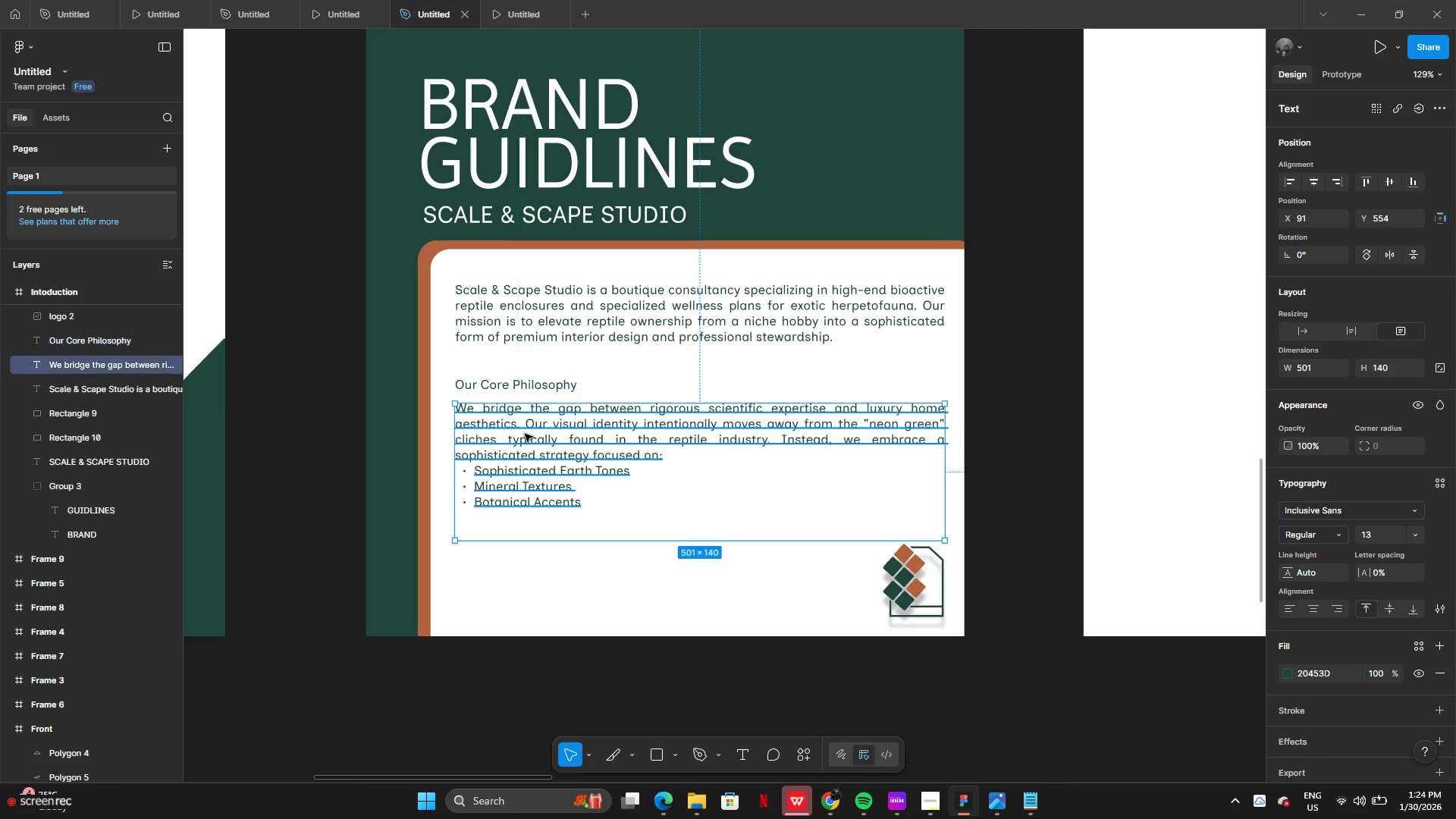 
key(ArrowUp)
 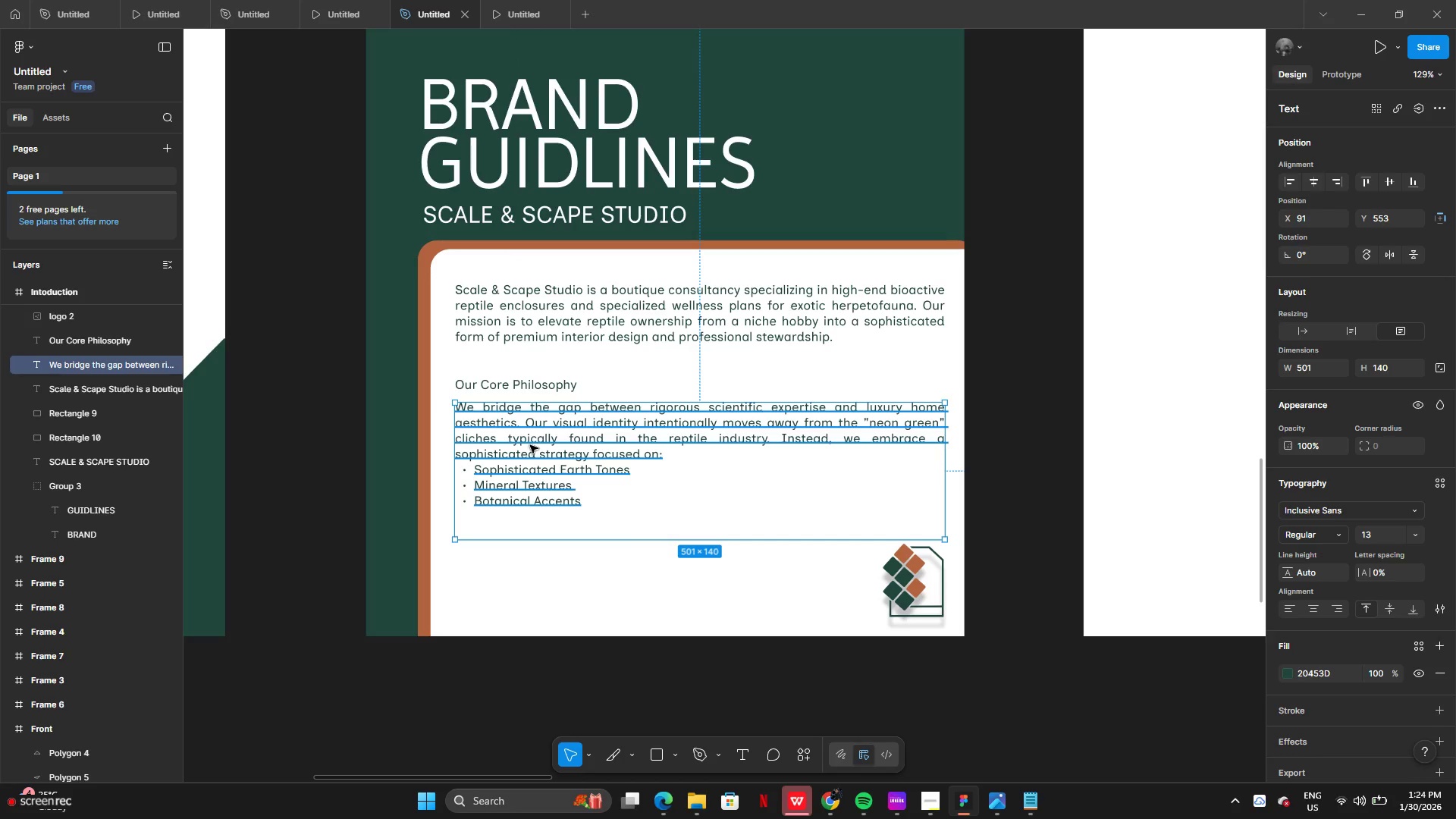 
key(ArrowDown)
 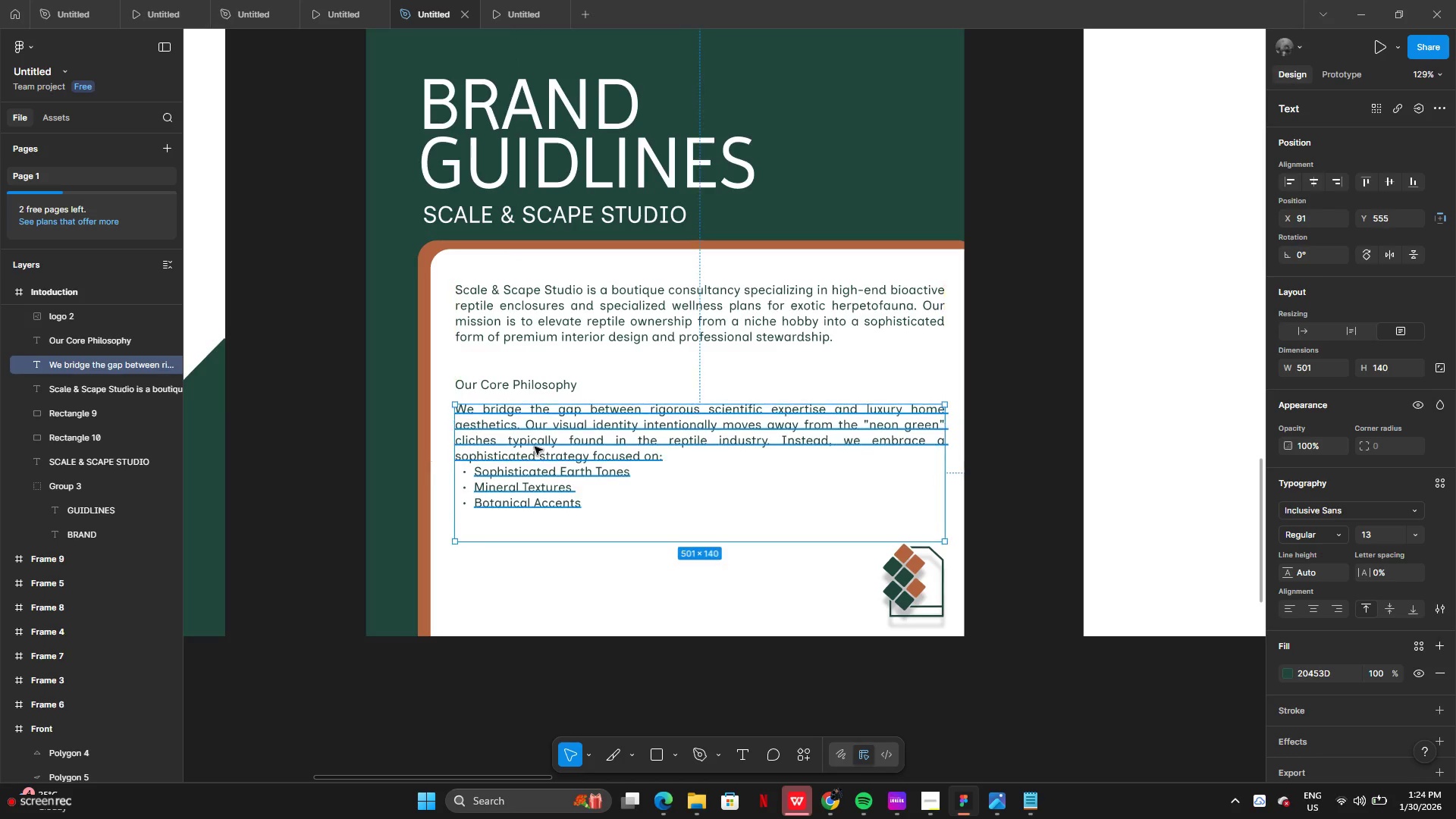 
key(ArrowDown)
 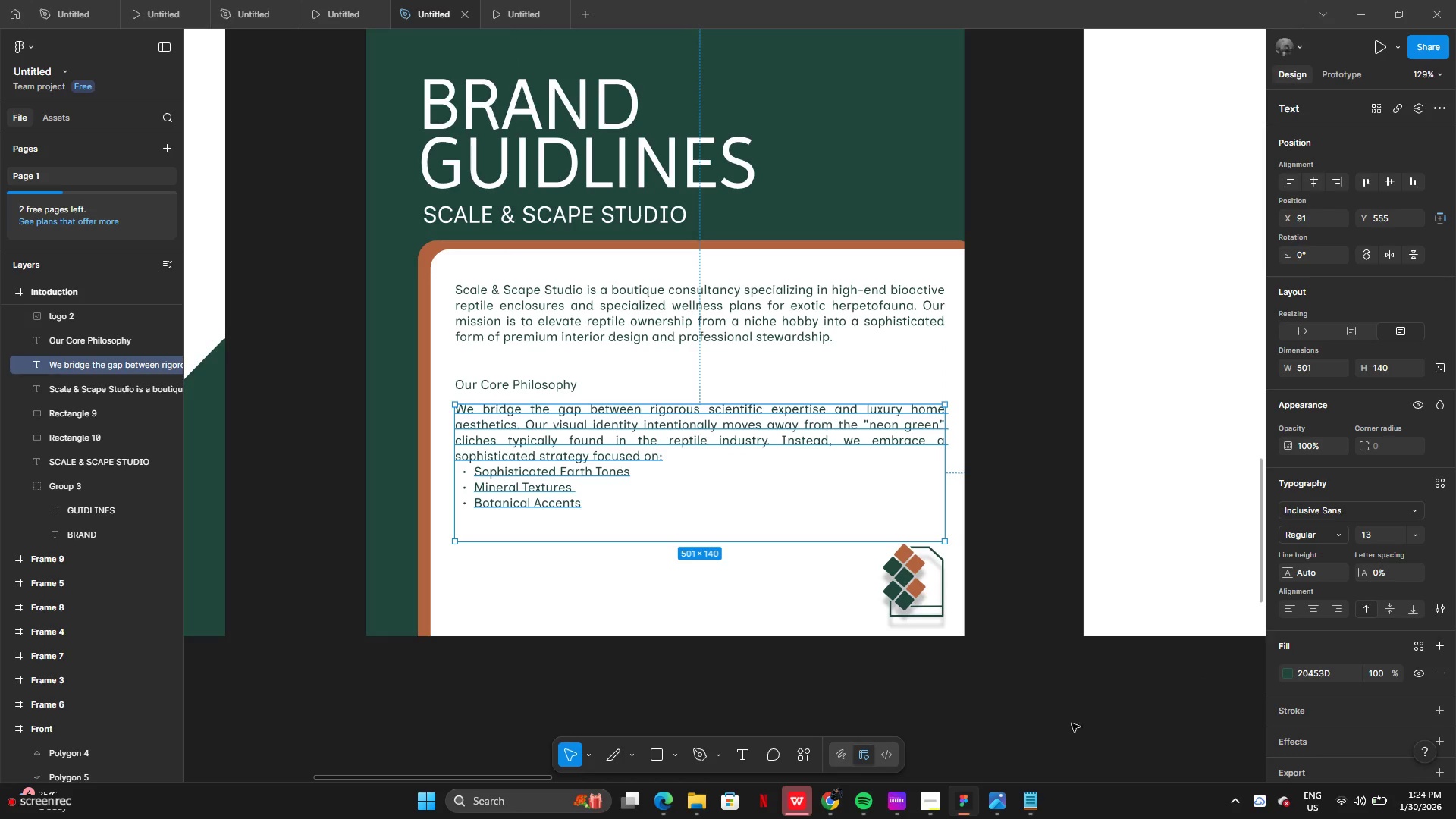 
left_click([1043, 730])
 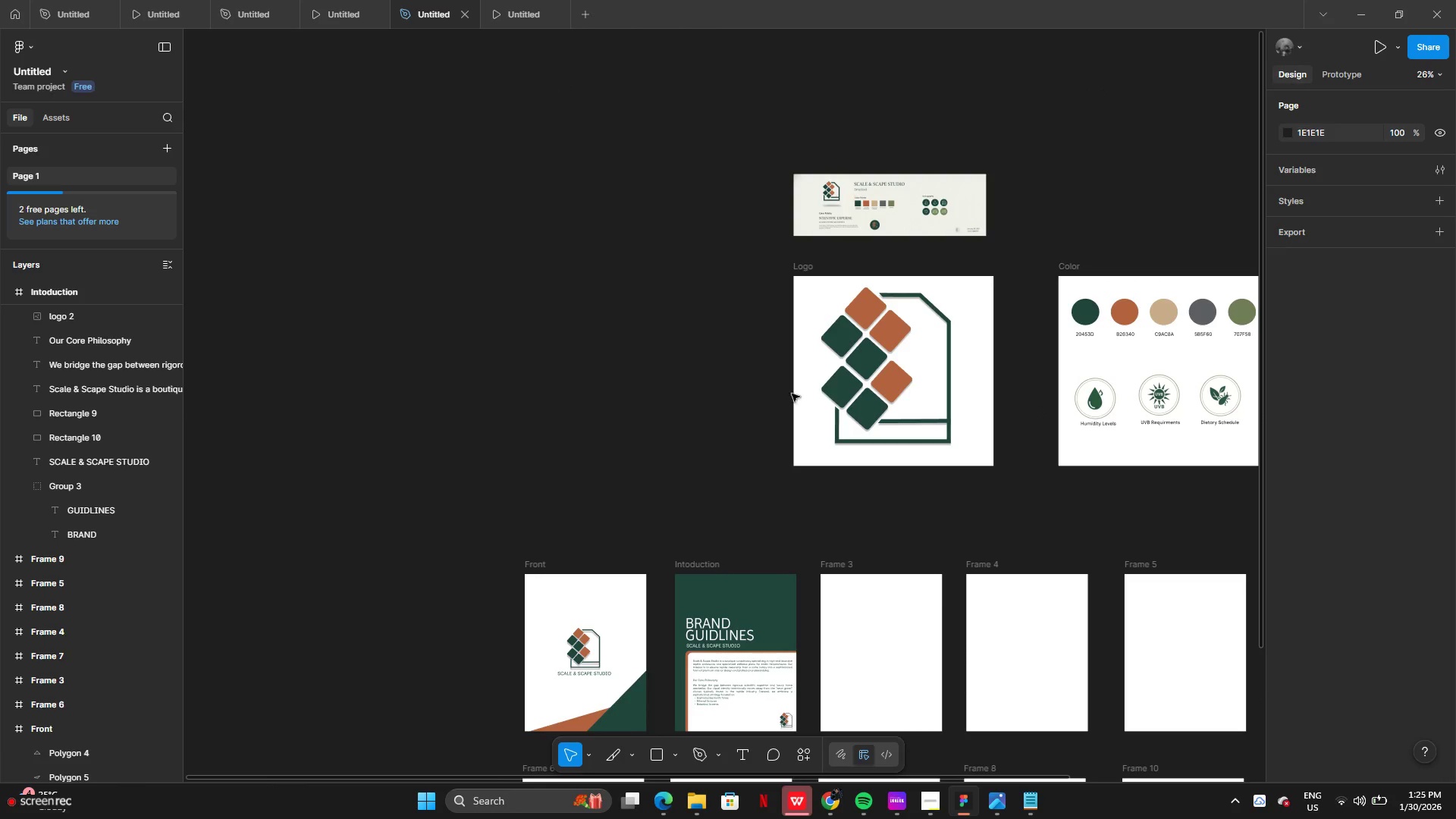 
wait(16.7)
 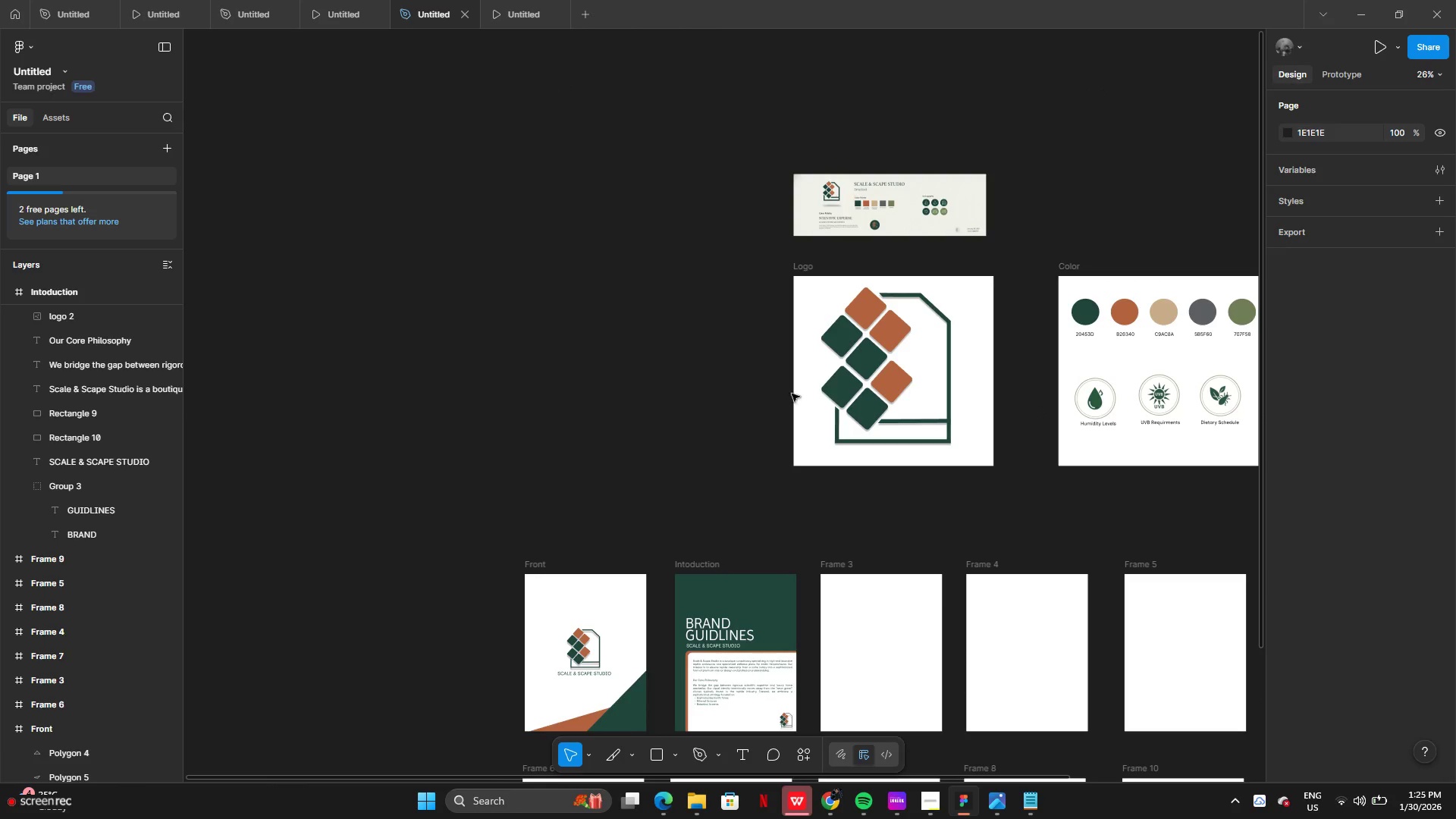 
left_click([837, 805])
 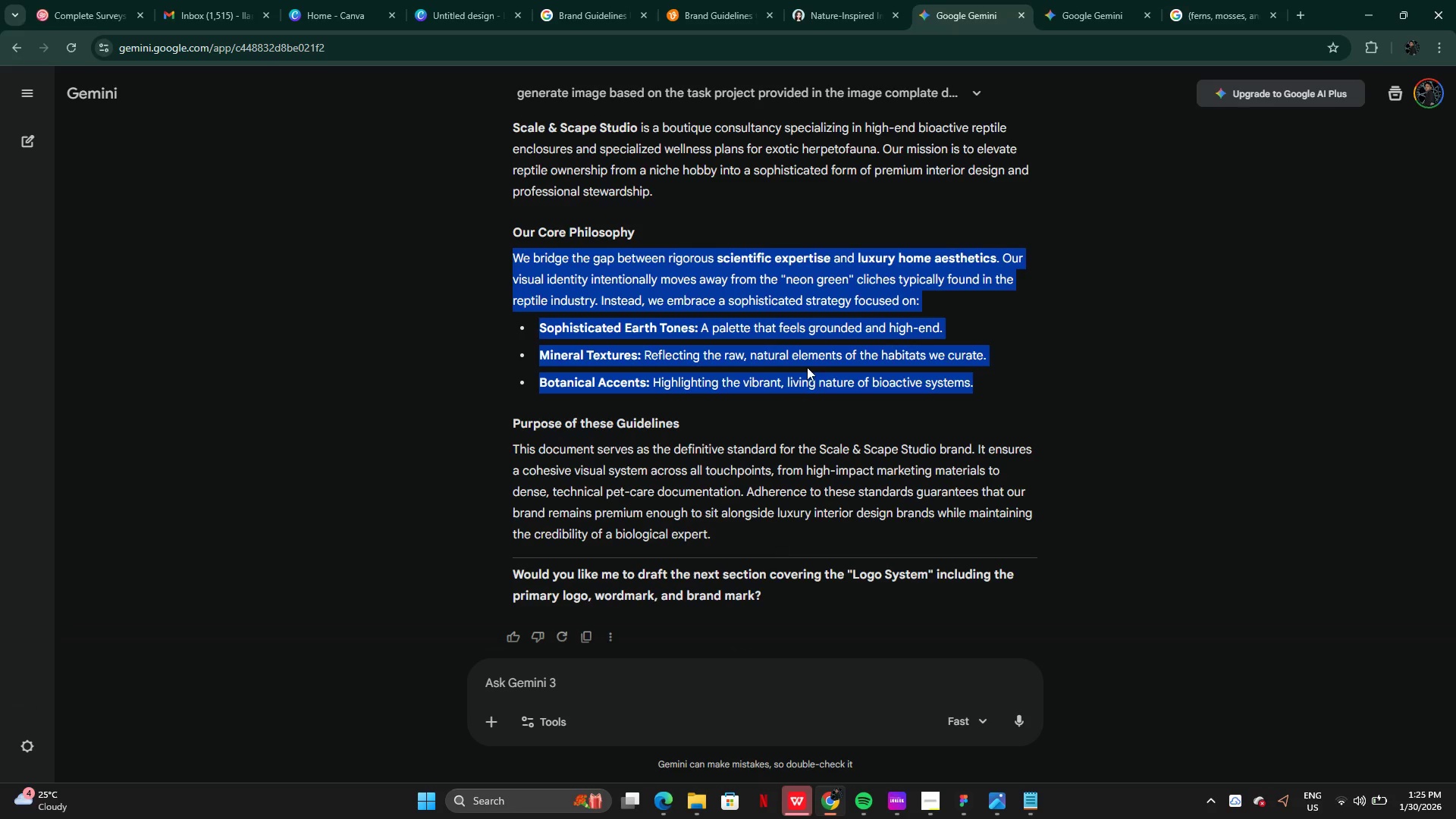 
scroll: coordinate [774, 367], scroll_direction: up, amount: 13.0
 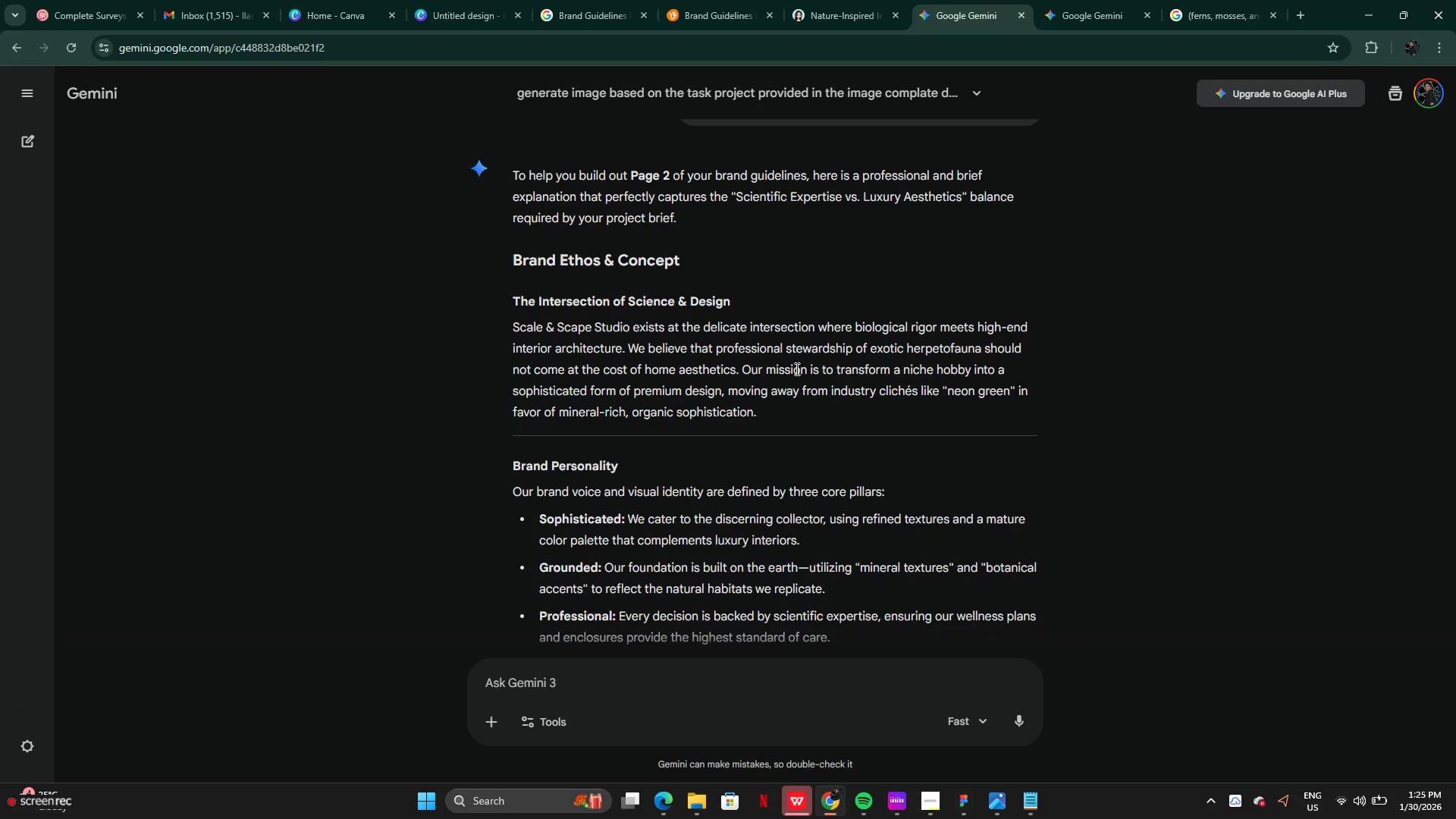 
wait(5.17)
 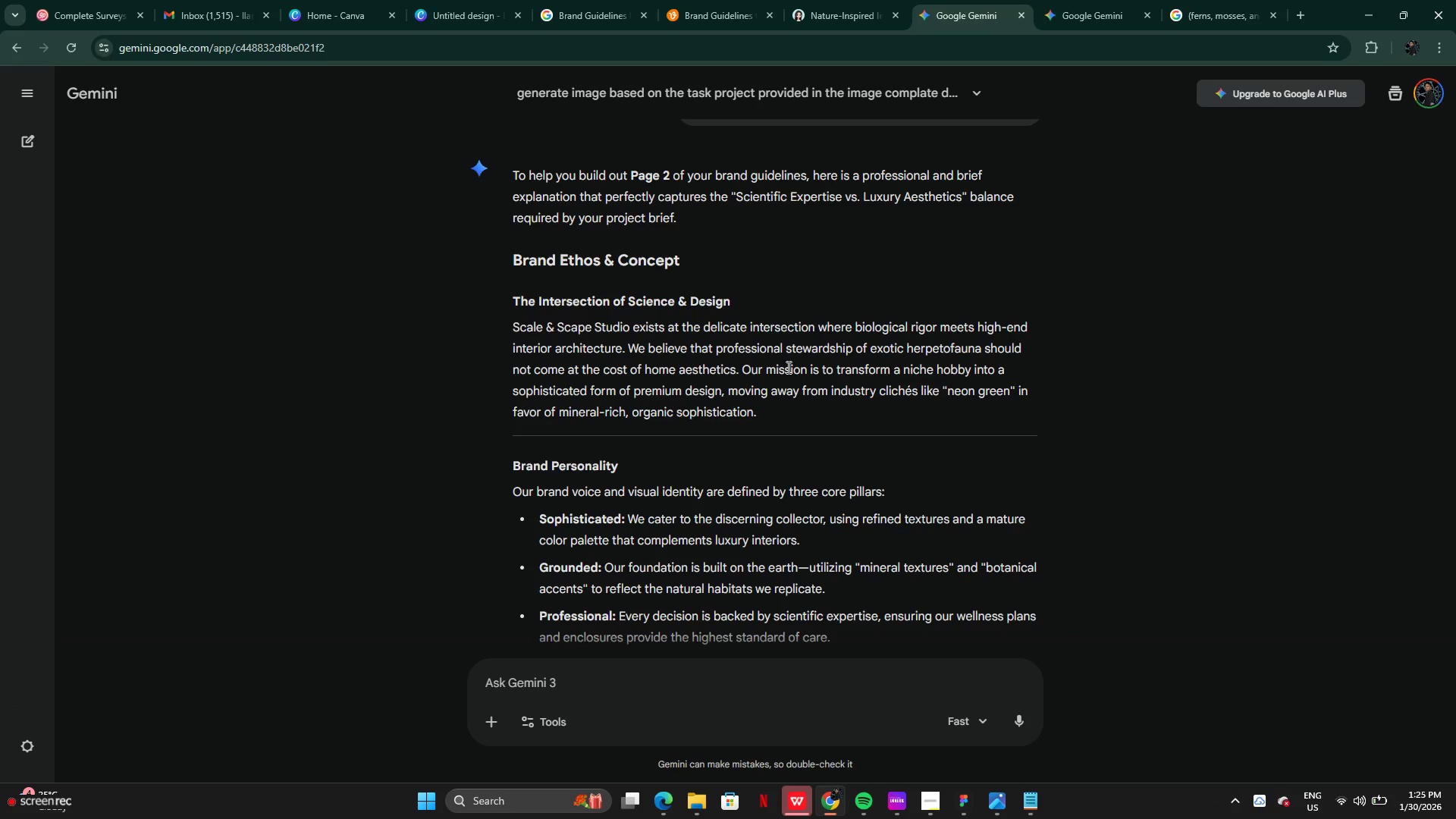 
scroll: coordinate [797, 369], scroll_direction: up, amount: 2.0
 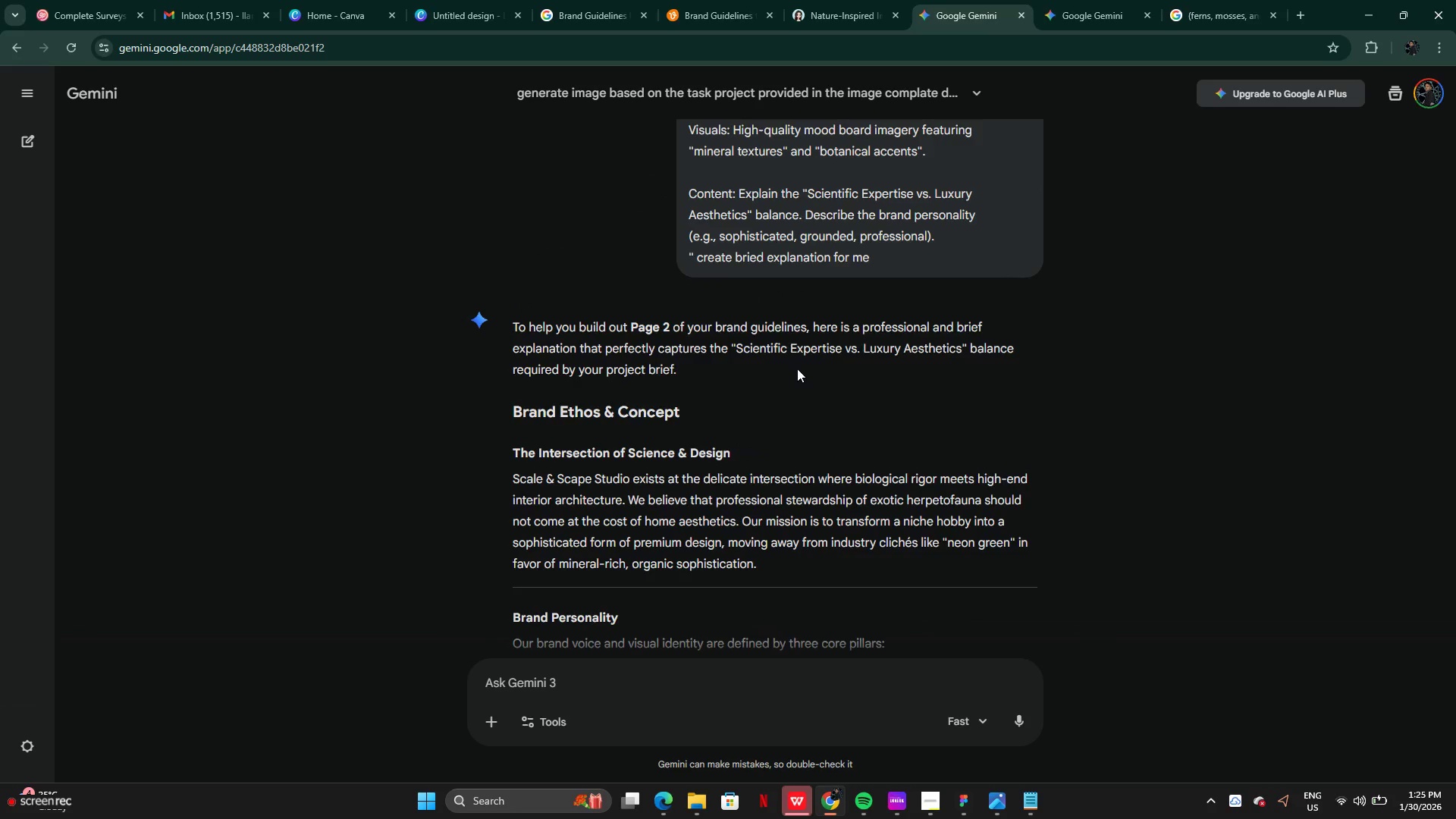 
scroll: coordinate [798, 369], scroll_direction: down, amount: 3.0
 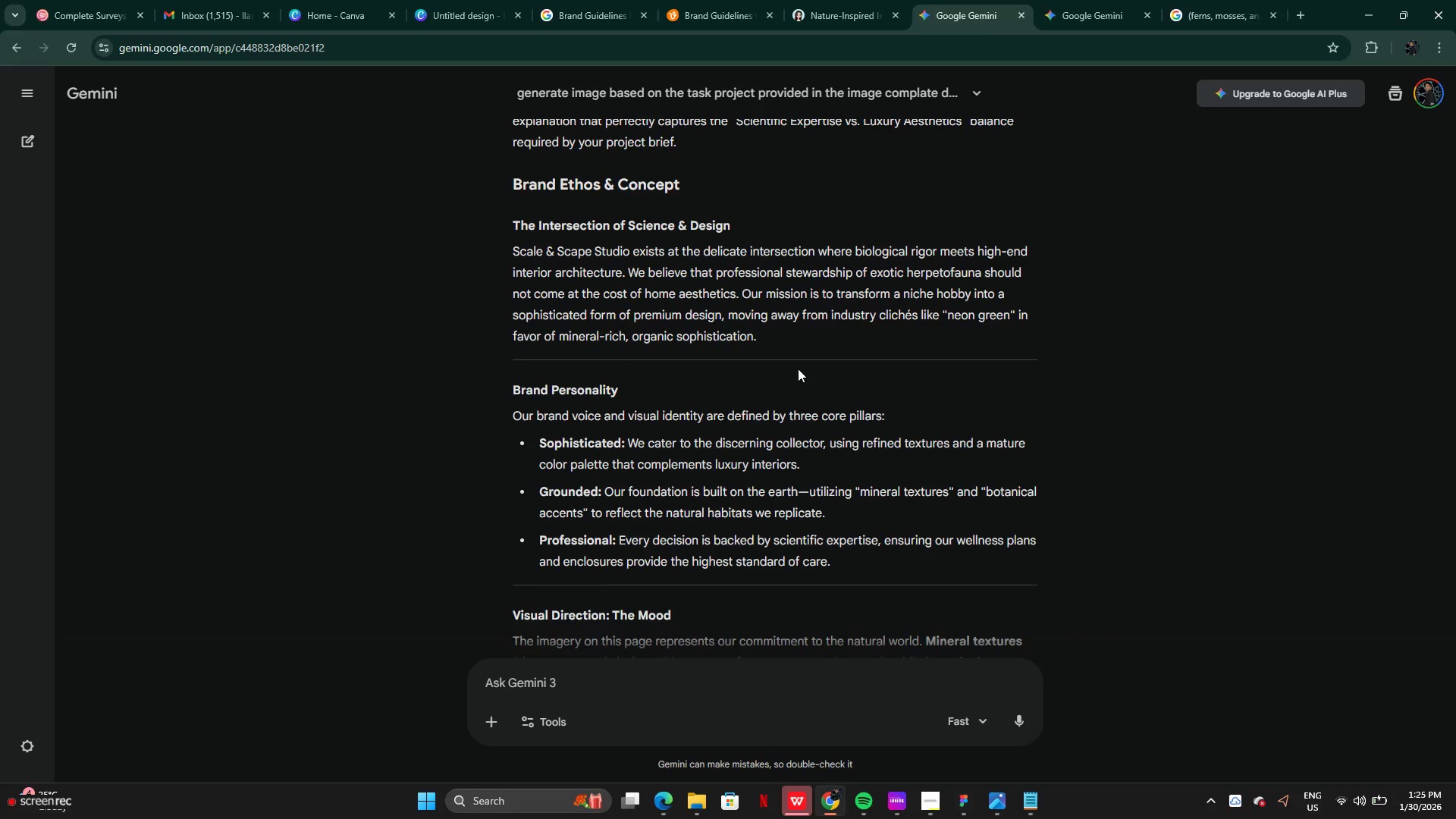 
scroll: coordinate [799, 369], scroll_direction: up, amount: 3.0
 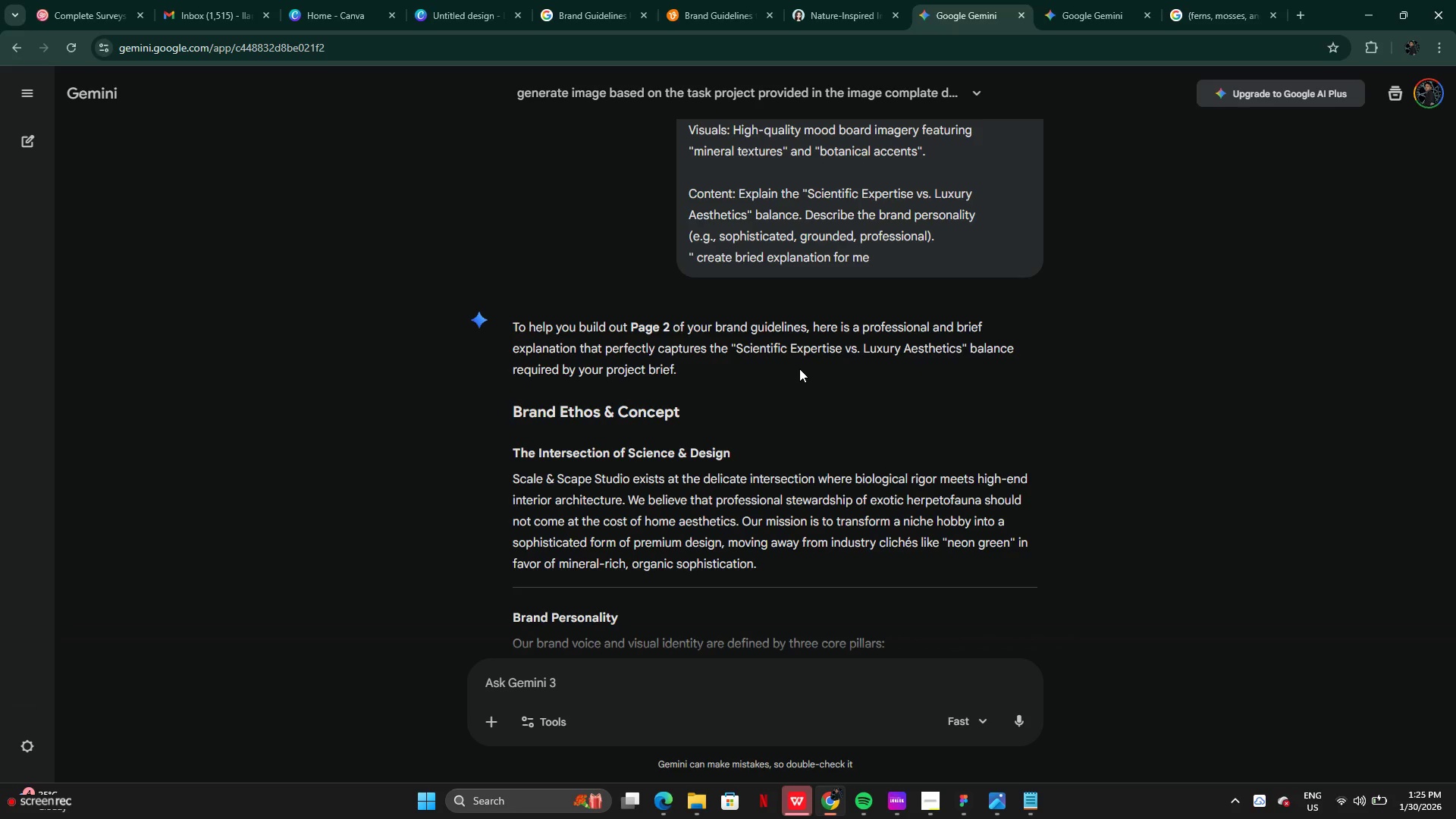 
scroll: coordinate [799, 369], scroll_direction: down, amount: 2.0
 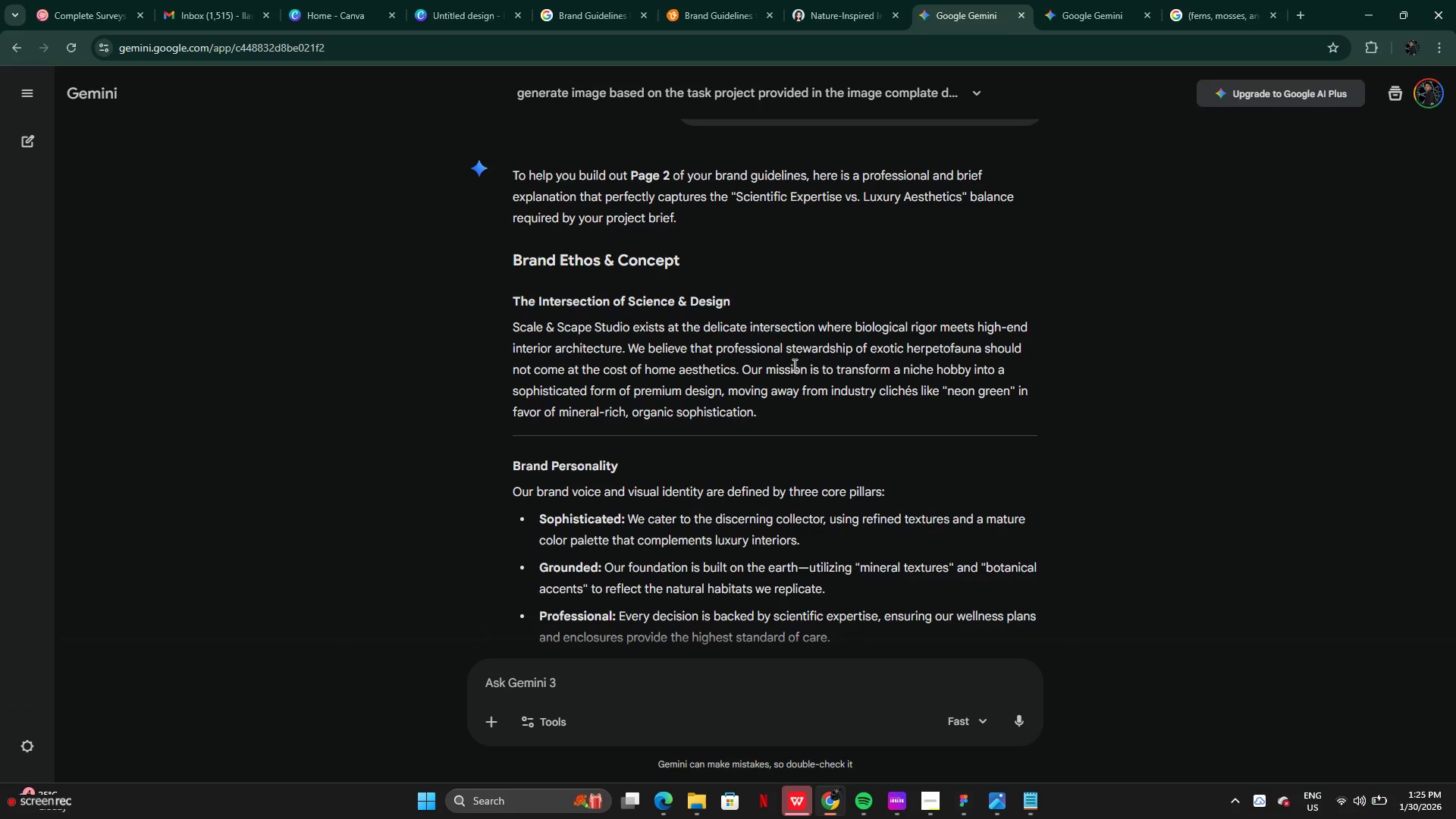 
scroll: coordinate [793, 365], scroll_direction: up, amount: 8.0
 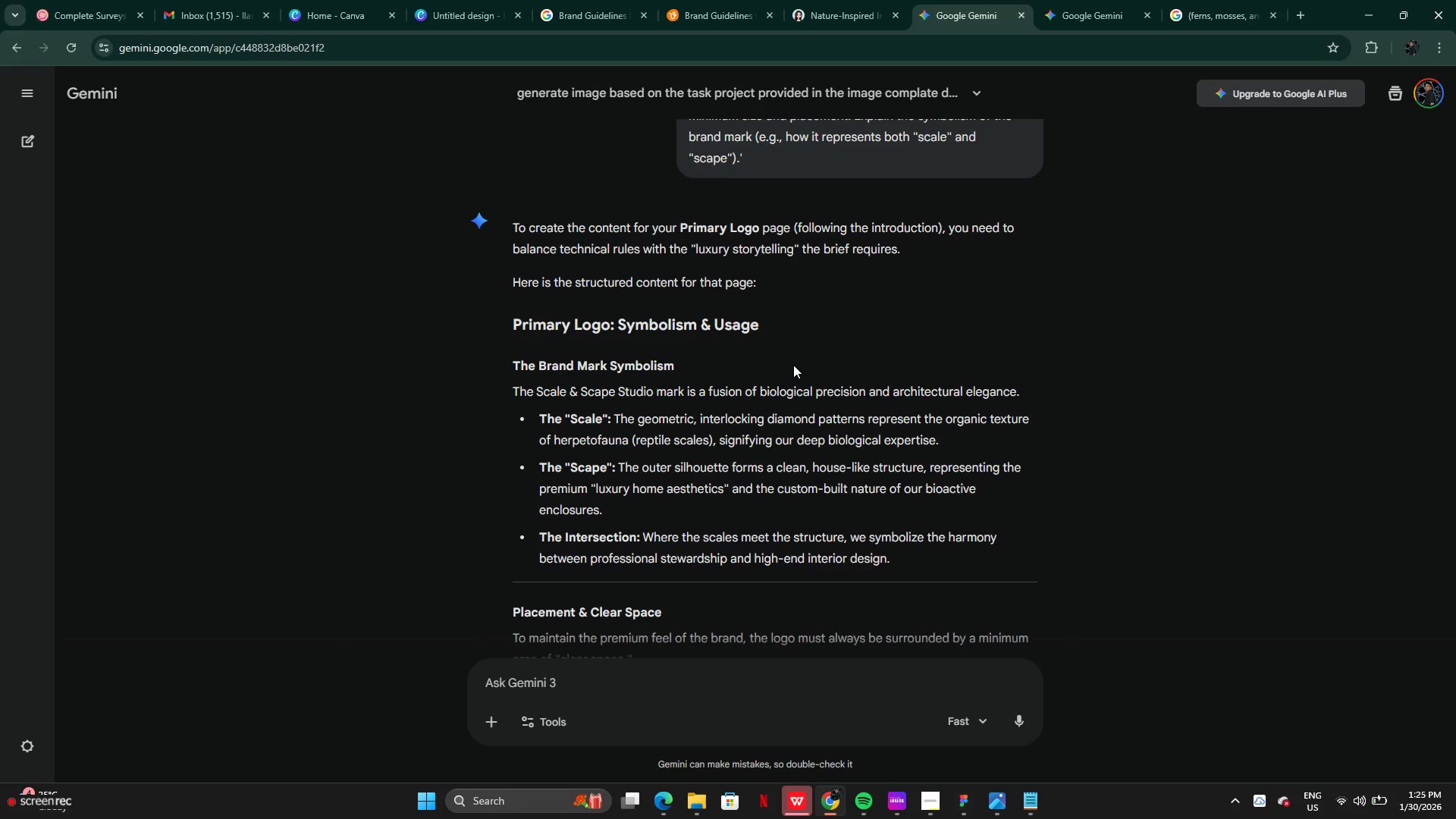 
wait(7.98)
 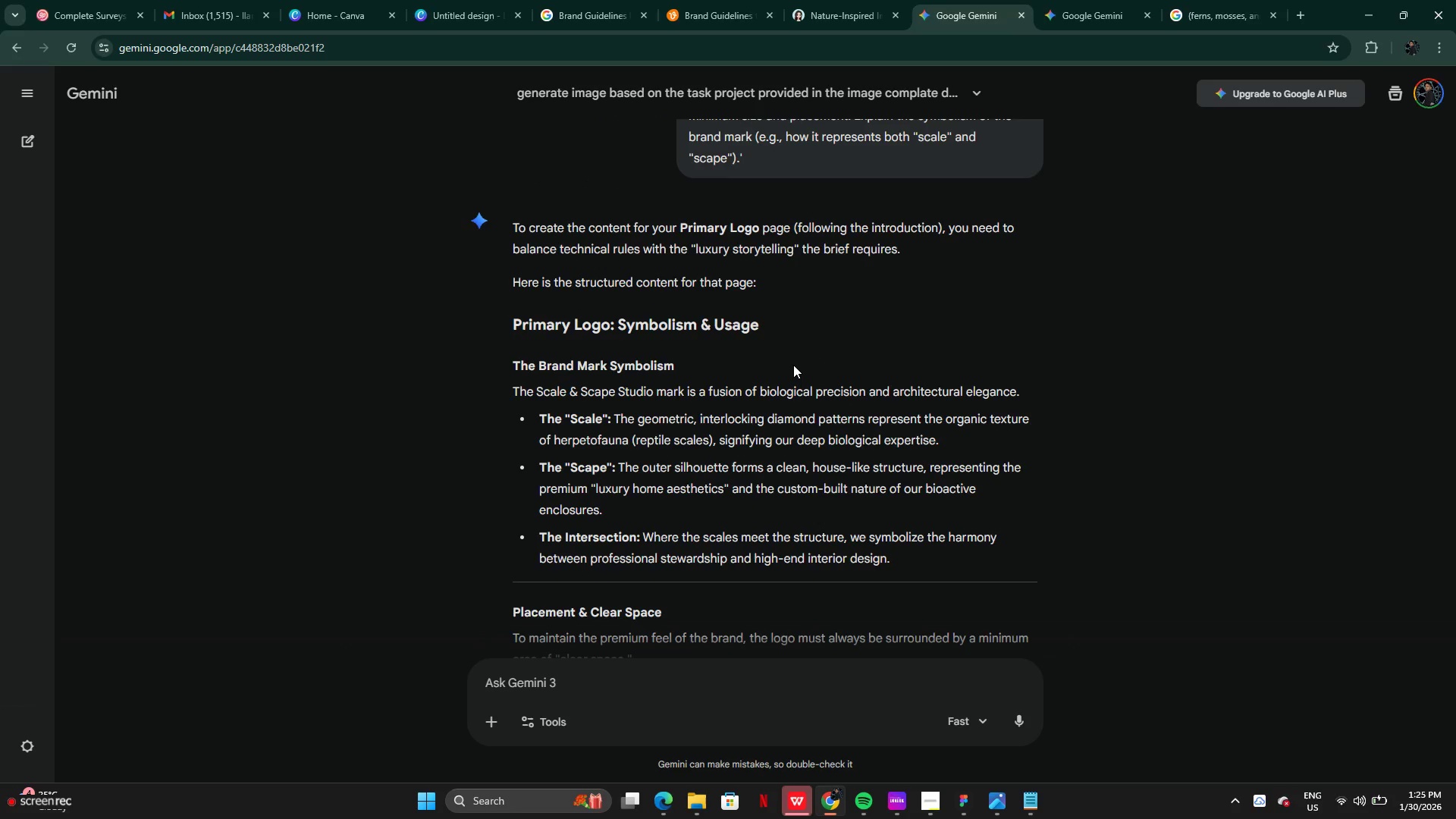 
scroll: coordinate [795, 365], scroll_direction: down, amount: 1.0
 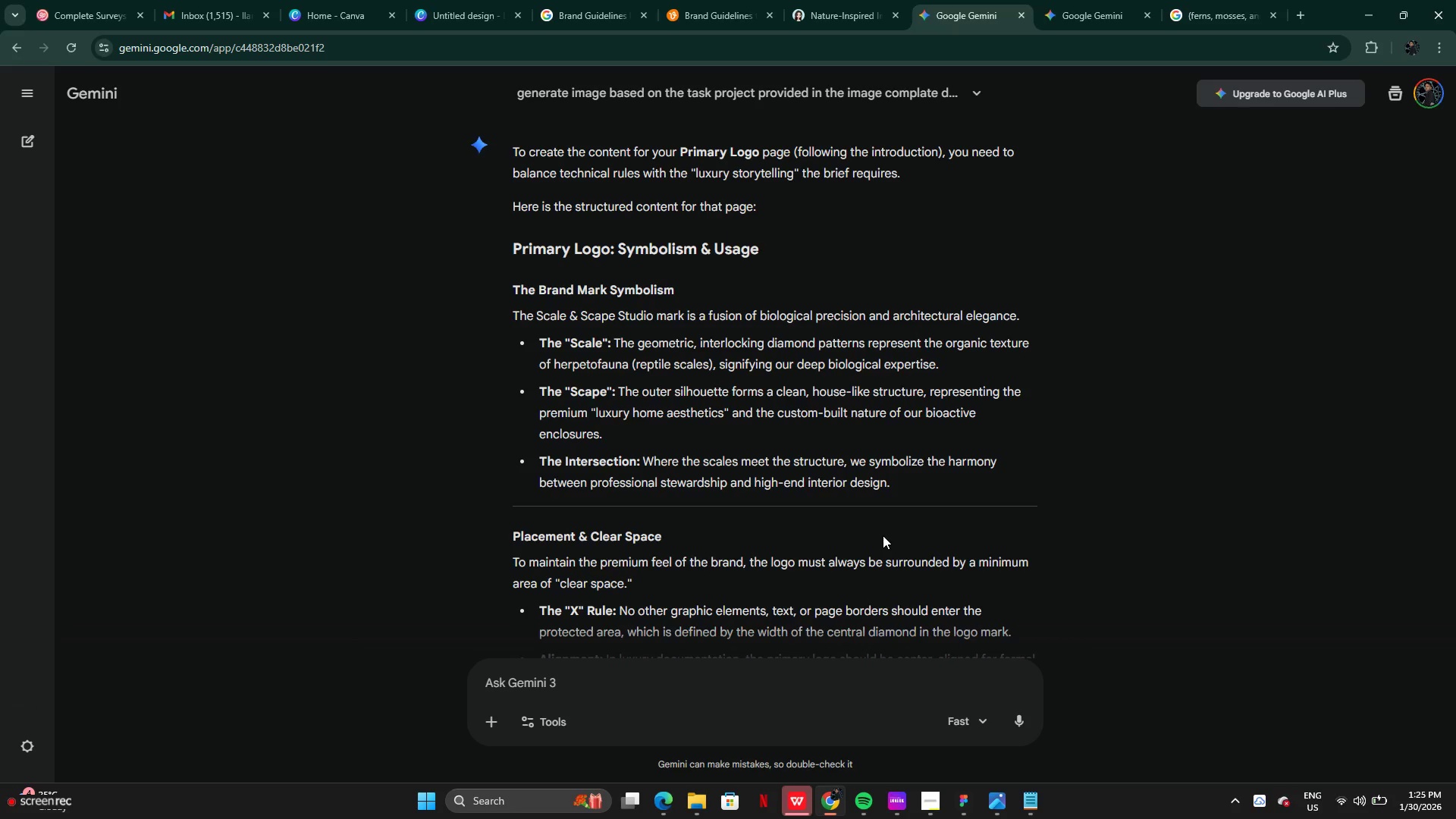 
wait(6.73)
 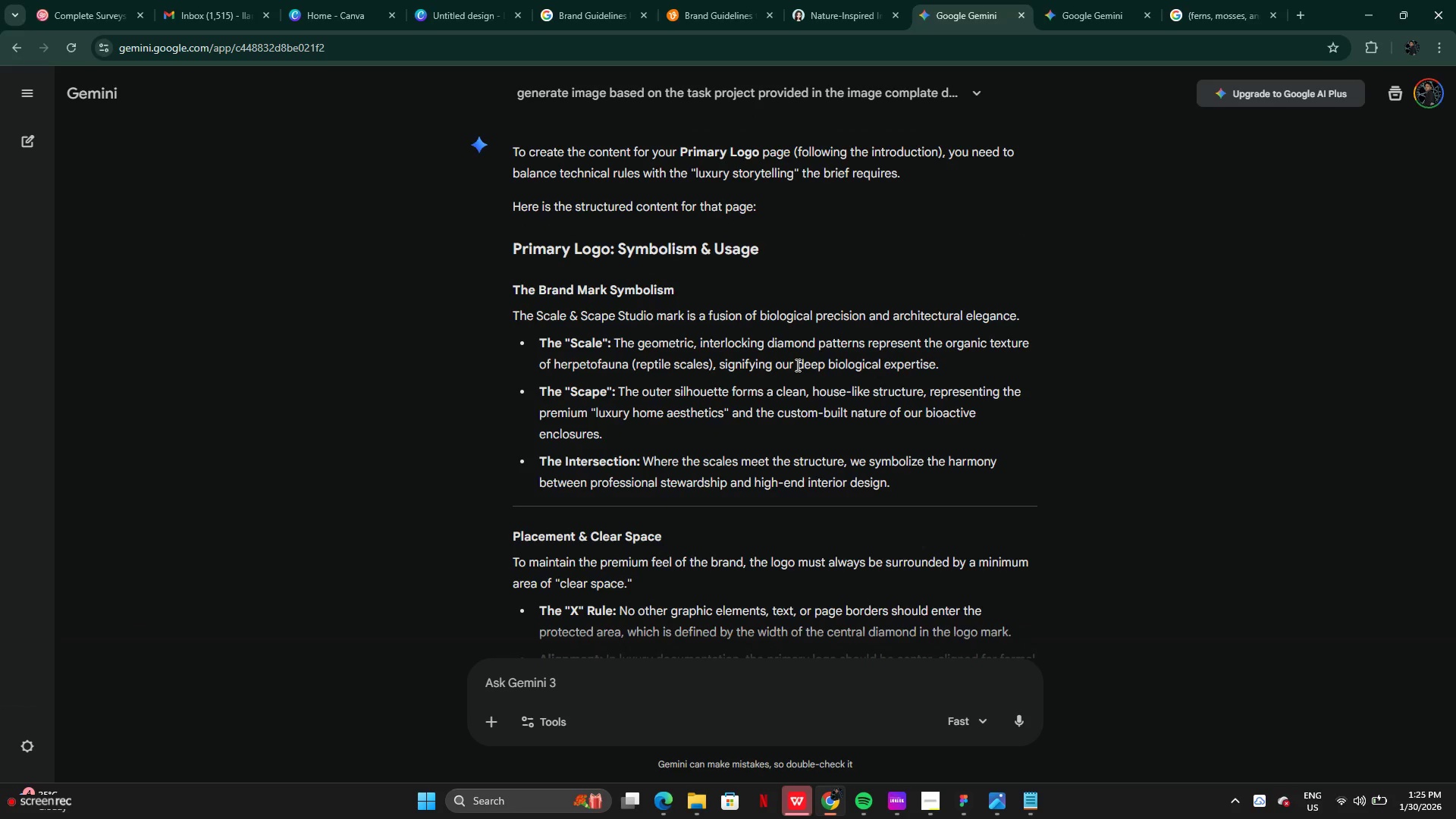 
left_click([576, 10])
 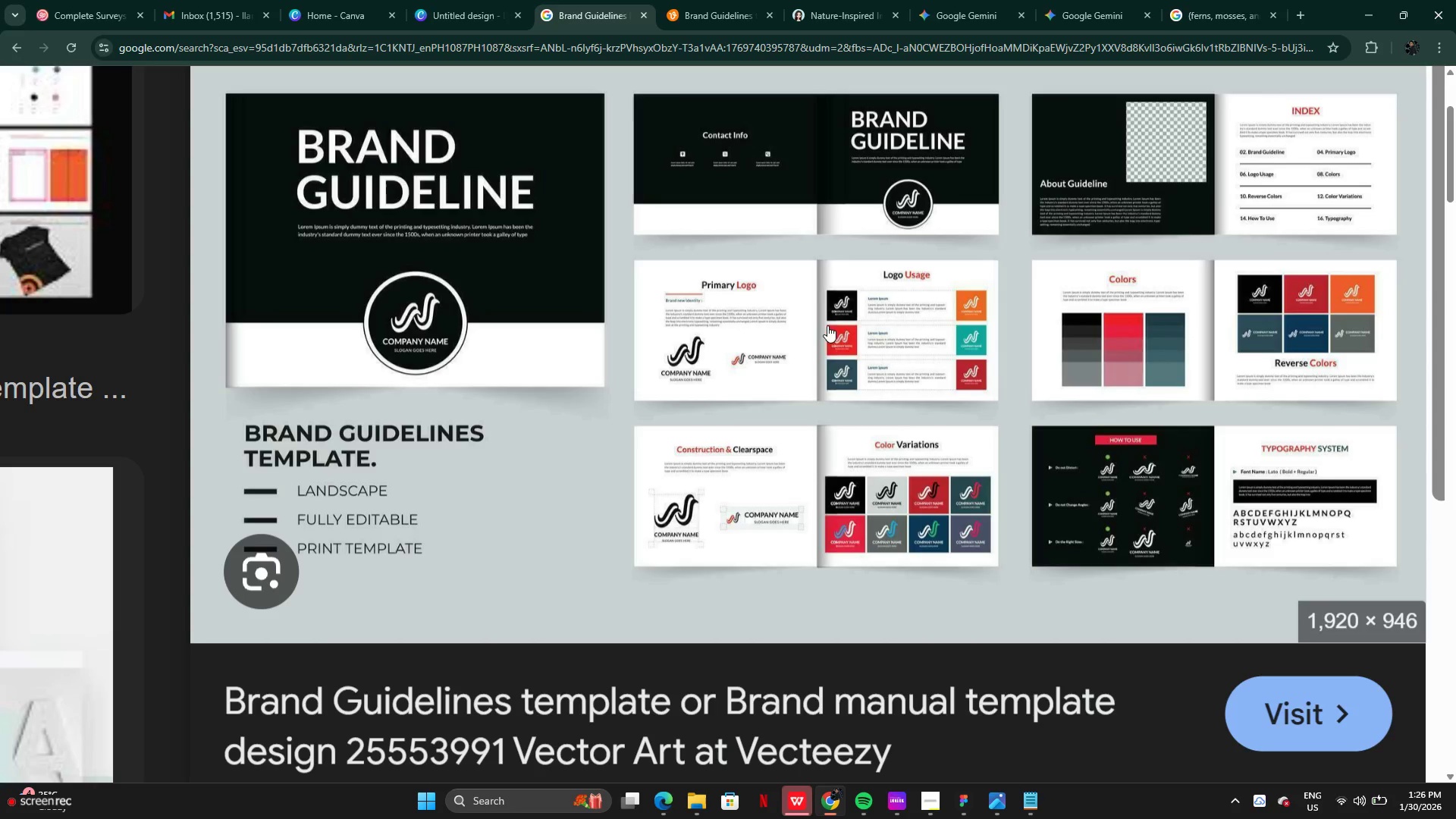 
wait(26.55)
 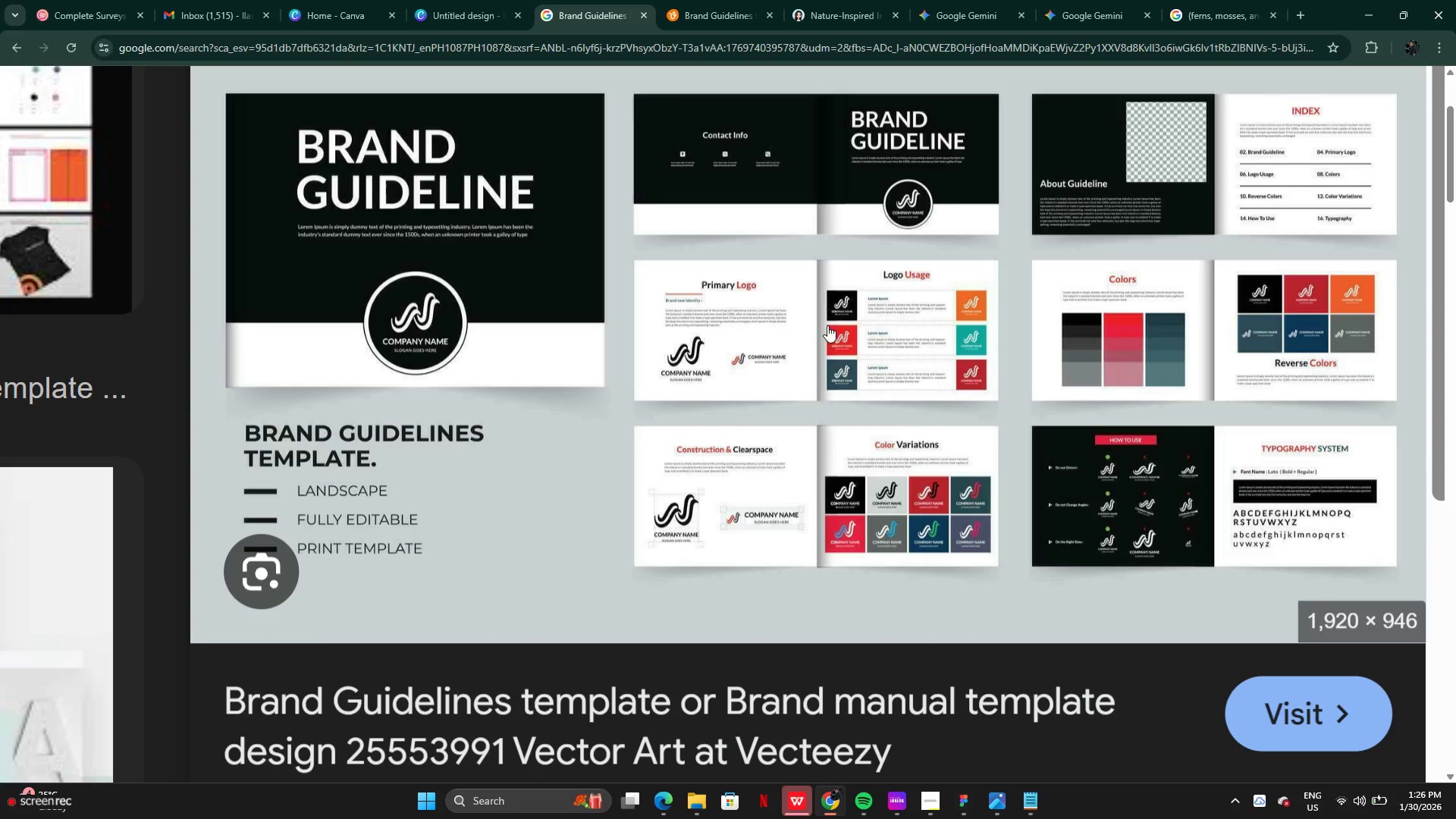 
left_click([965, 801])
 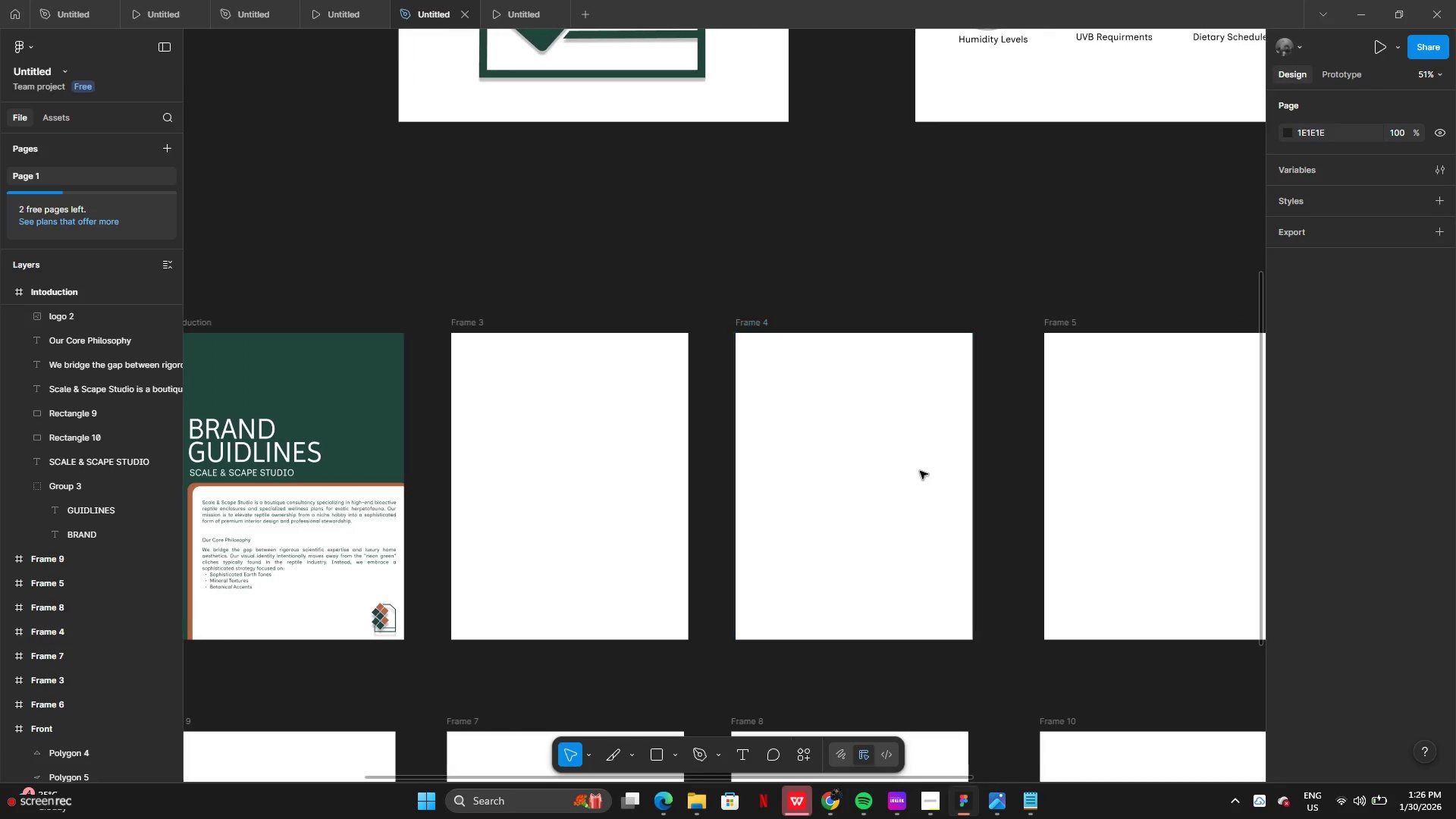 
left_click([839, 472])
 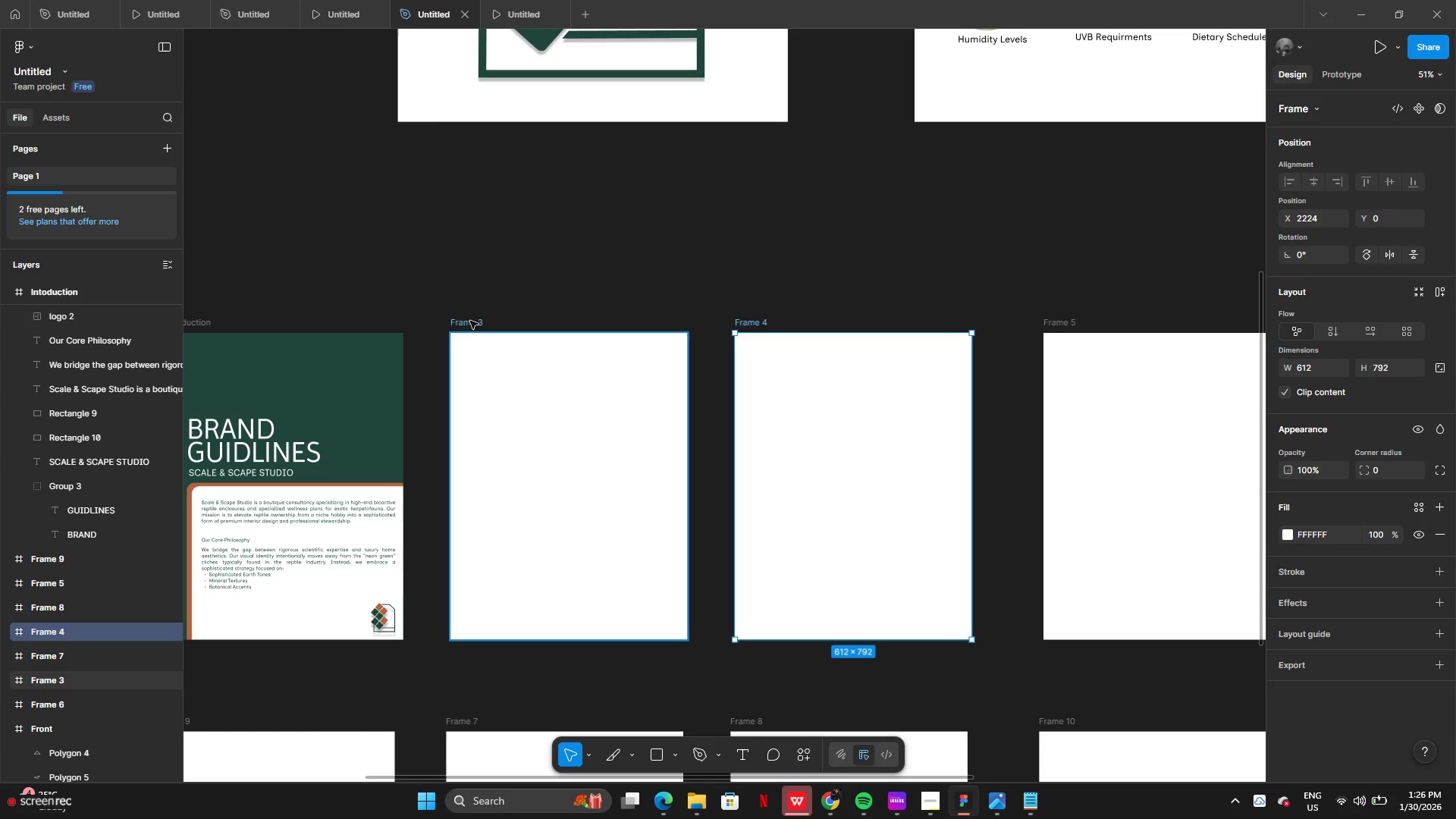 
double_click([471, 321])
 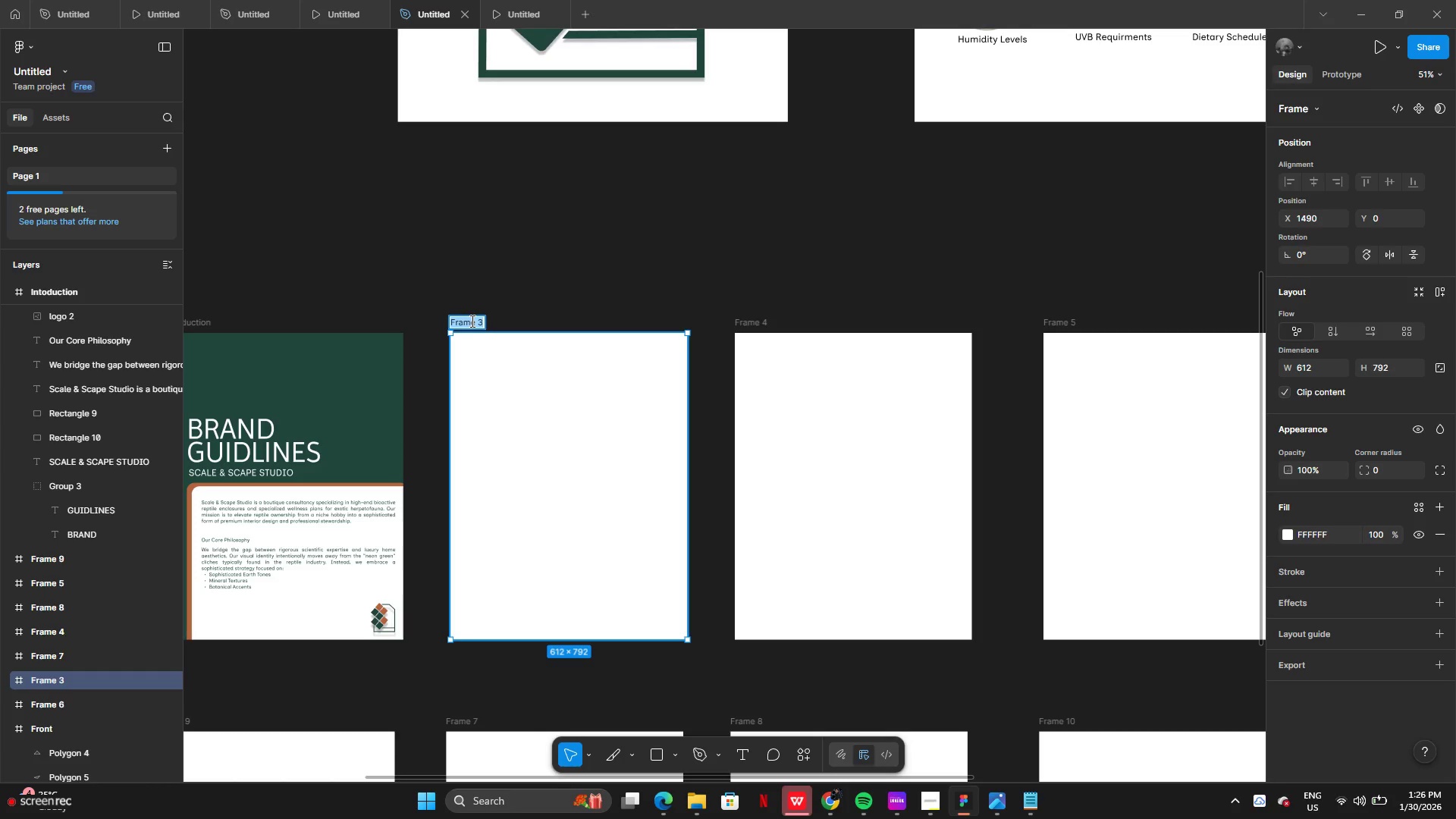 
type(CONTENT)
 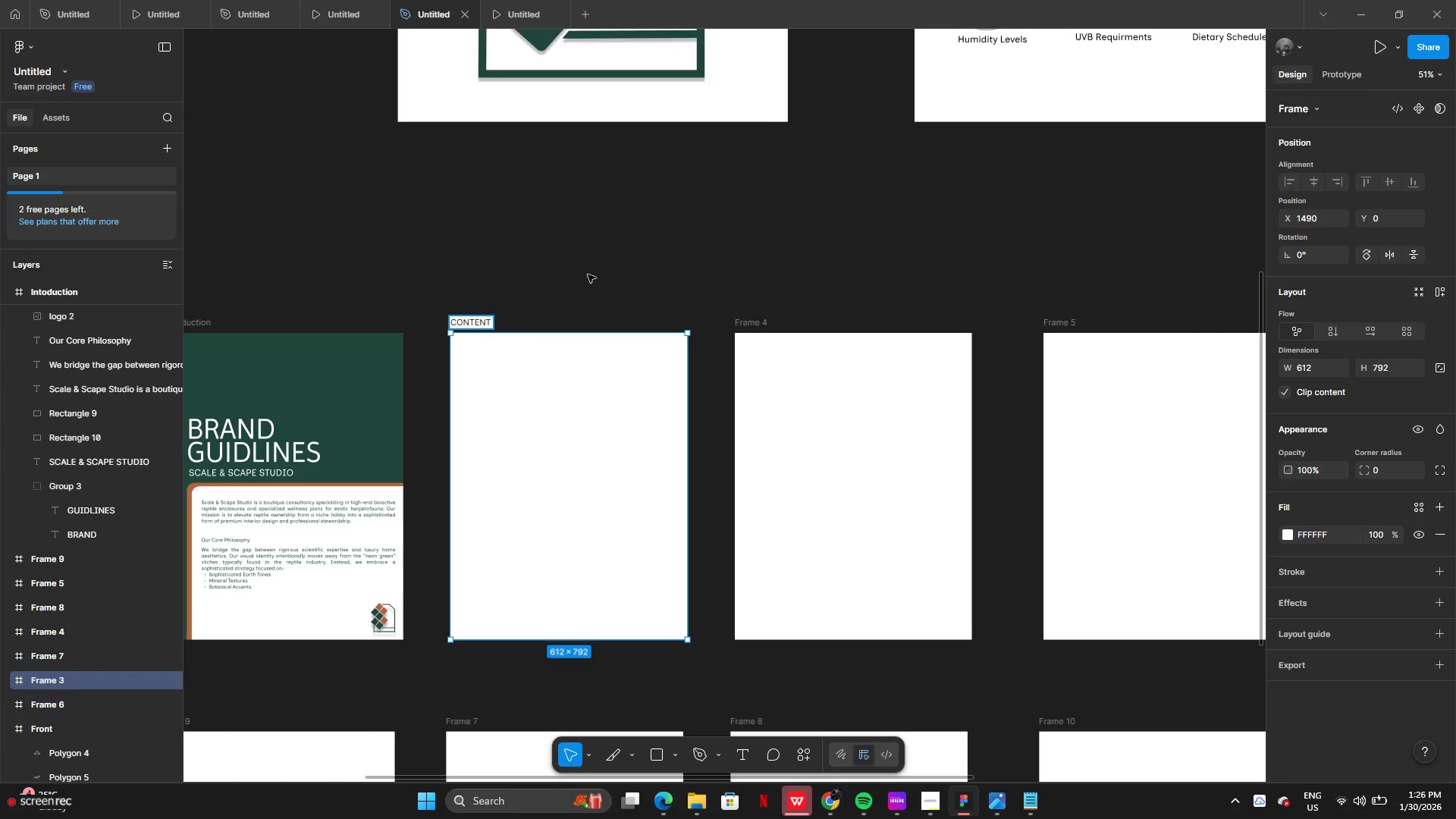 
left_click([594, 271])
 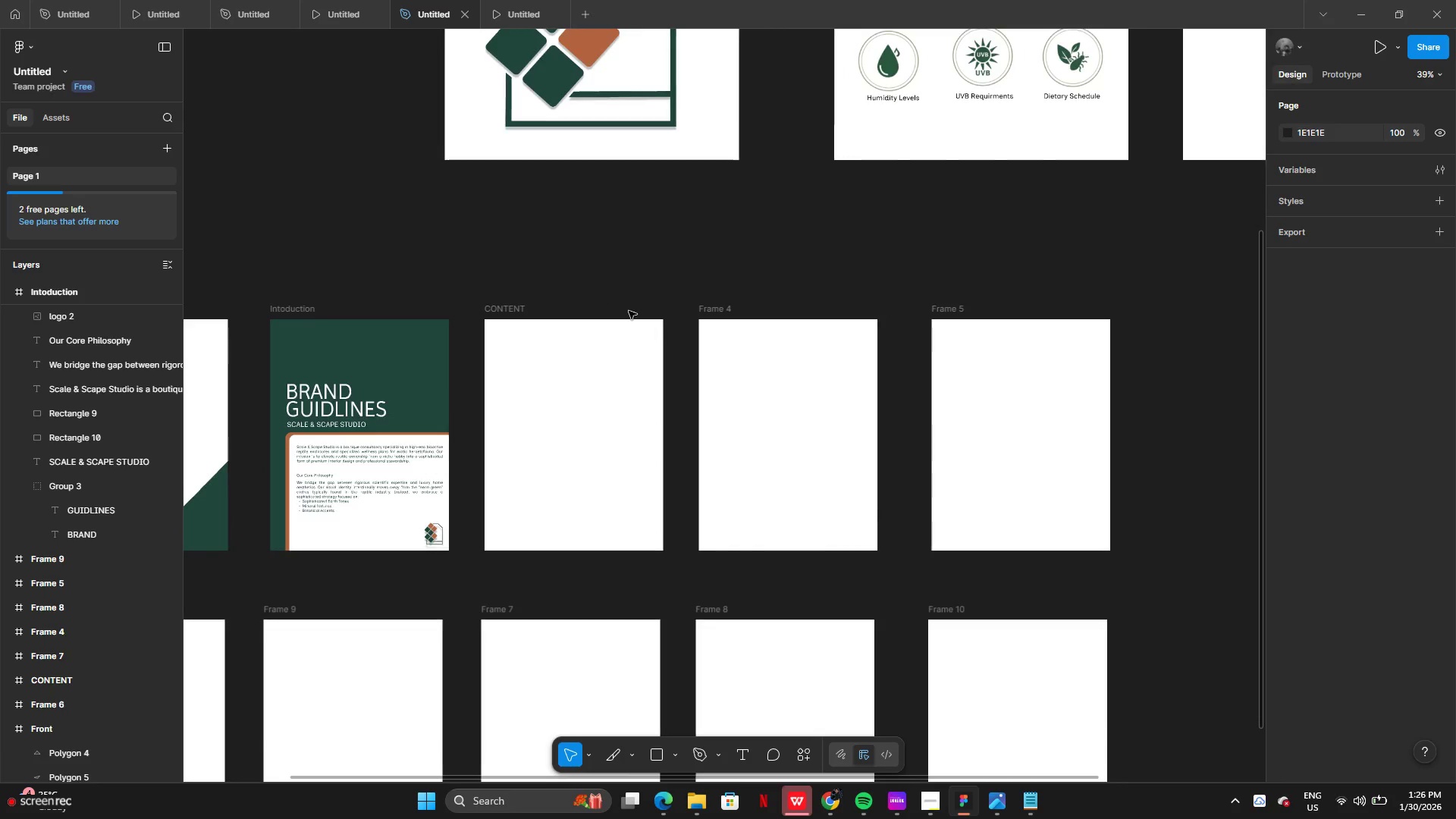 
left_click([742, 406])
 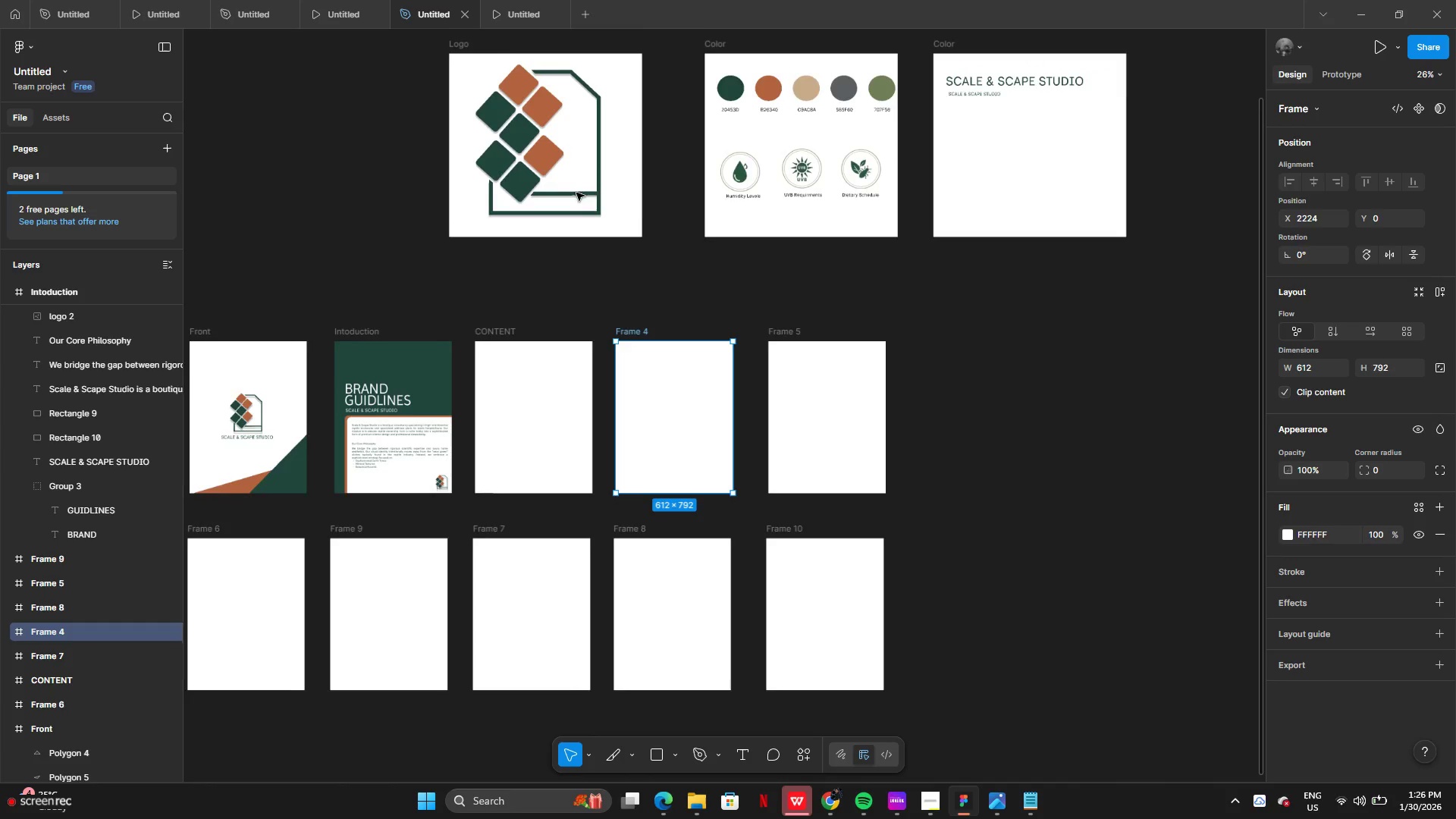 
left_click([566, 165])
 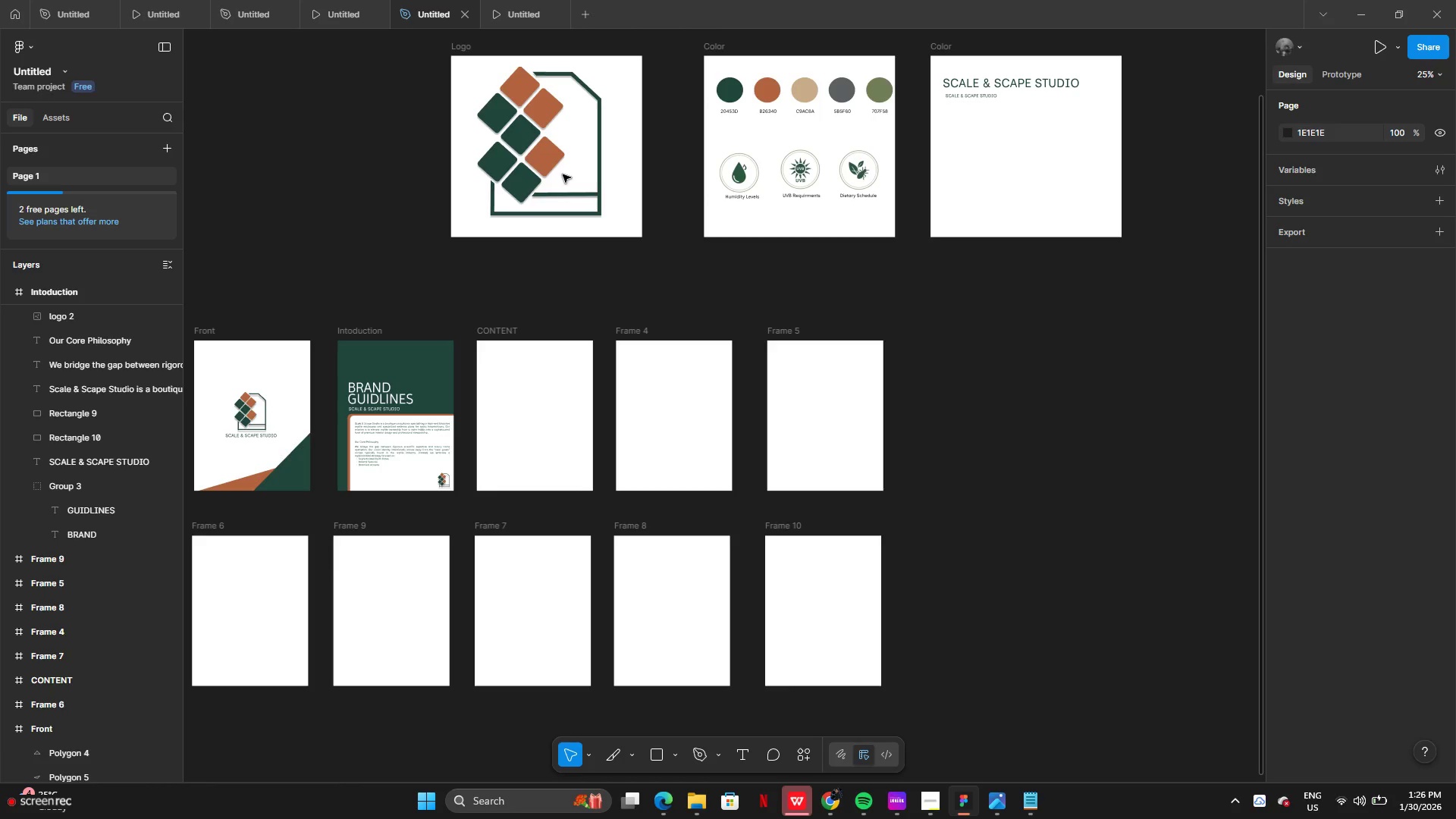 
hold_key(key=AltLeft, duration=0.55)
left_click_drag(start_coordinate=[549, 159], to_coordinate=[587, 232])
 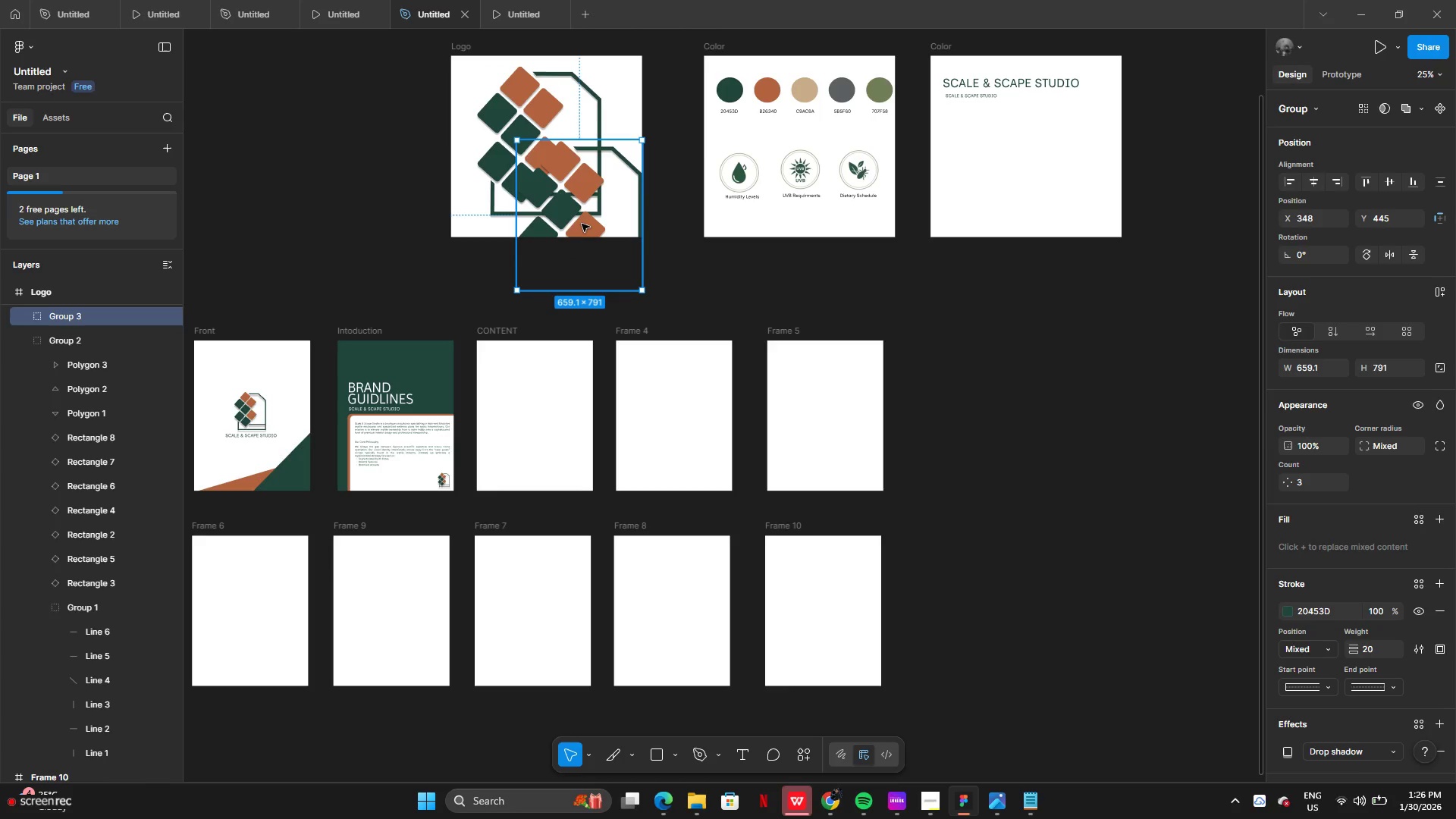 
left_click_drag(start_coordinate=[579, 217], to_coordinate=[667, 413])
 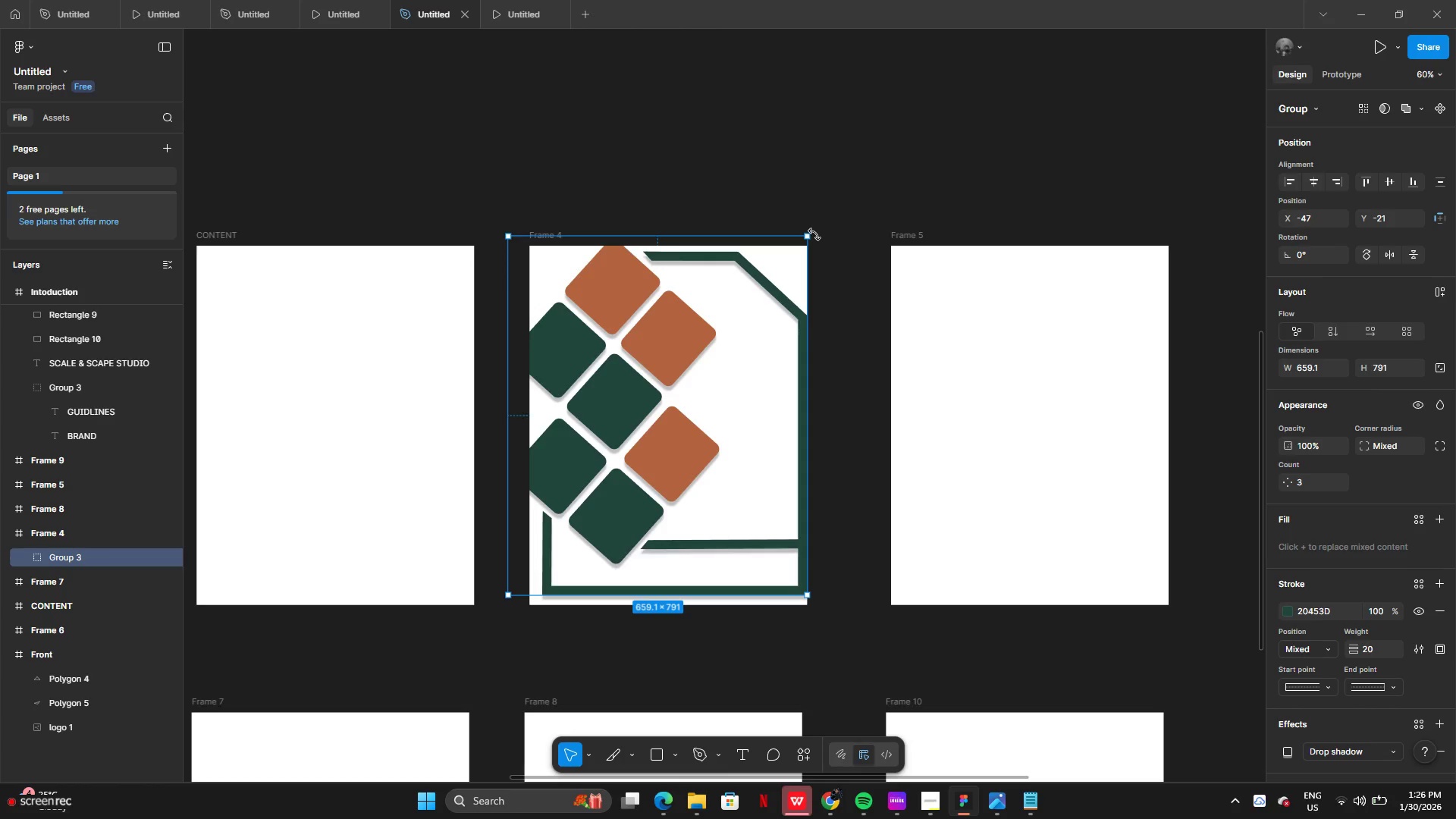 
left_click_drag(start_coordinate=[809, 234], to_coordinate=[671, 403])
 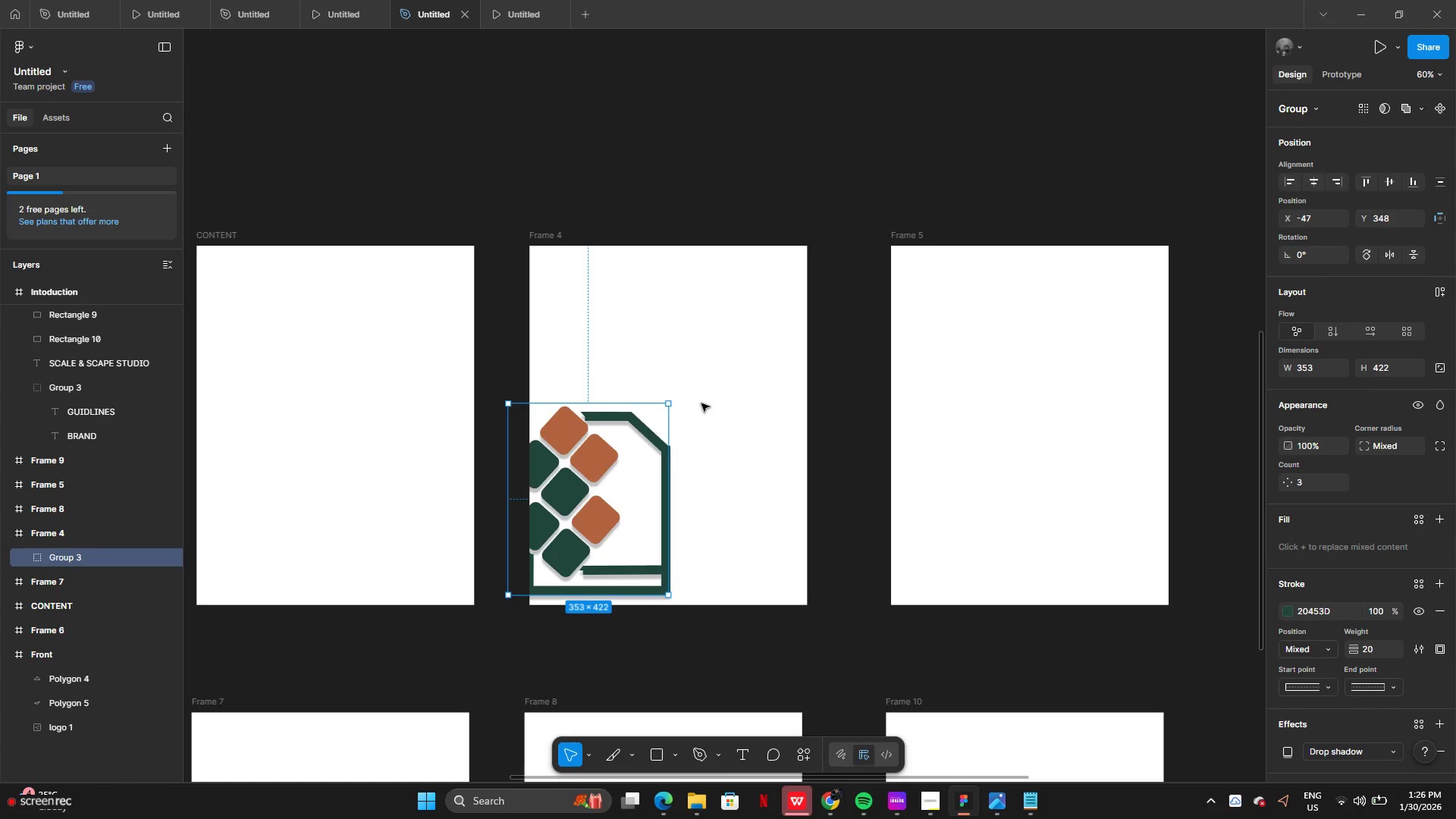 
key(Control+Z)
 